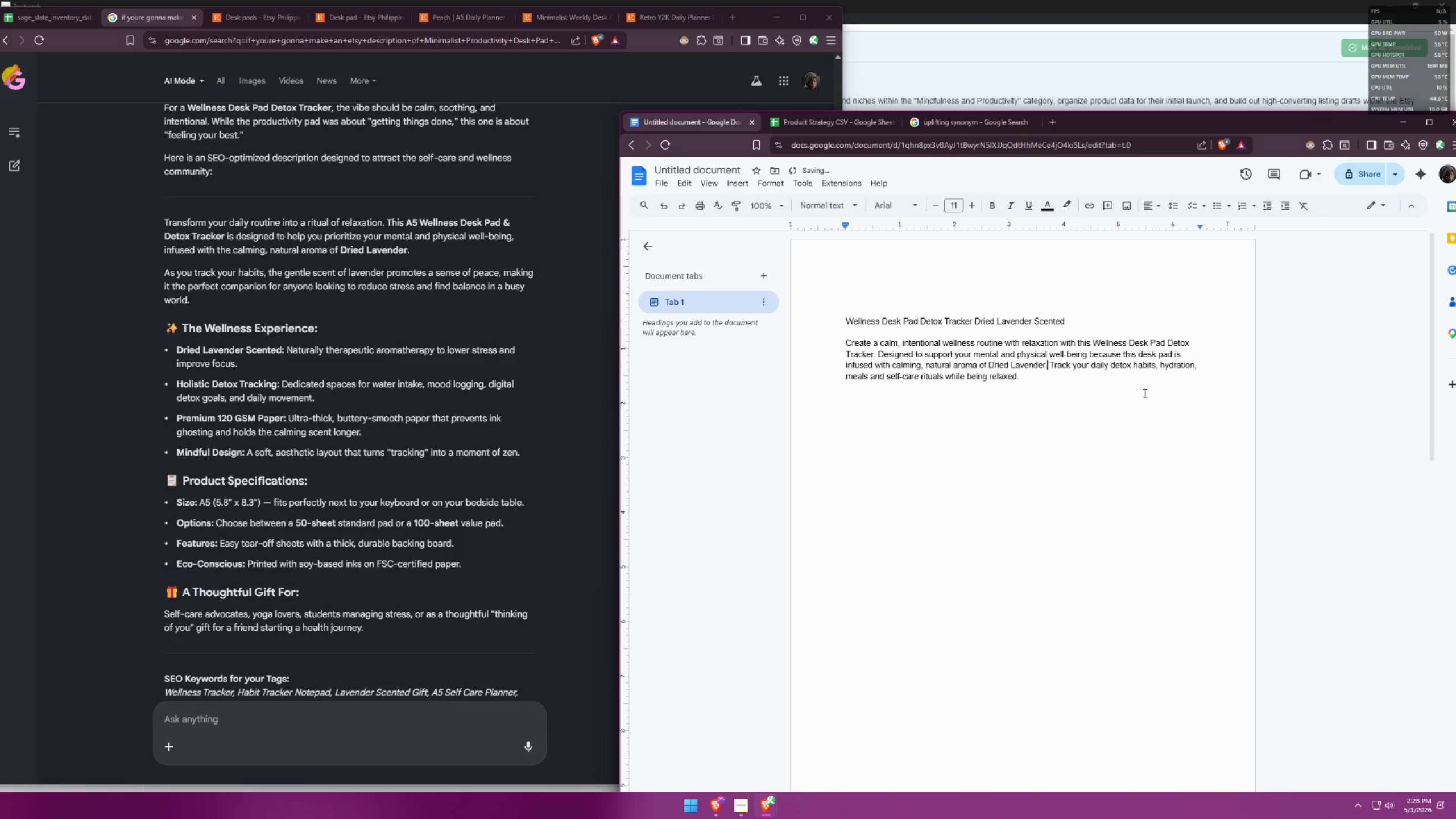 
key(Control+Z)
 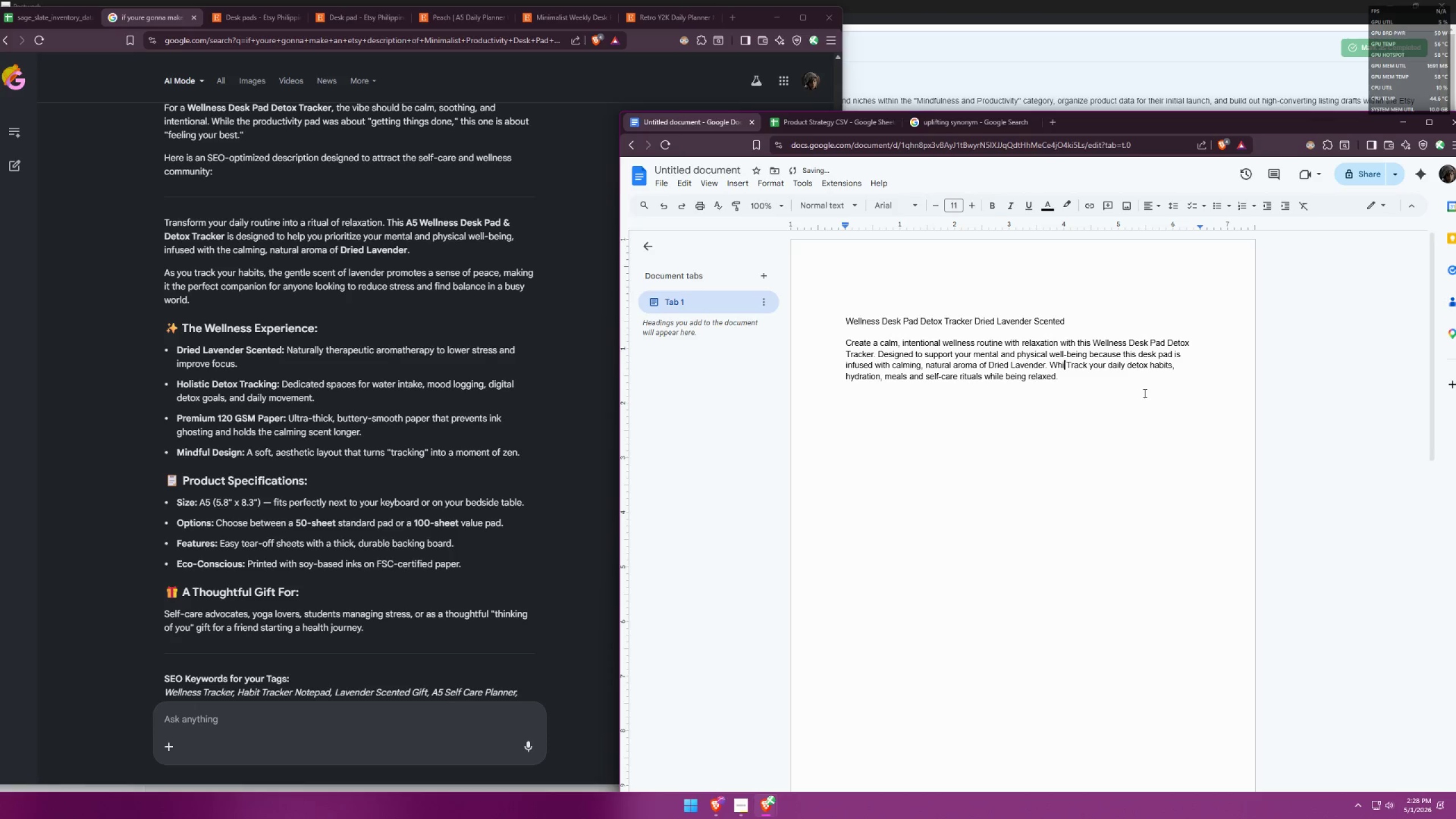 
key(Control+Z)
 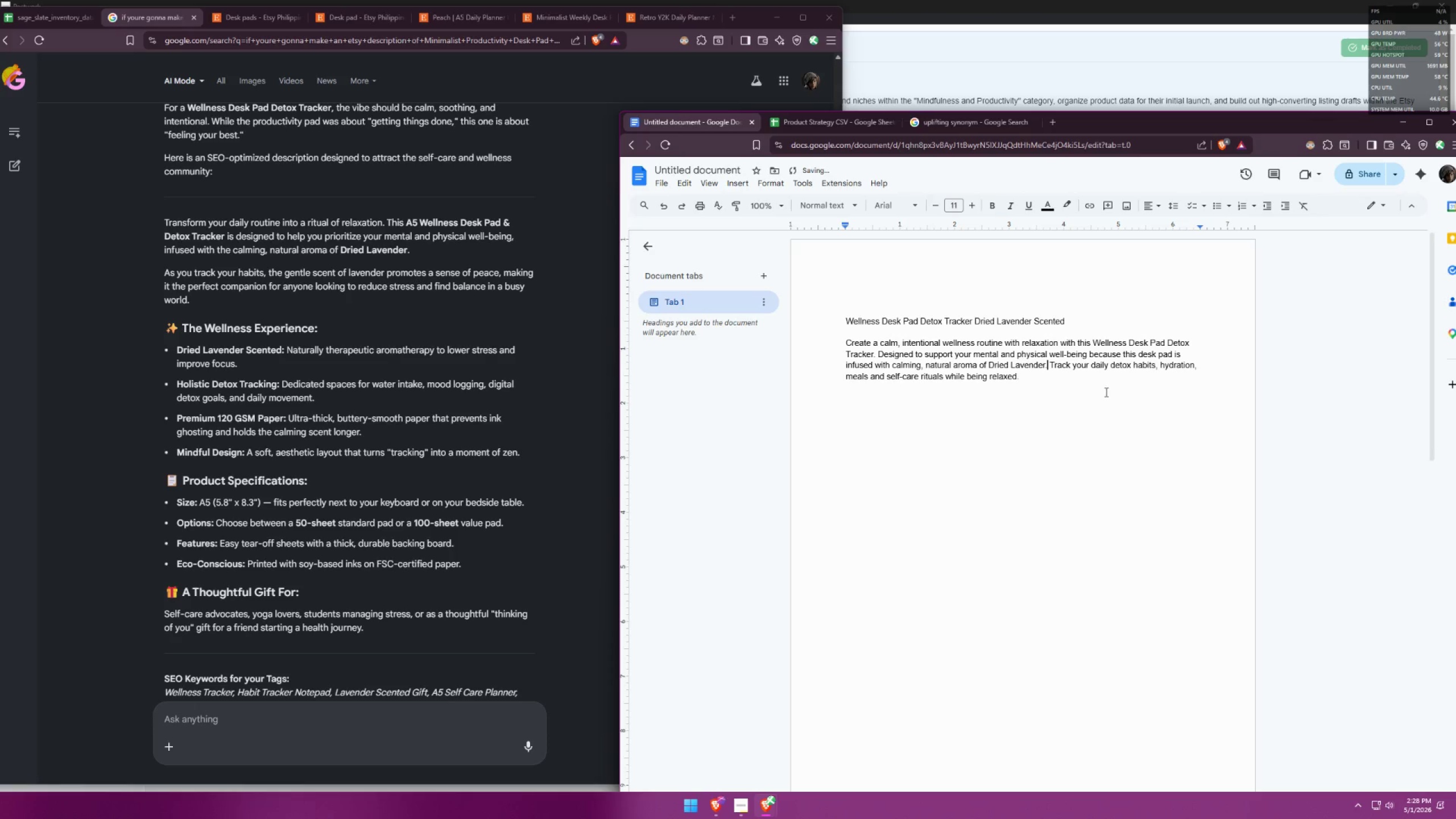 
left_click_drag(start_coordinate=[1076, 385], to_coordinate=[976, 384])
 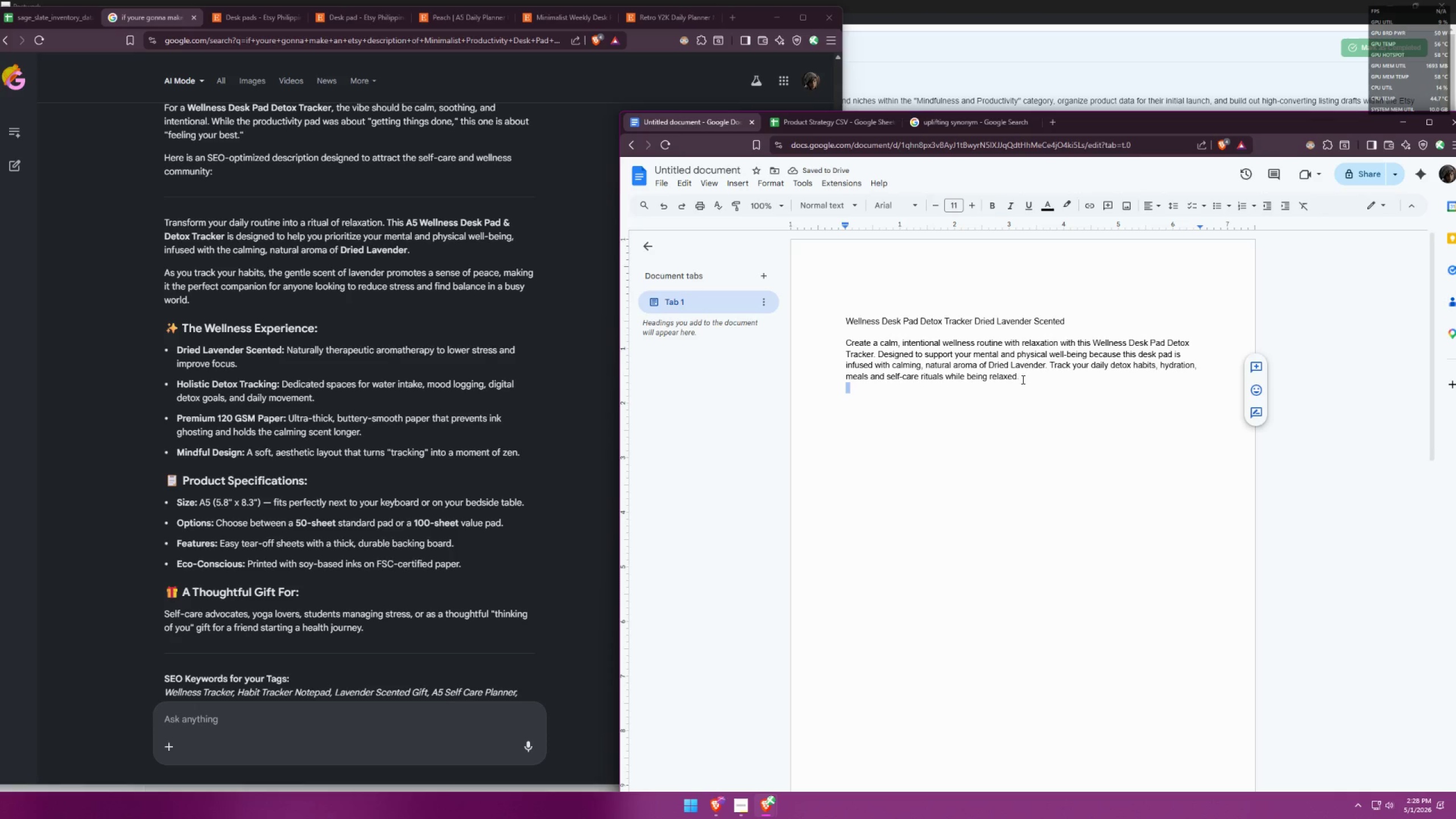 
left_click_drag(start_coordinate=[1025, 378], to_coordinate=[948, 381])
 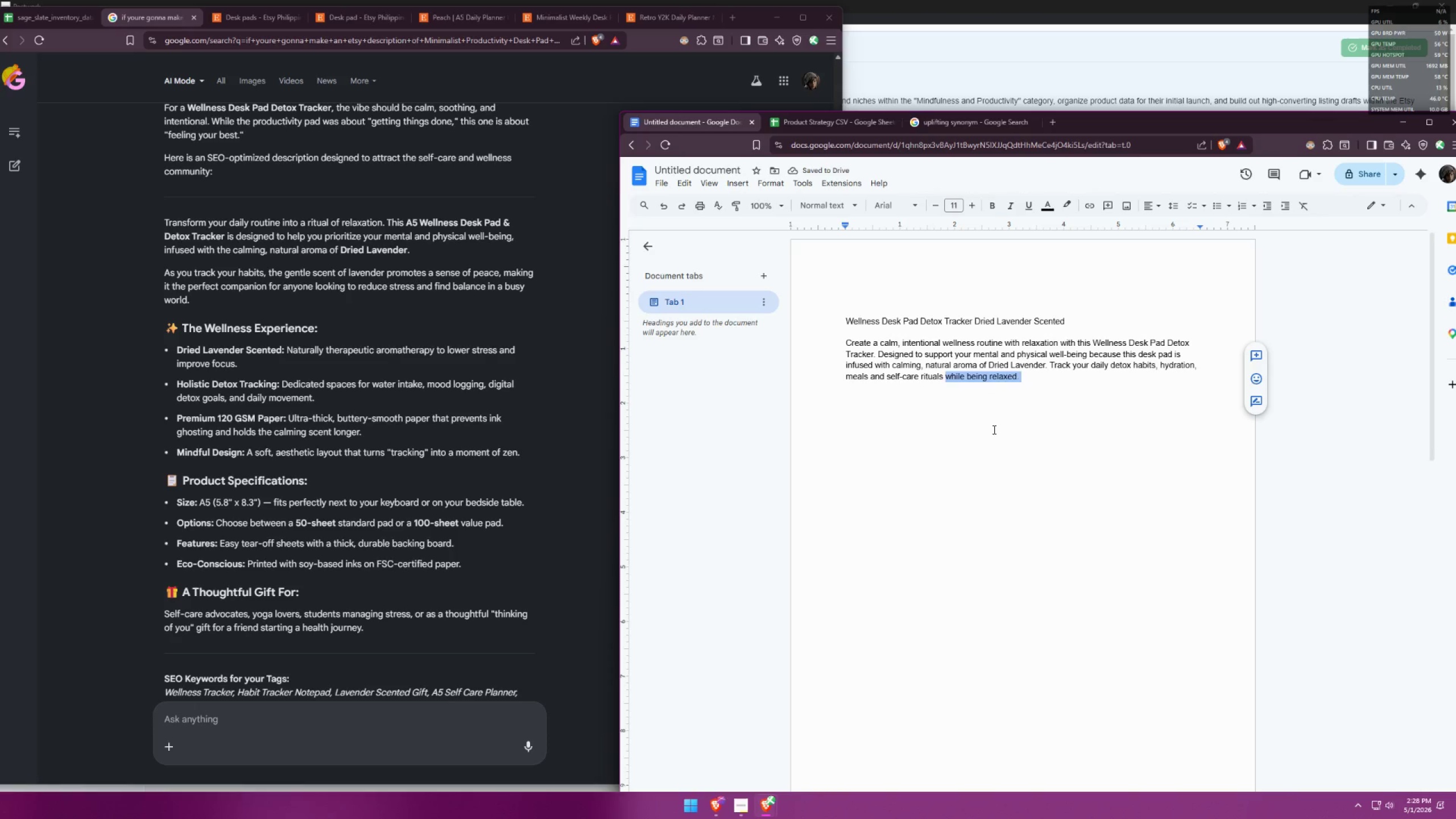 
type(nlw)
key(Backspace)
key(Backspace)
type(ow!)
 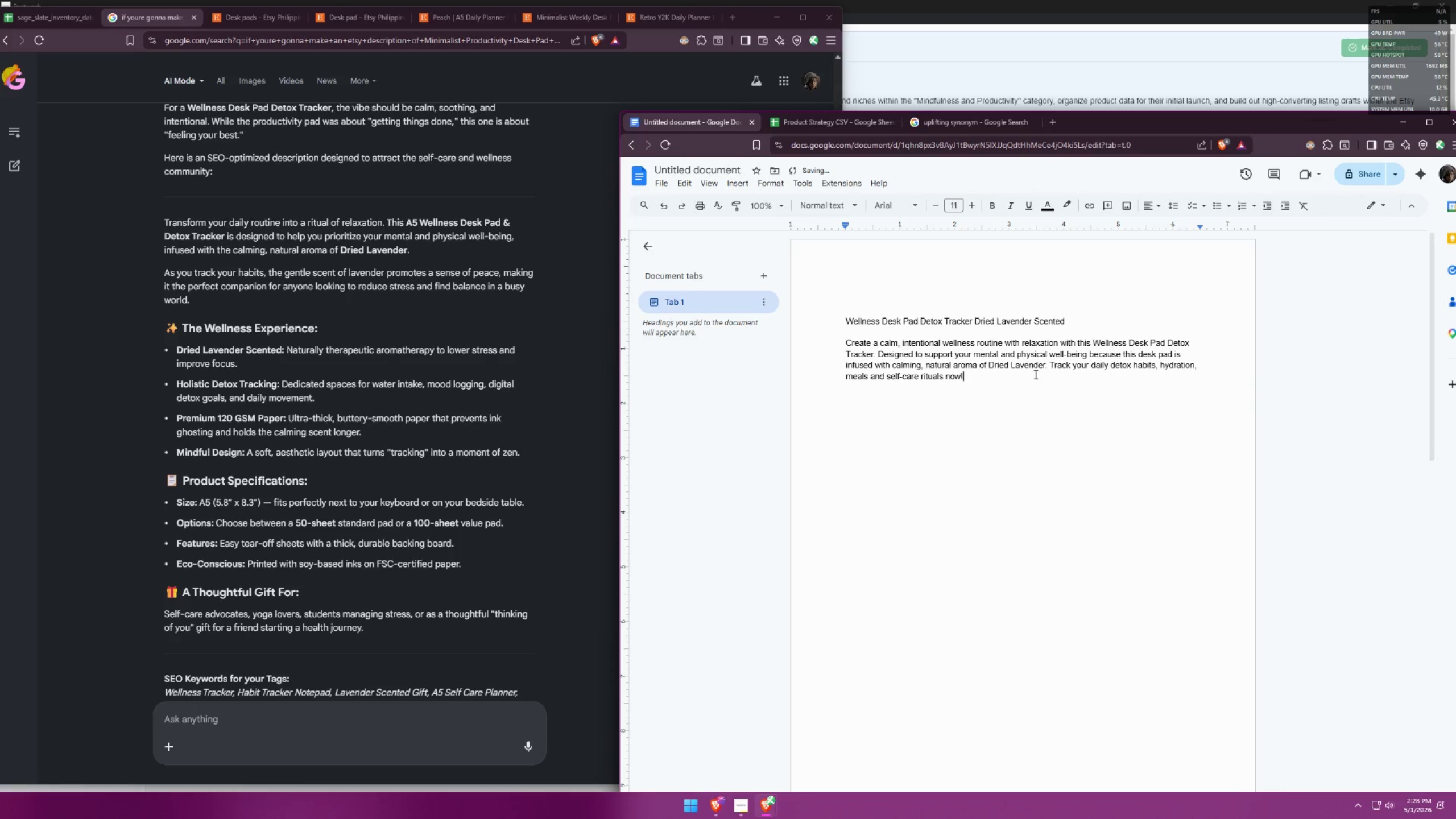 
left_click([1050, 366])
 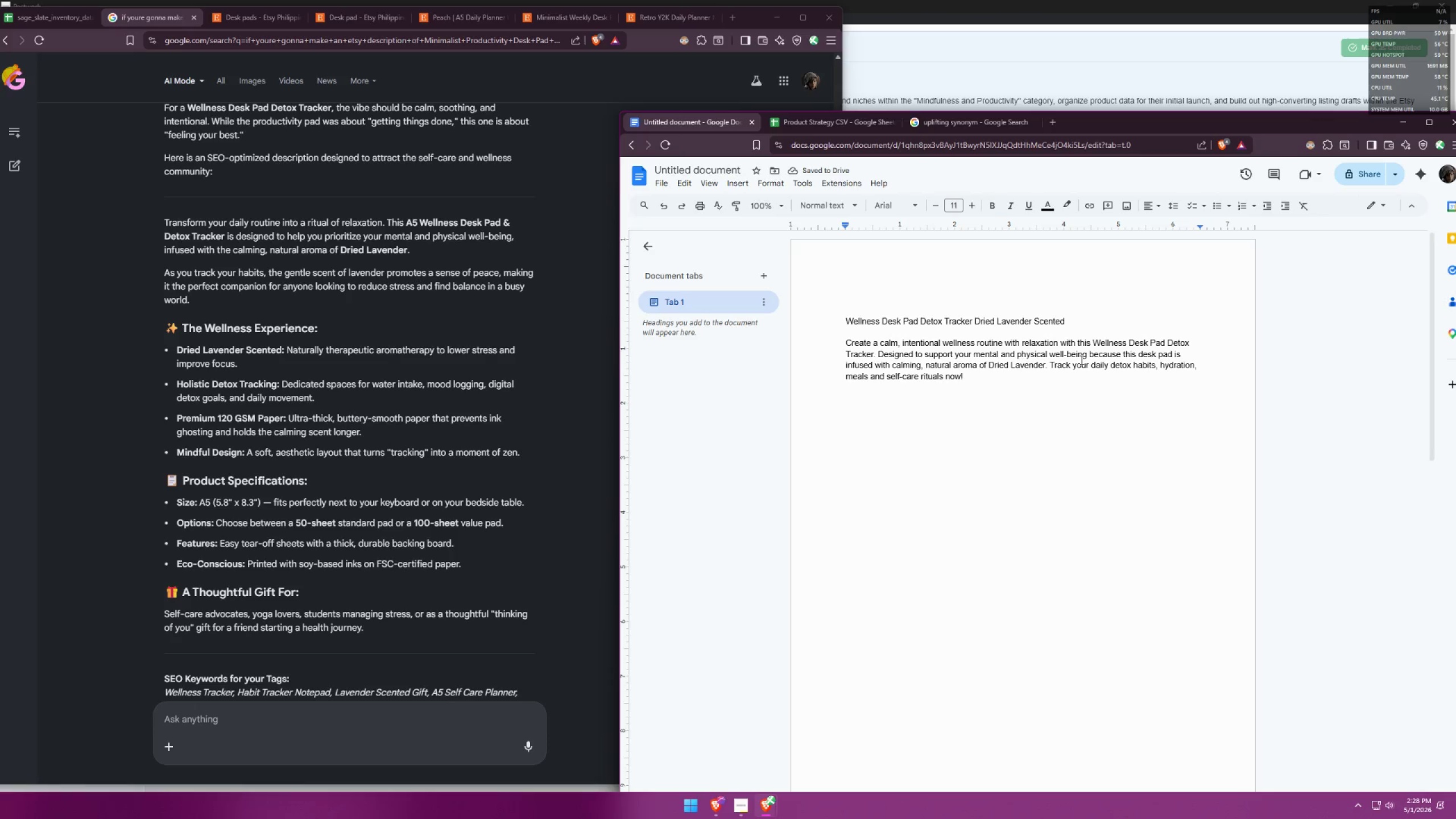 
type(Perfect for anyone looking to reduce stress )
key(Backspace)
type(,)
 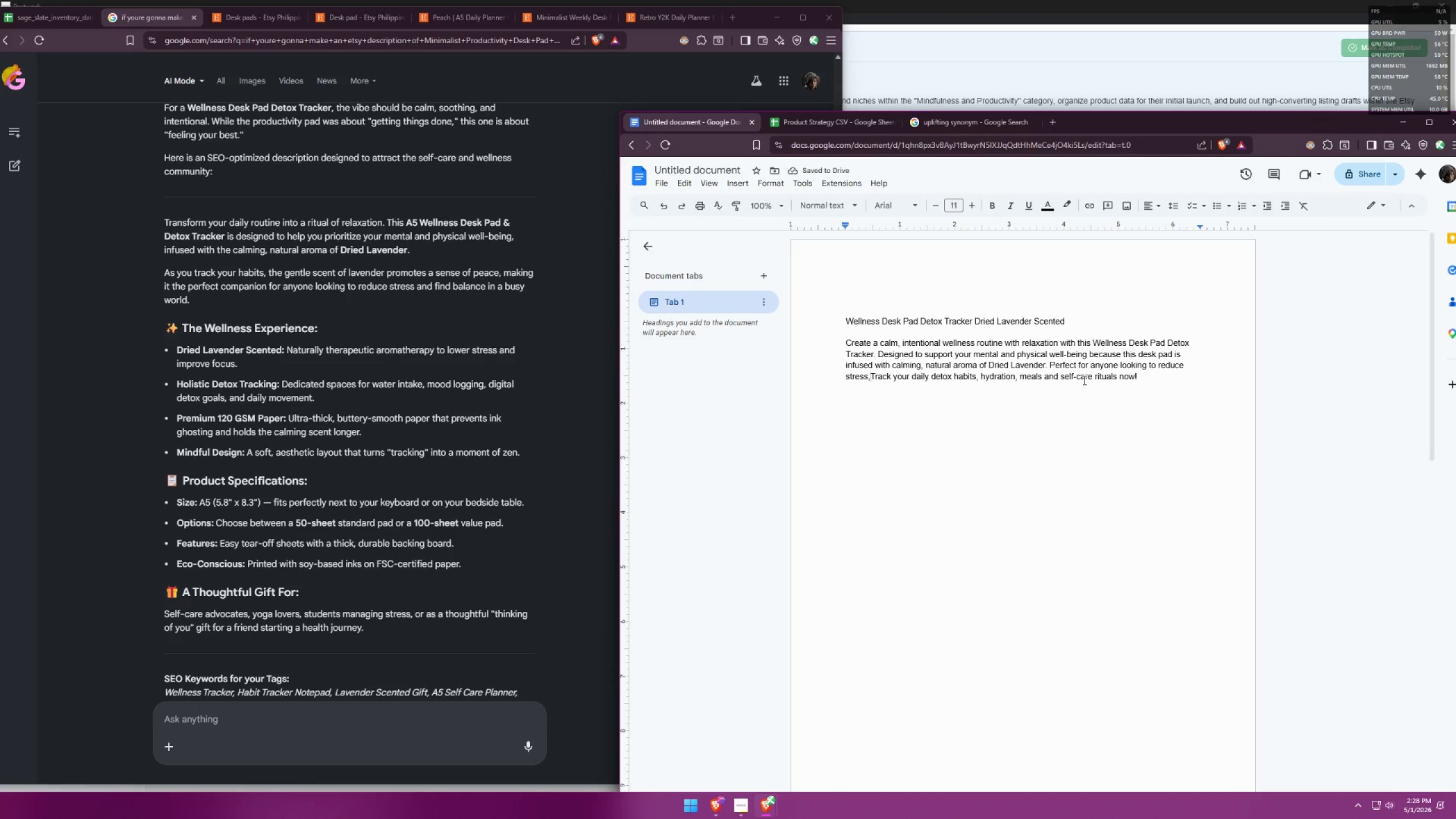 
type( focused on health, mindfulness )
key(Backspace)
type(.)
key(Backspace)
type(, an)
key(Backspace)
key(Backspace)
key(Backspace)
key(Backspace)
type( and )
 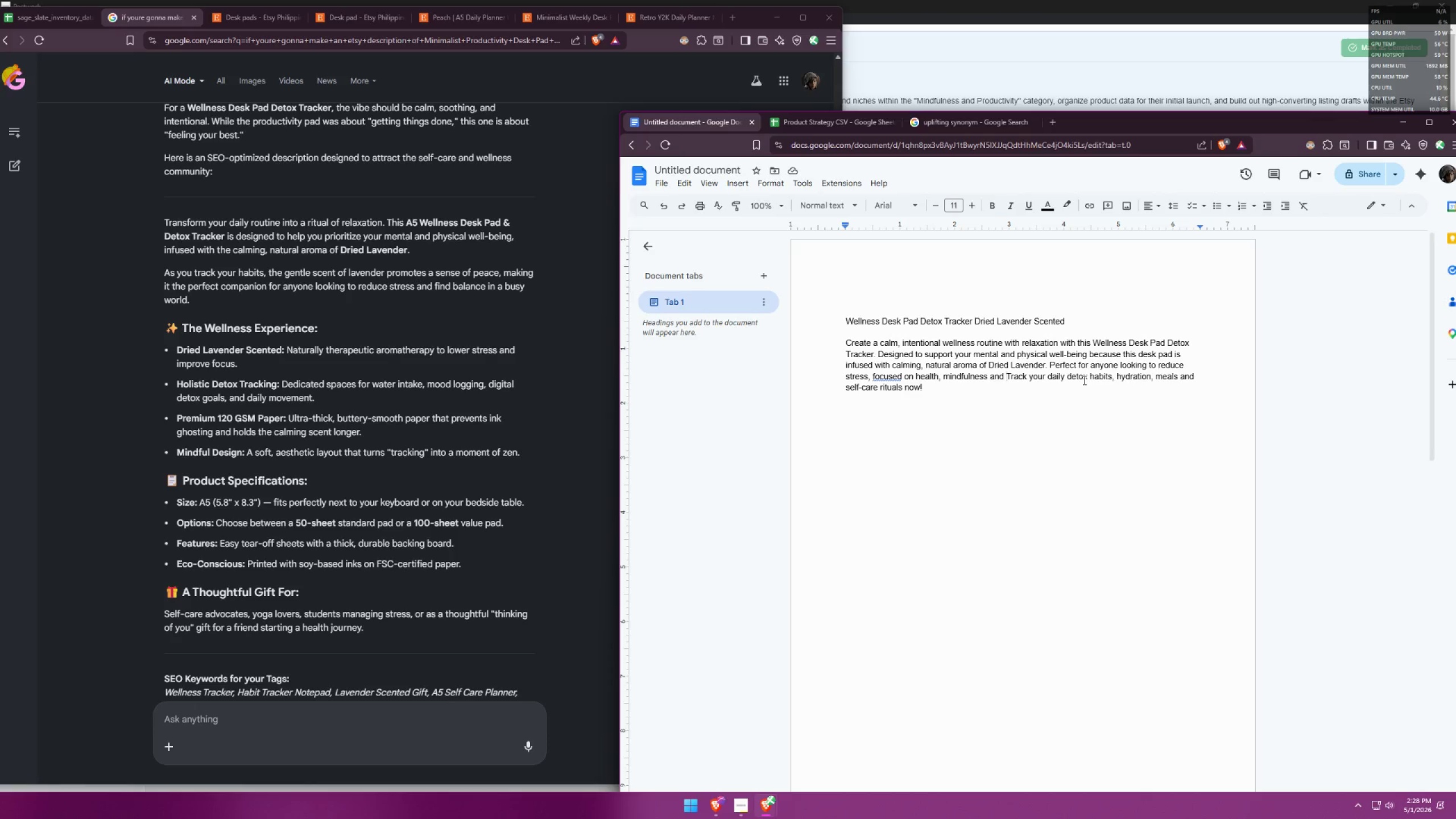 
wait(7.3)
 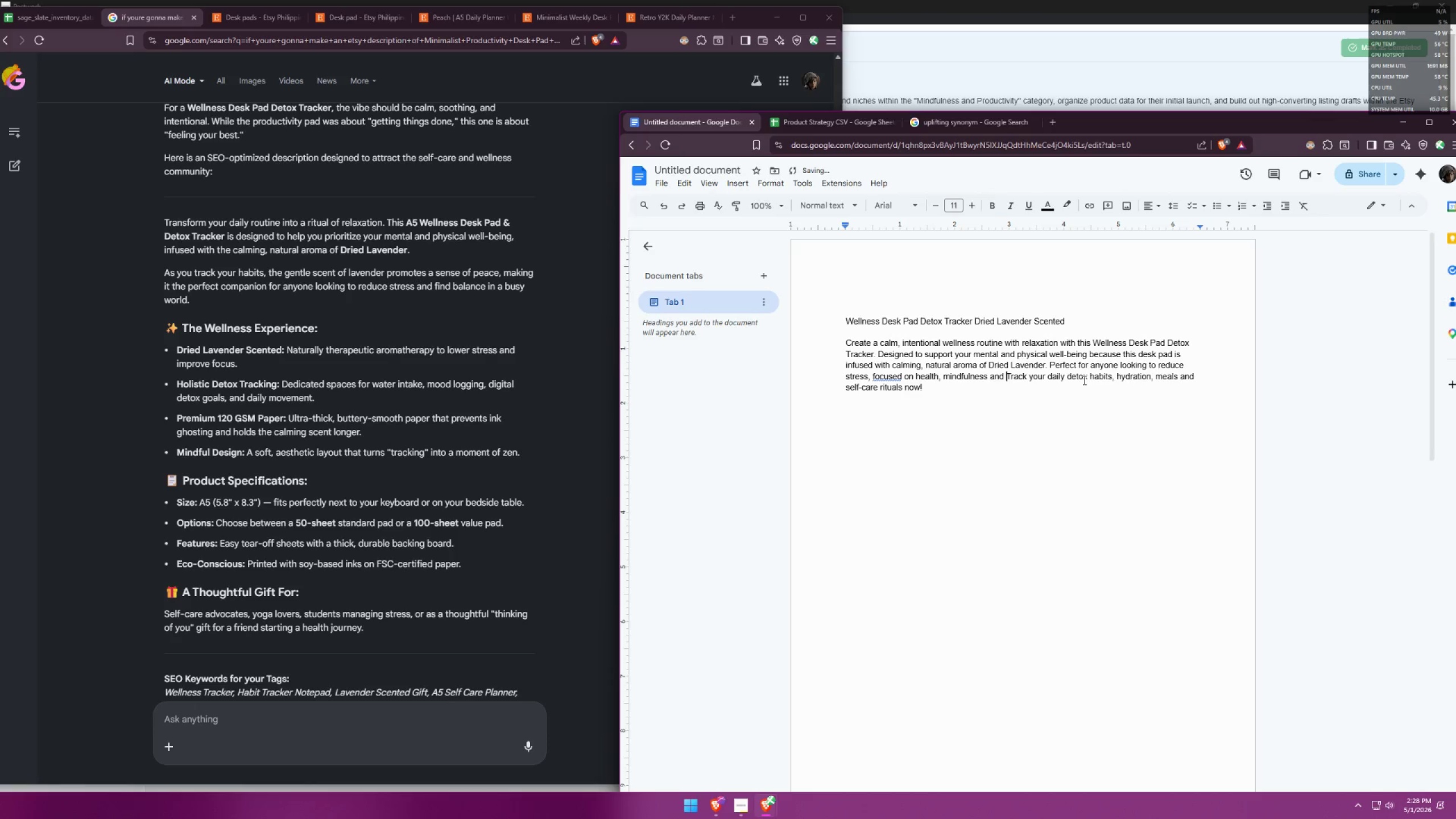 
type(looking for balance in a busy world.)
 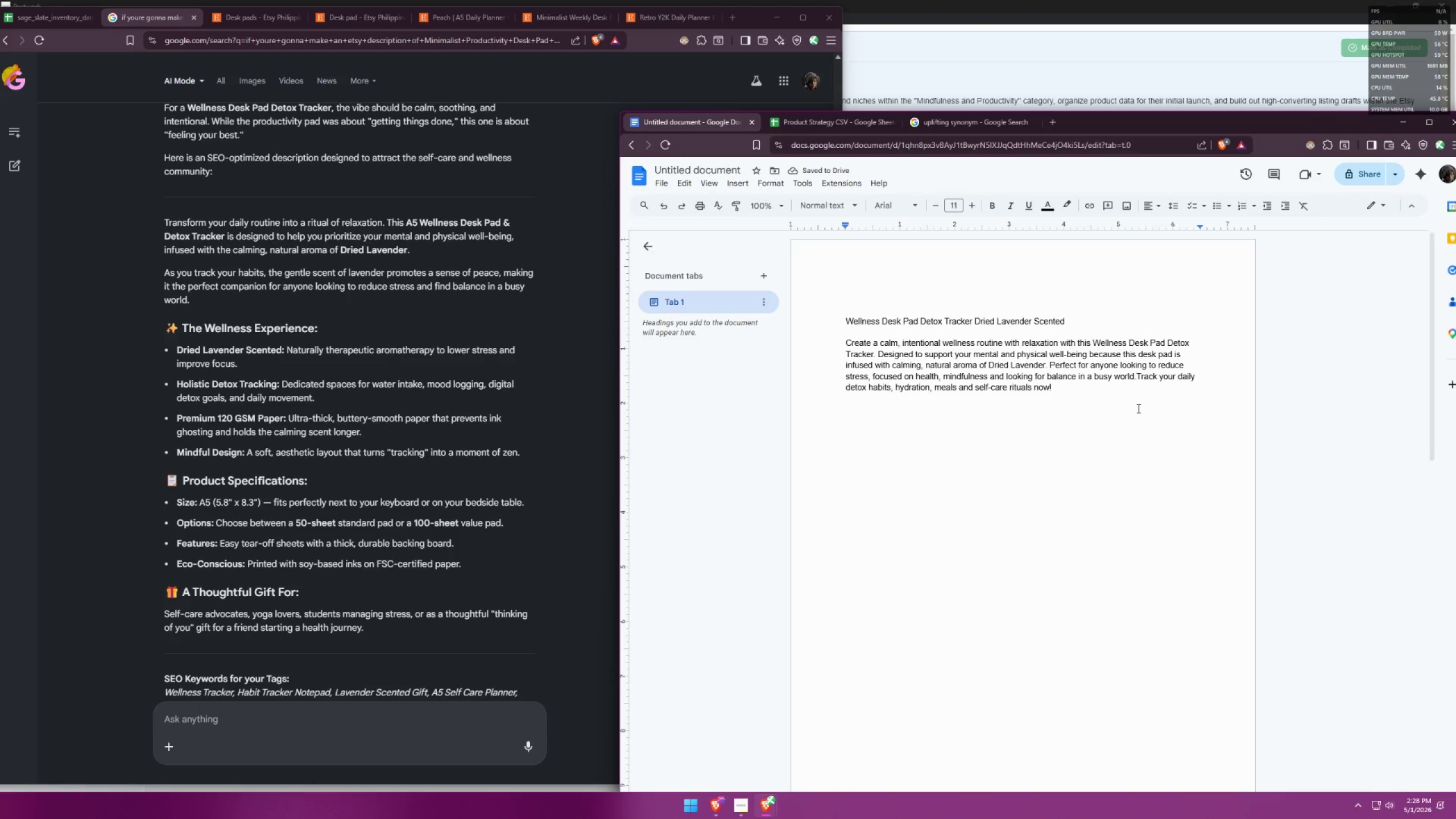 
type( Get yours now and start )
 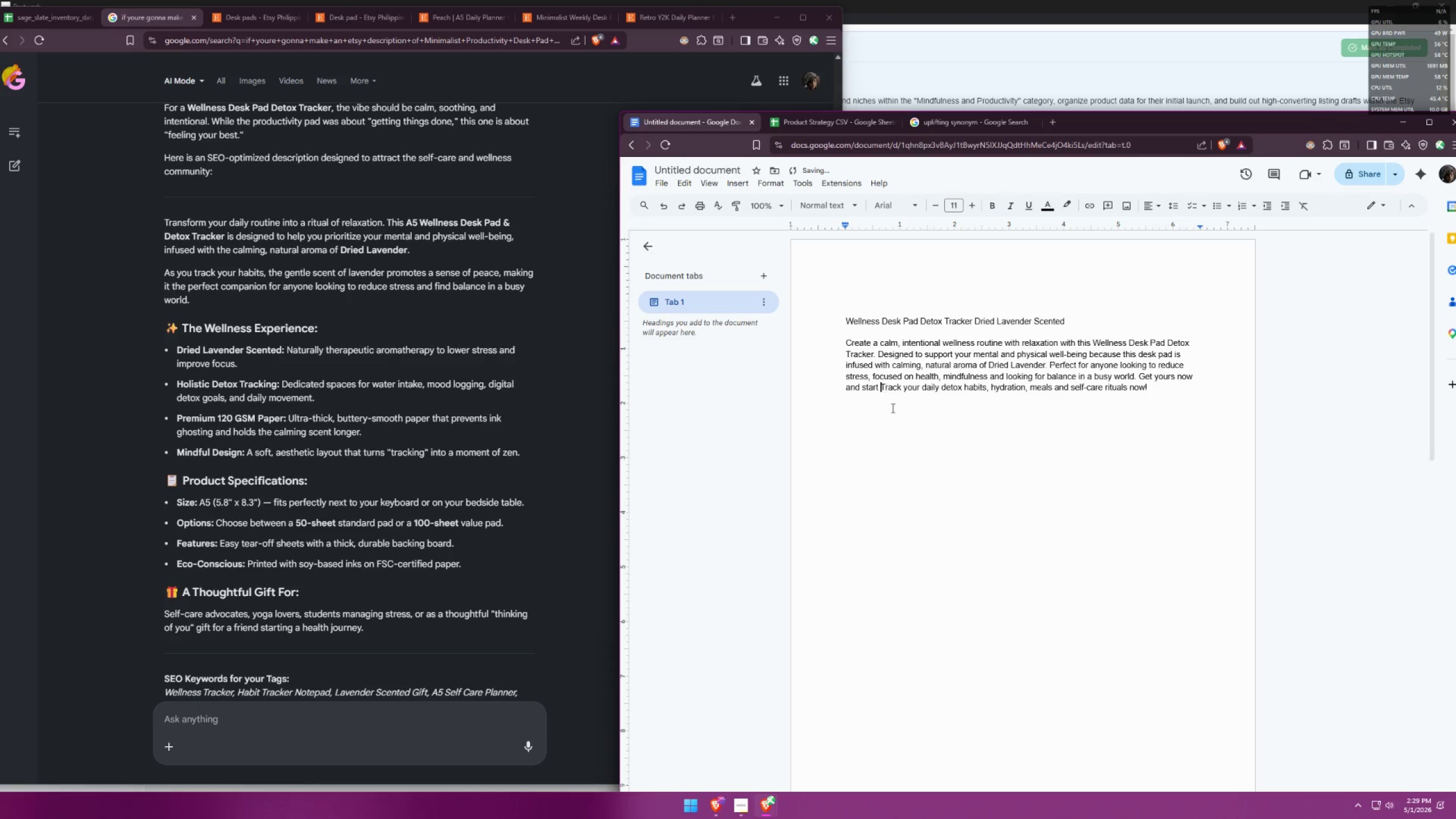 
double_click([890, 392])
 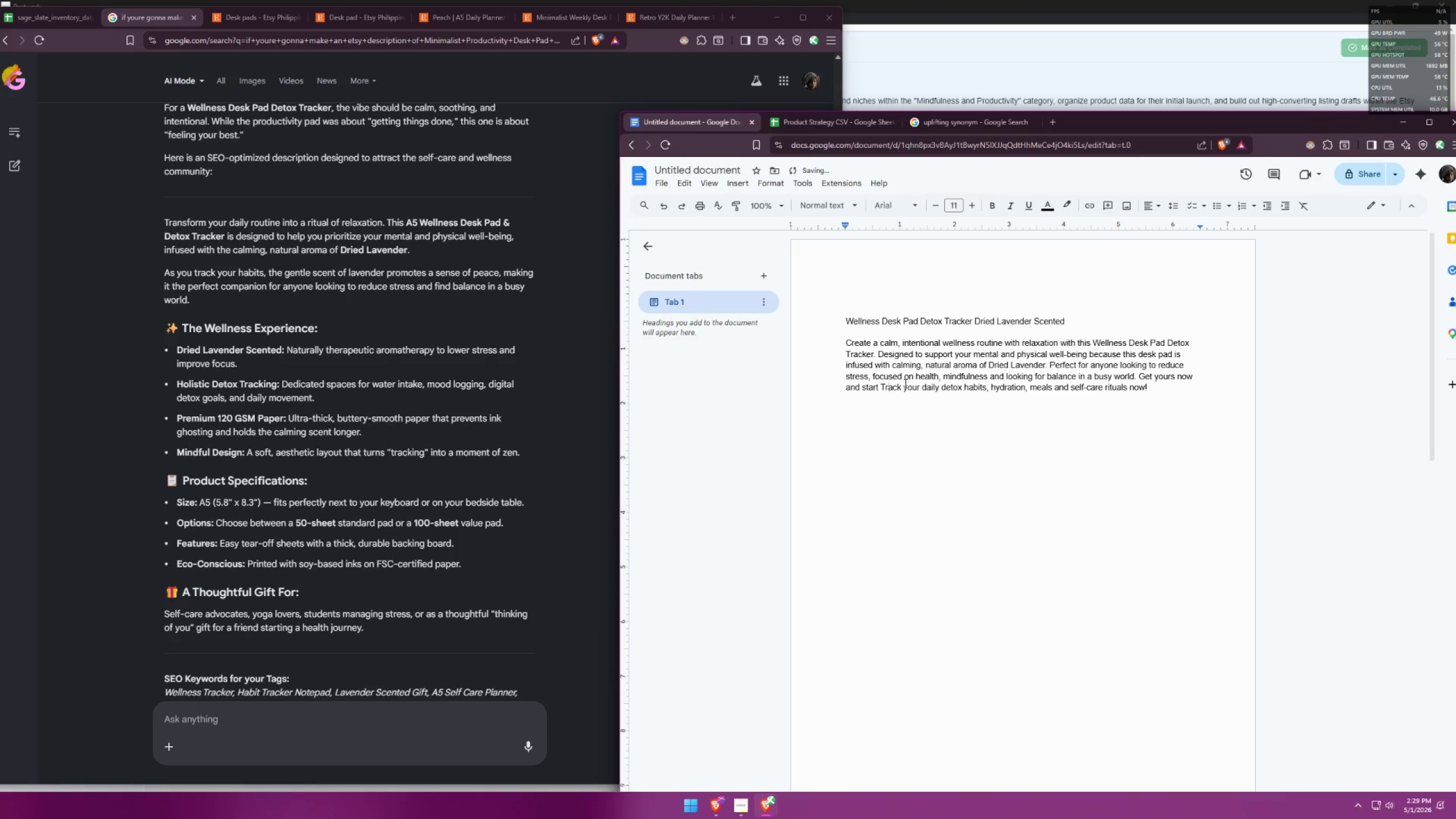 
left_click_drag(start_coordinate=[901, 384], to_coordinate=[882, 383])
 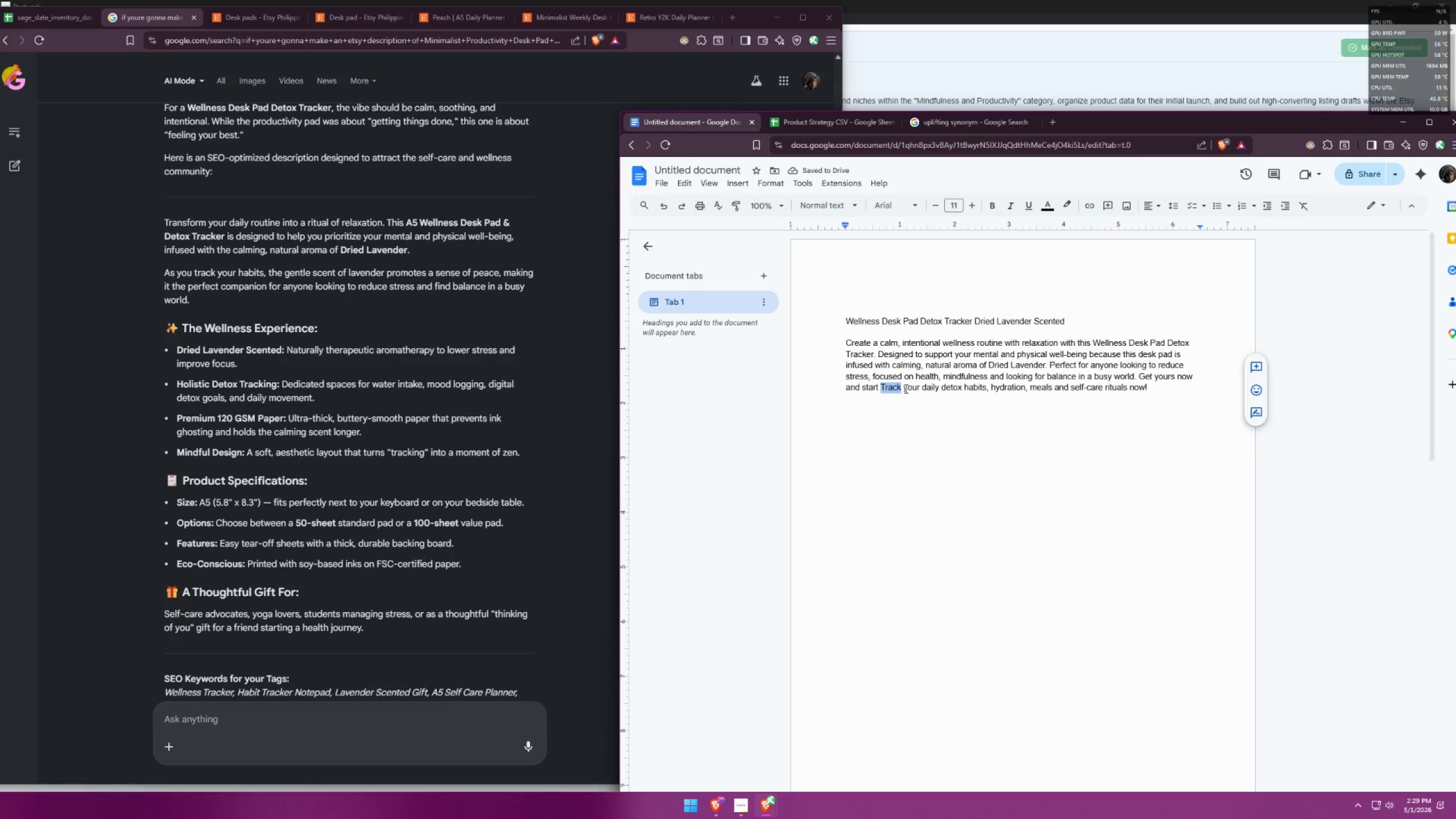 
type(tracking)
 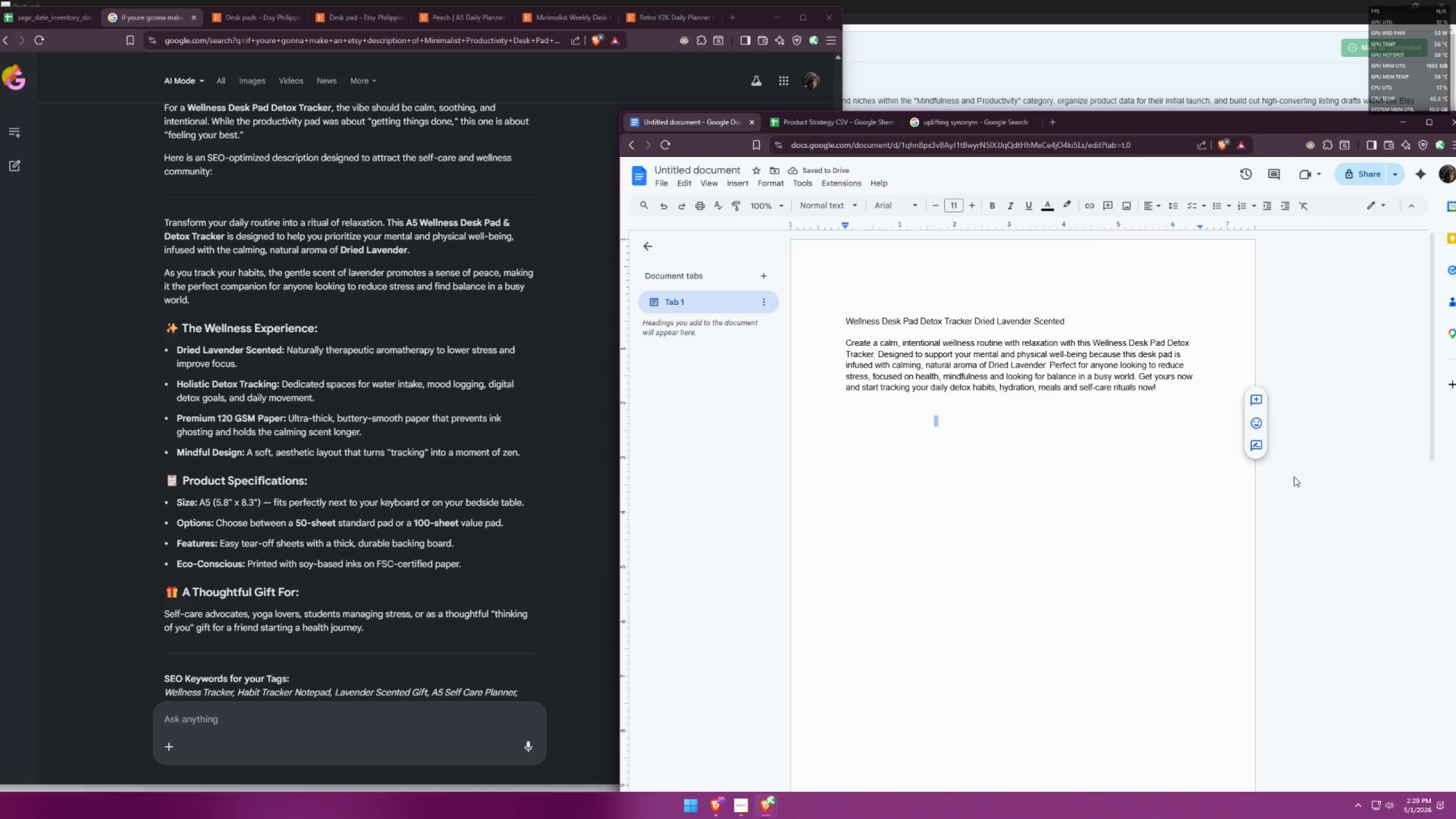 
left_click_drag(start_coordinate=[1155, 389], to_coordinate=[1141, 387])
 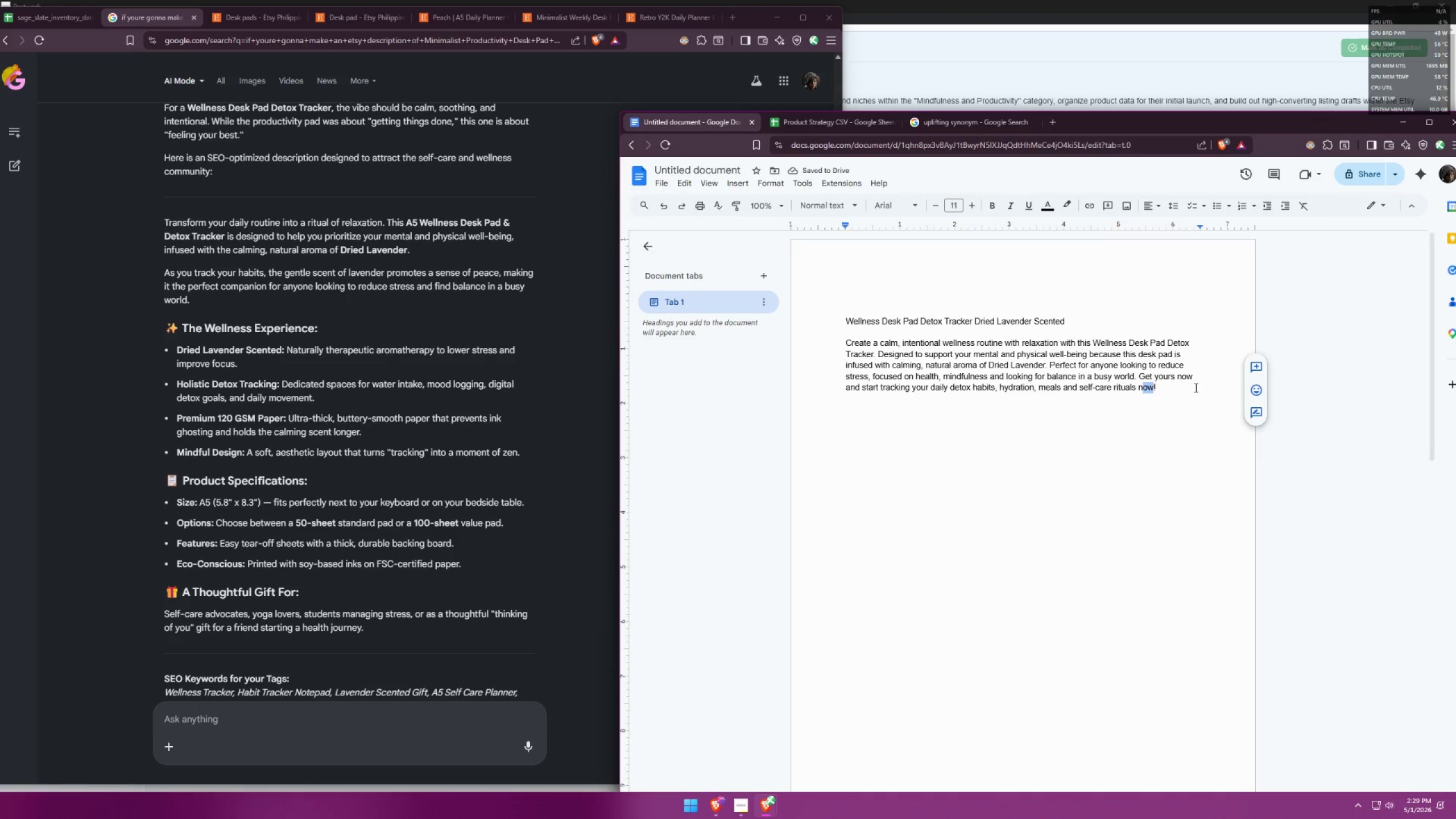 
key(Backspace)
 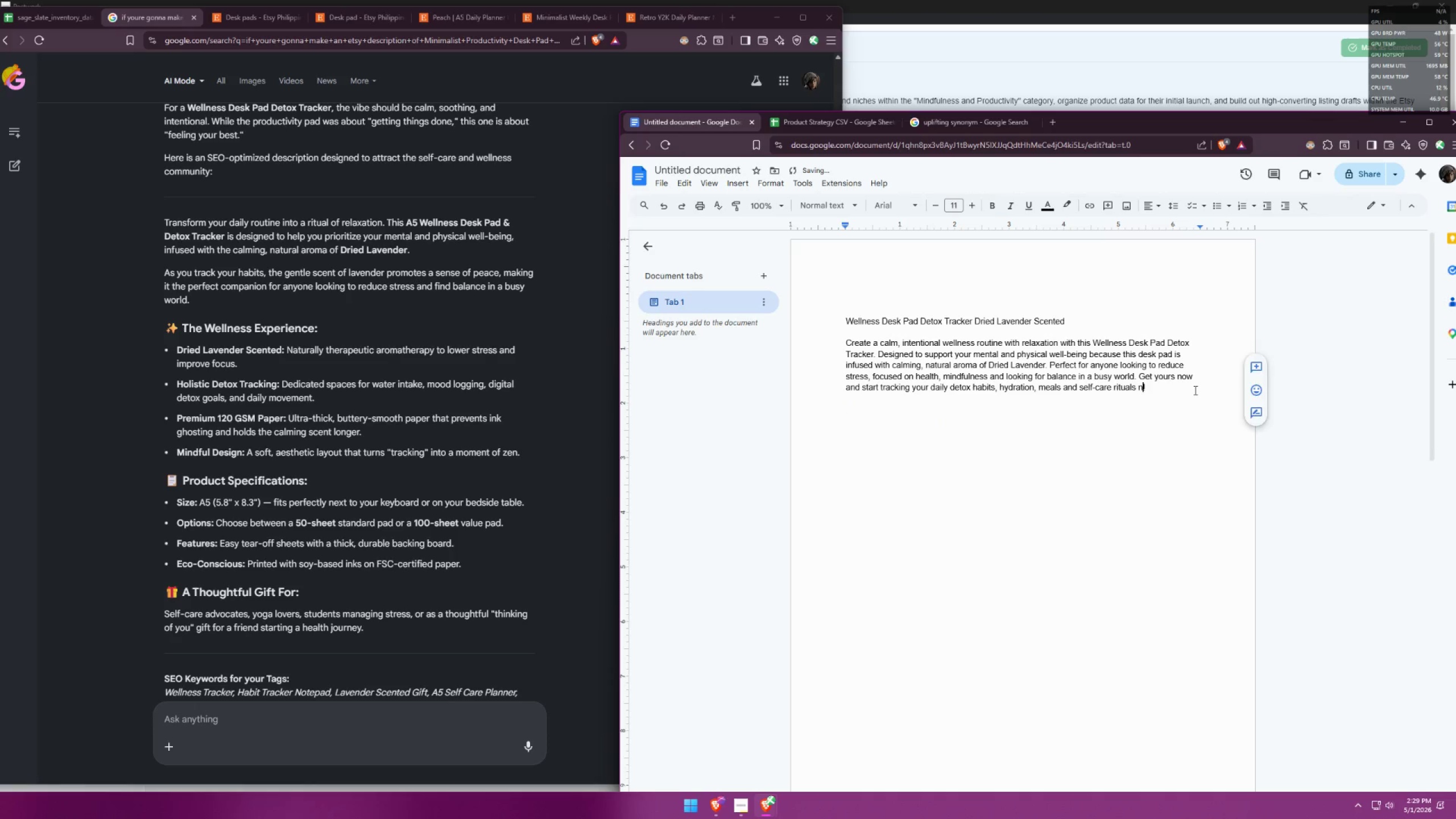 
key(Backspace)
 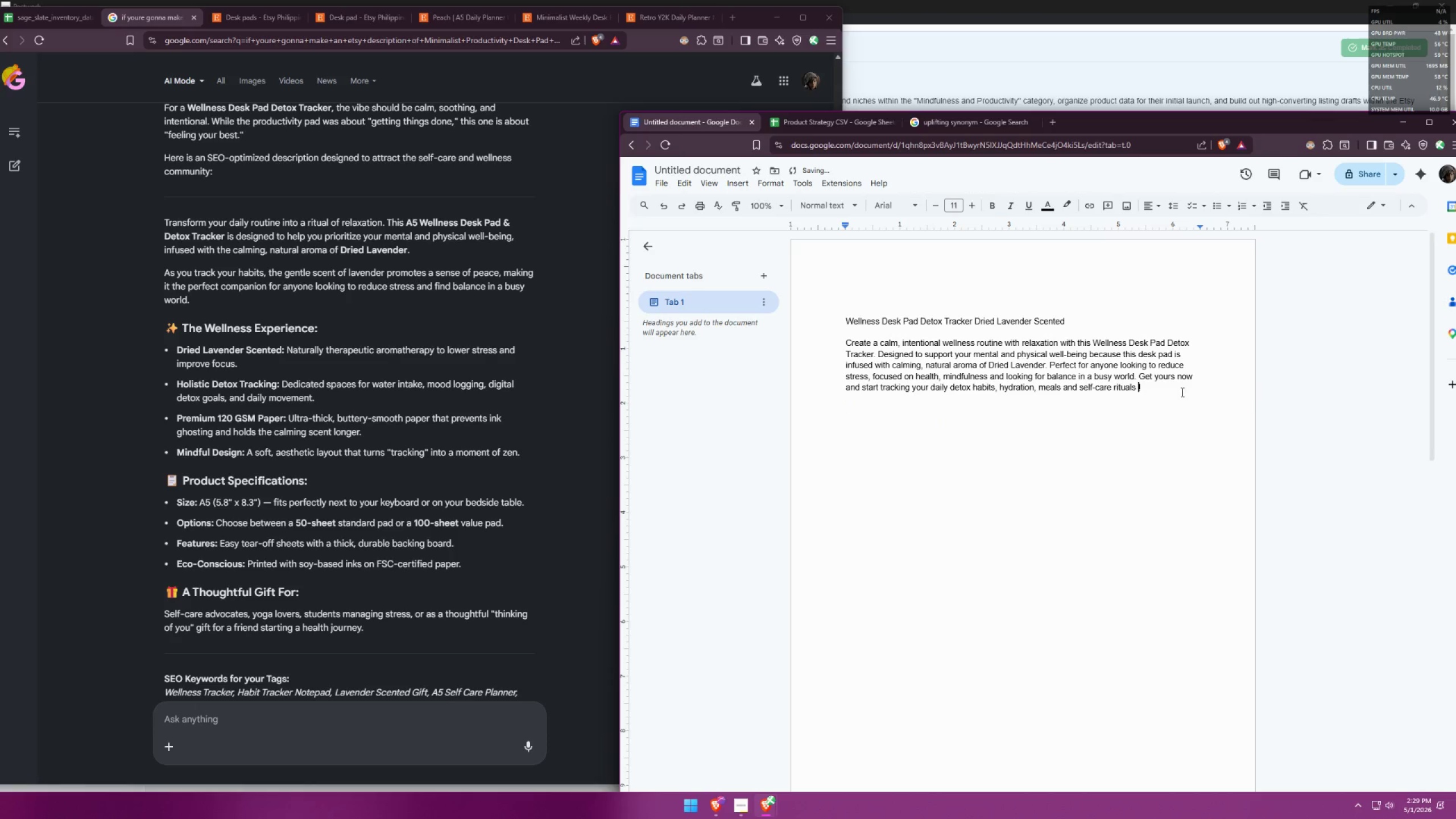 
key(Backspace)
 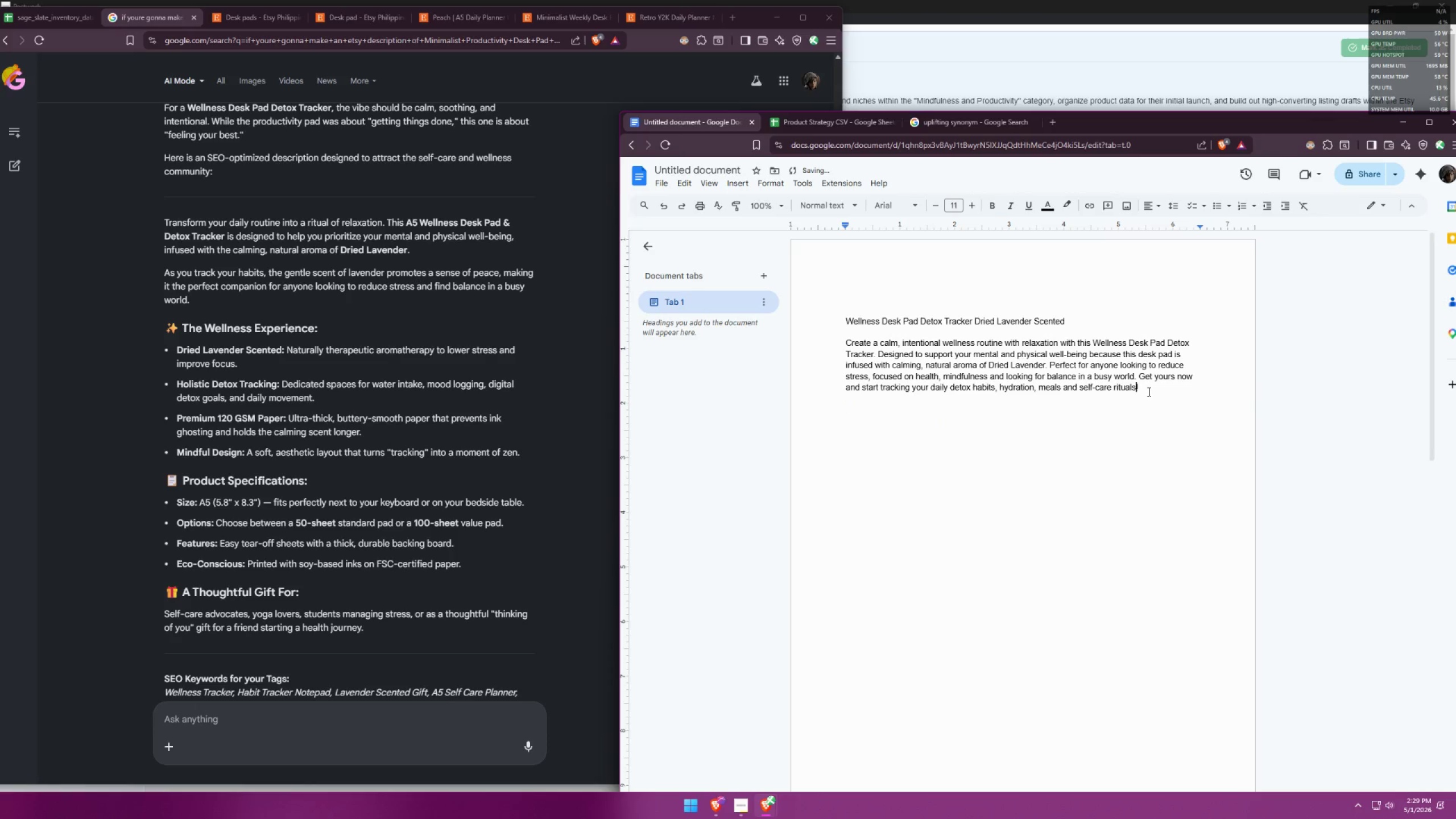 
left_click([1149, 392])
 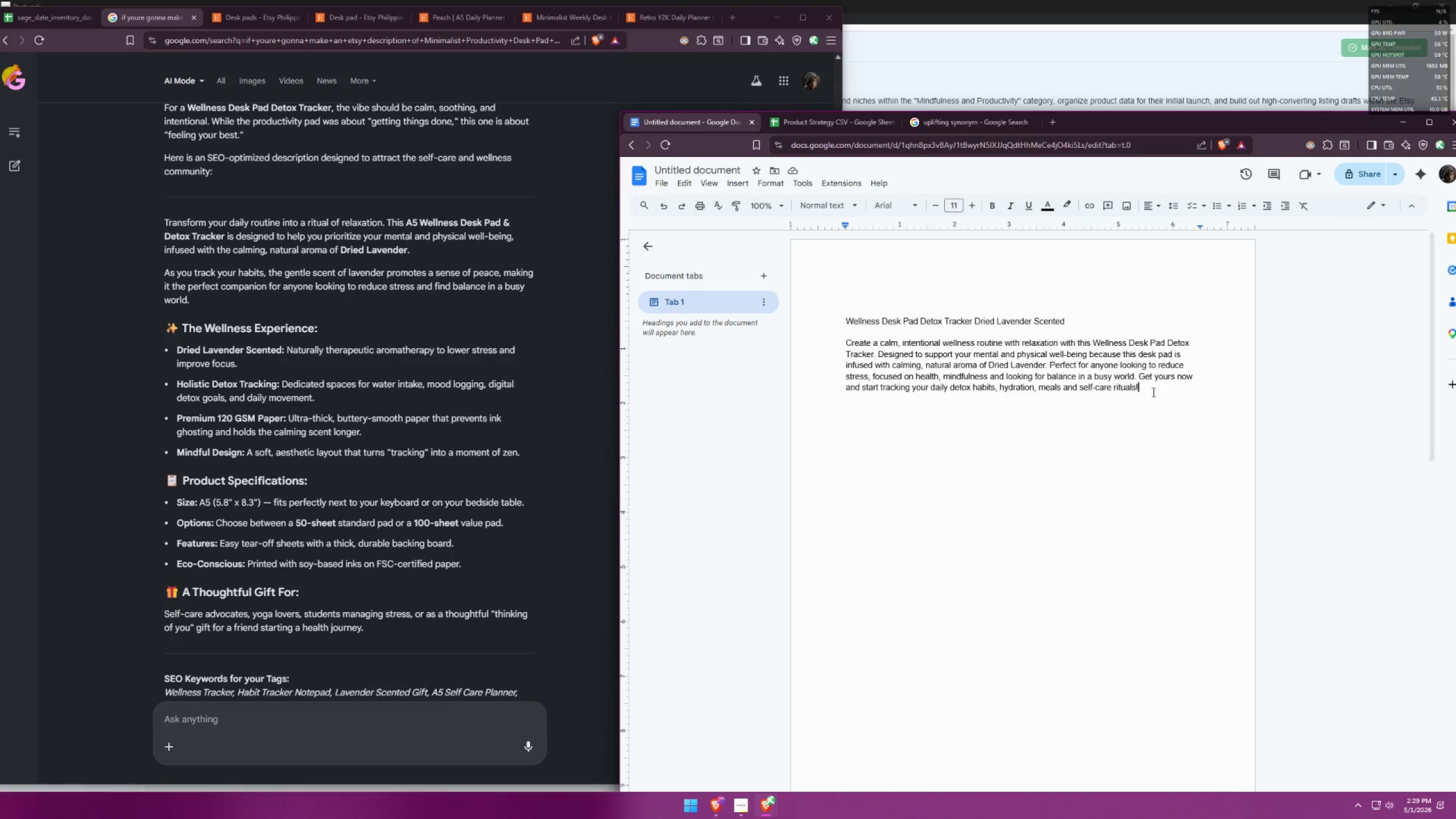 
wait(10.33)
 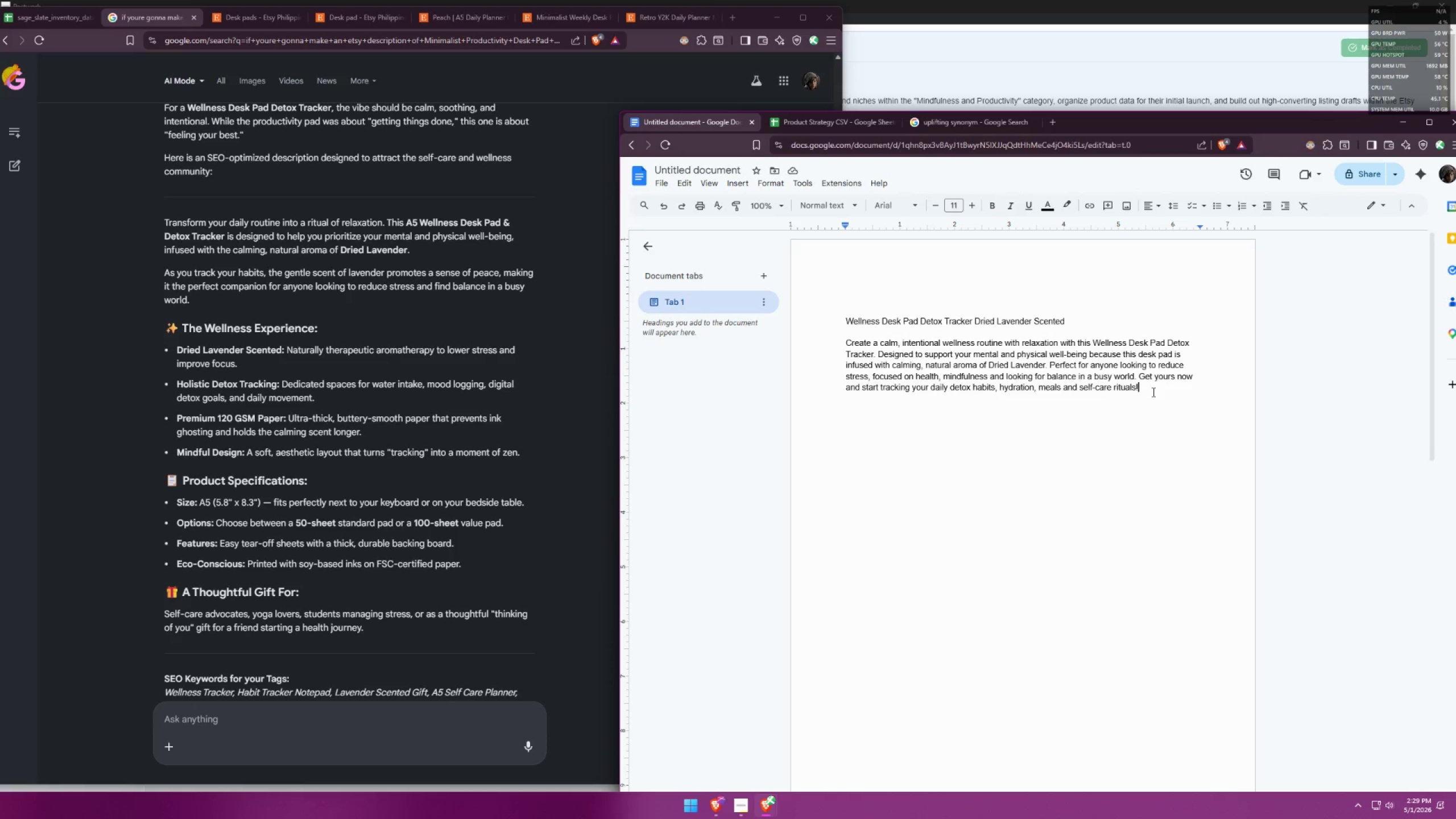 
left_click([839, 131])
 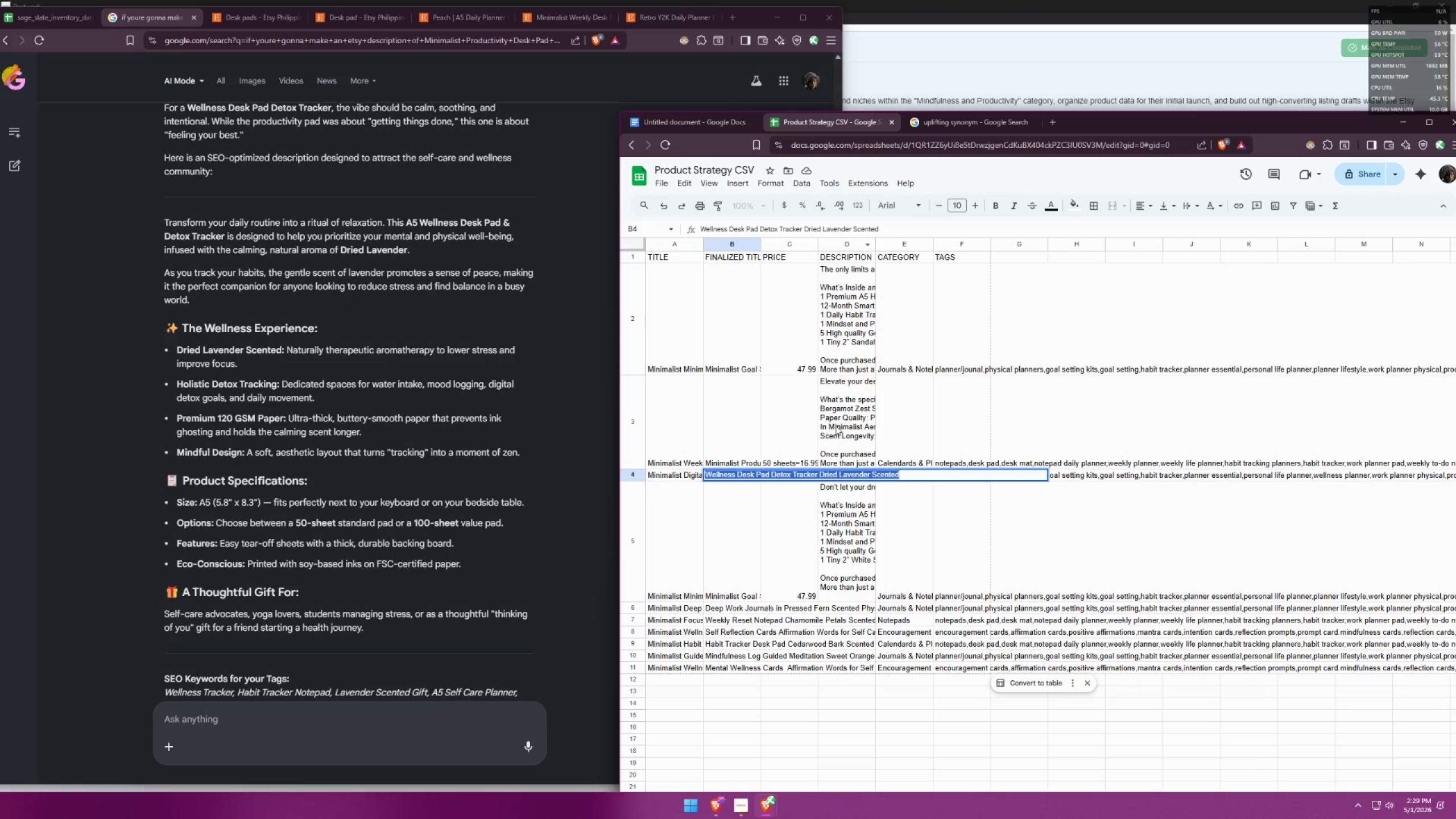 
double_click([836, 423])
 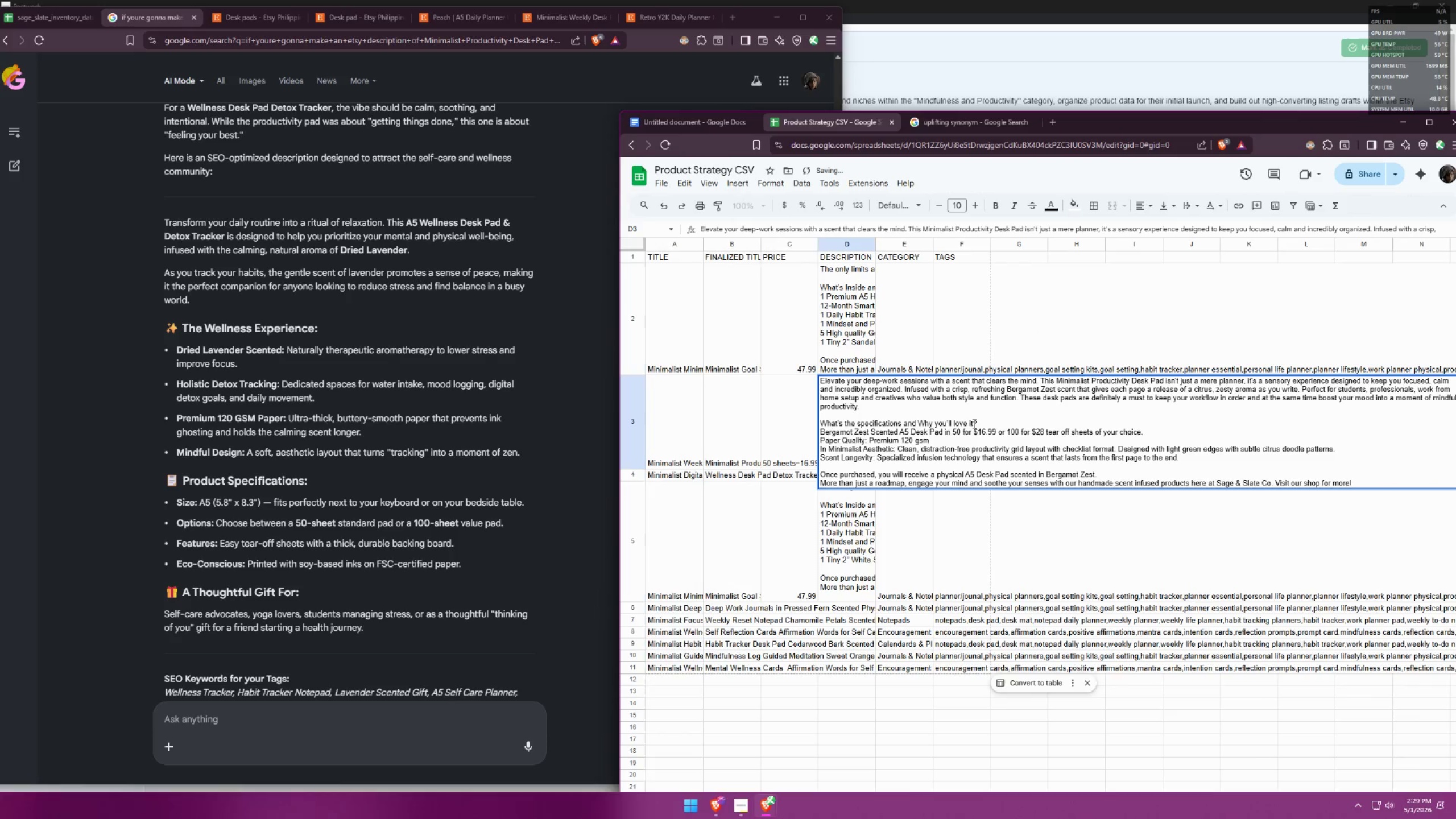 
left_click_drag(start_coordinate=[982, 421], to_coordinate=[819, 420])
 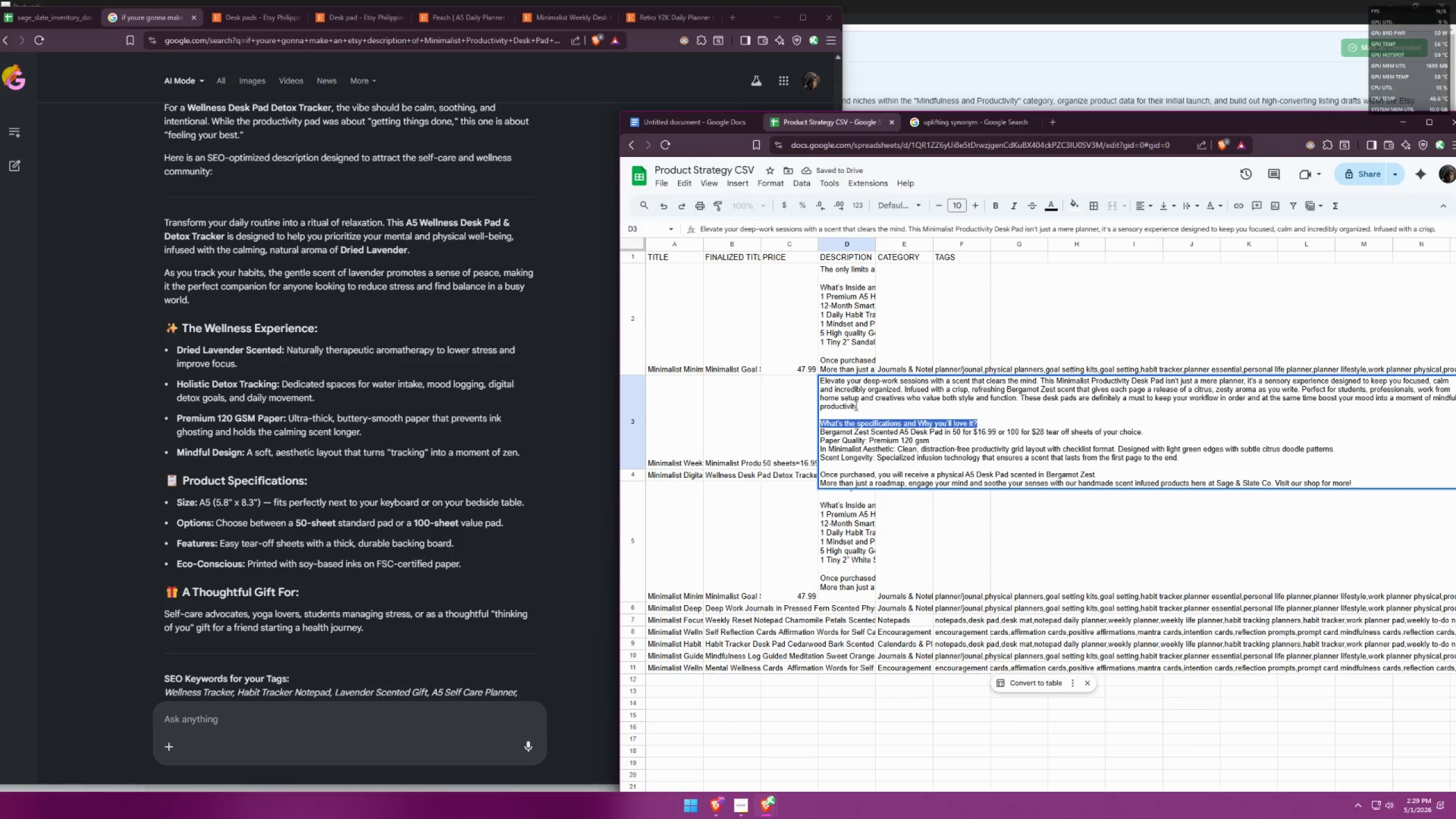 
key(Control+ControlLeft)
 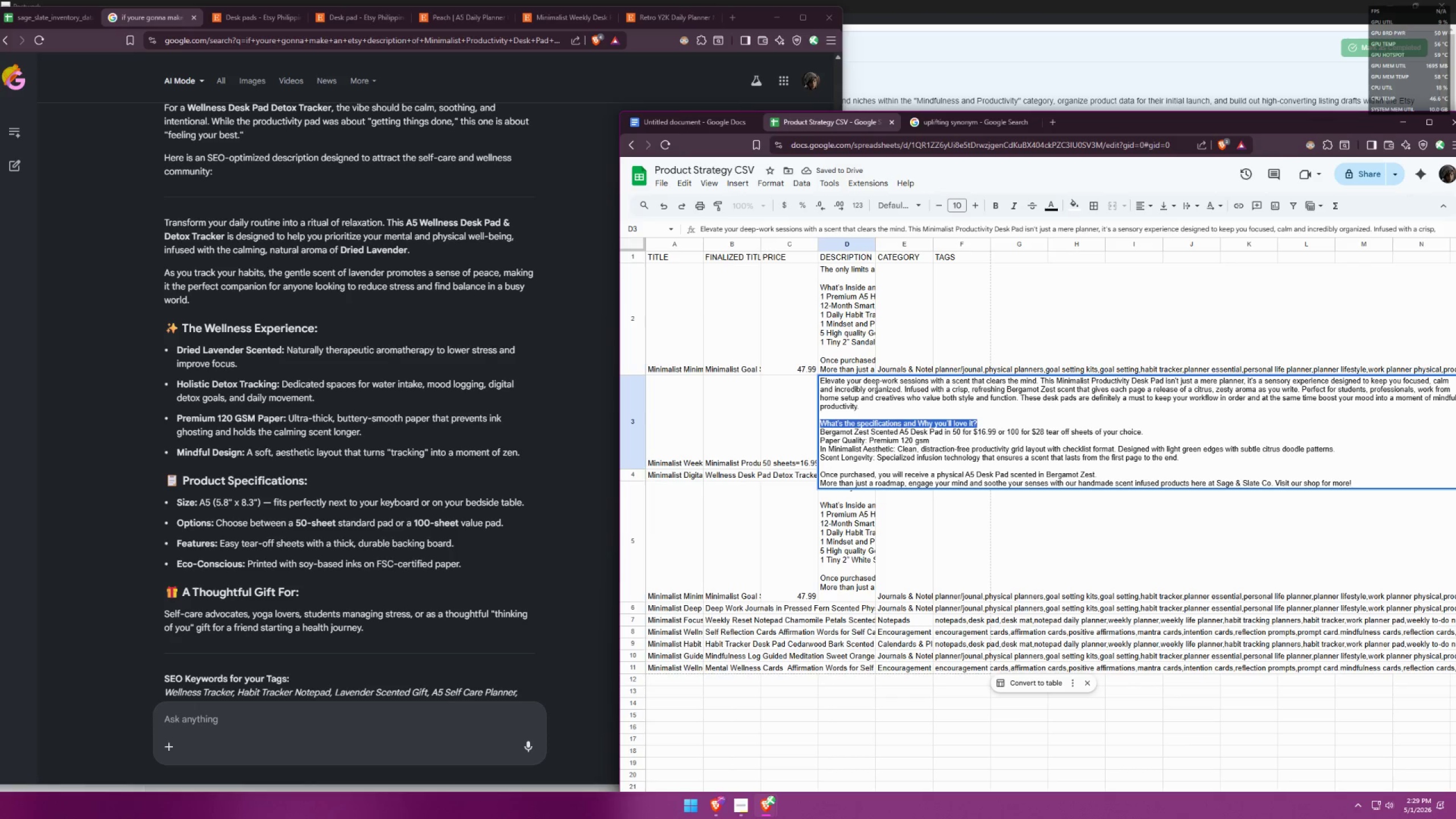 
key(Control+C)
 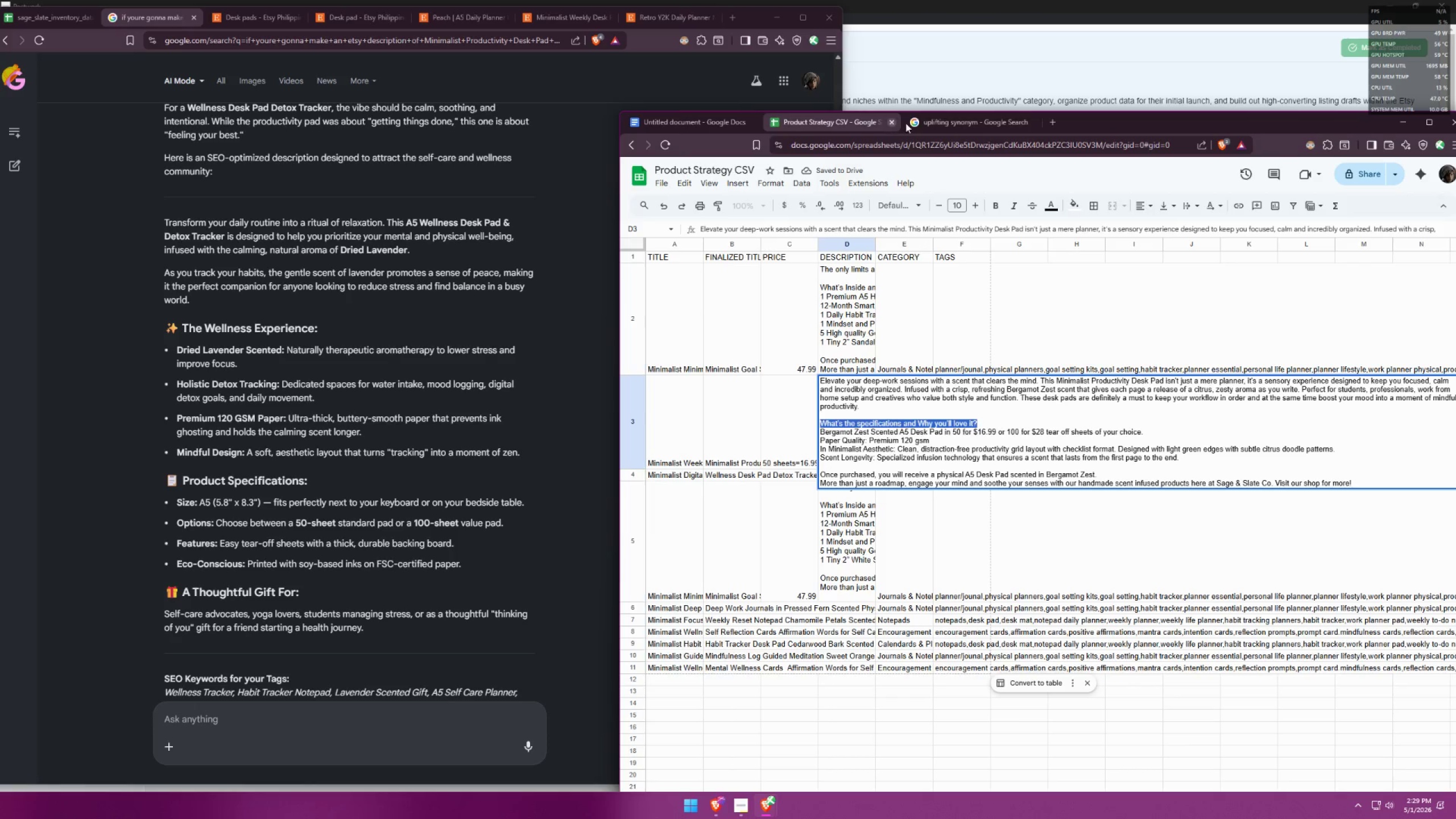 
left_click([938, 117])
 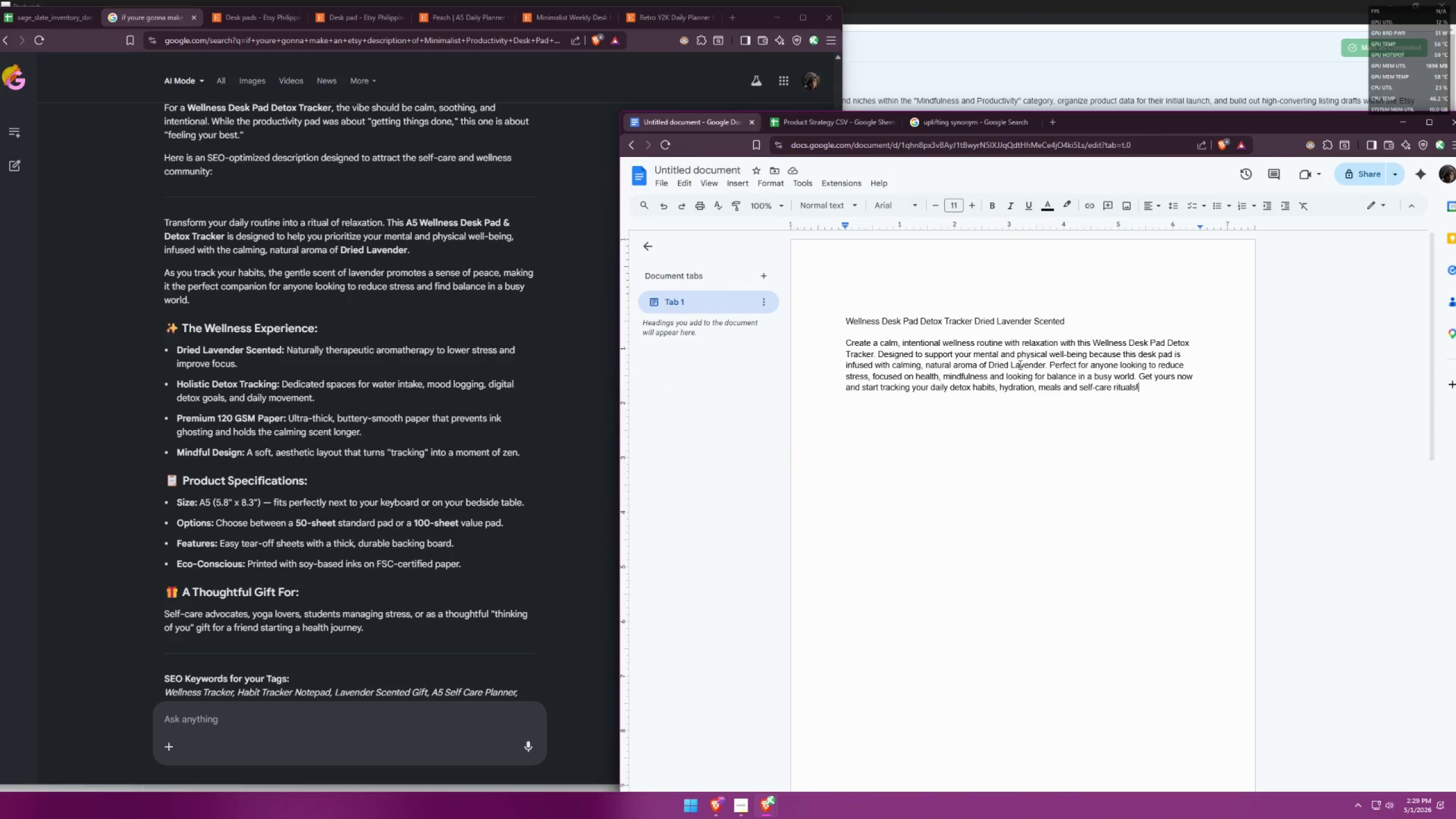 
key(Enter)
 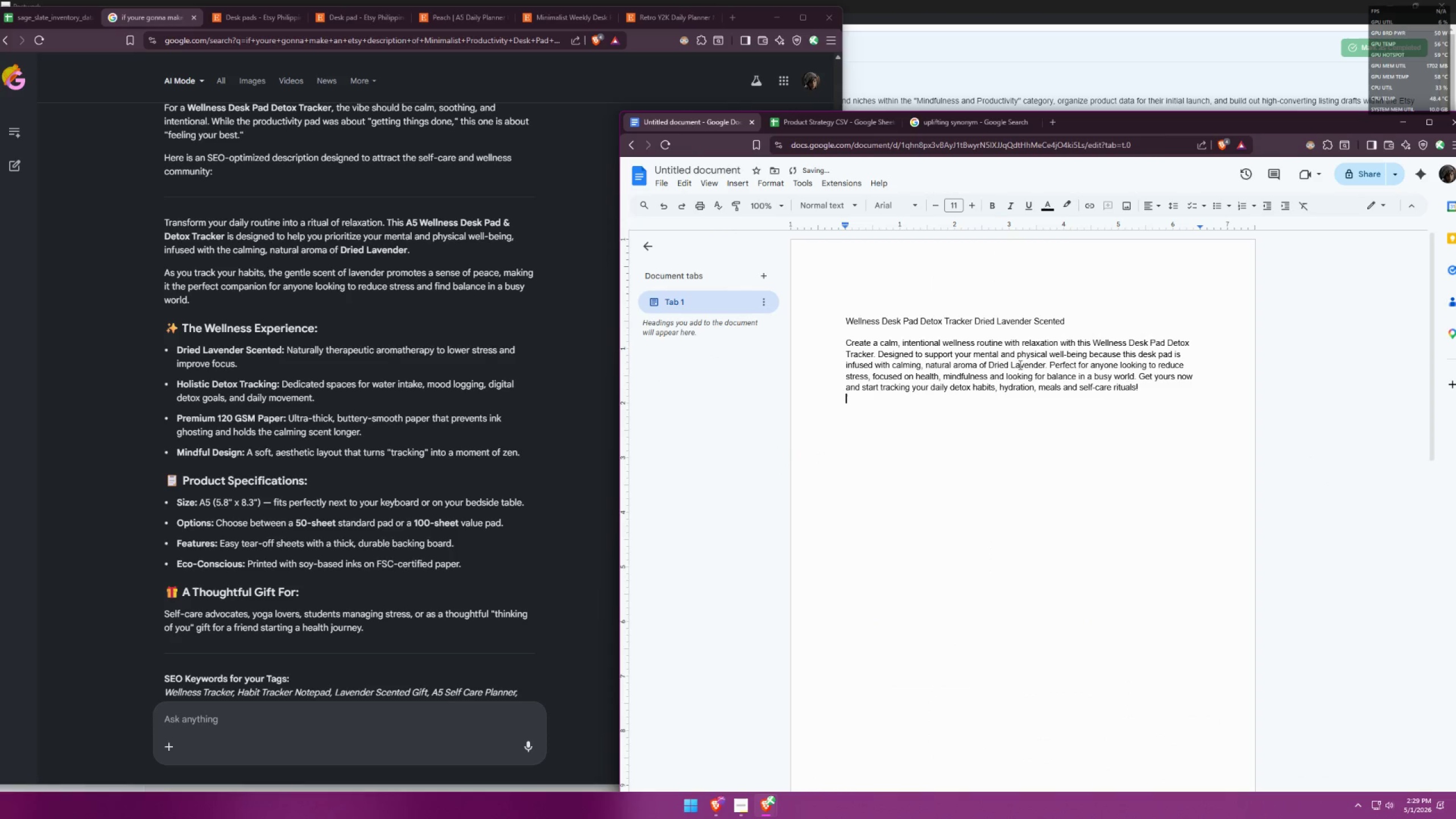 
key(Enter)
 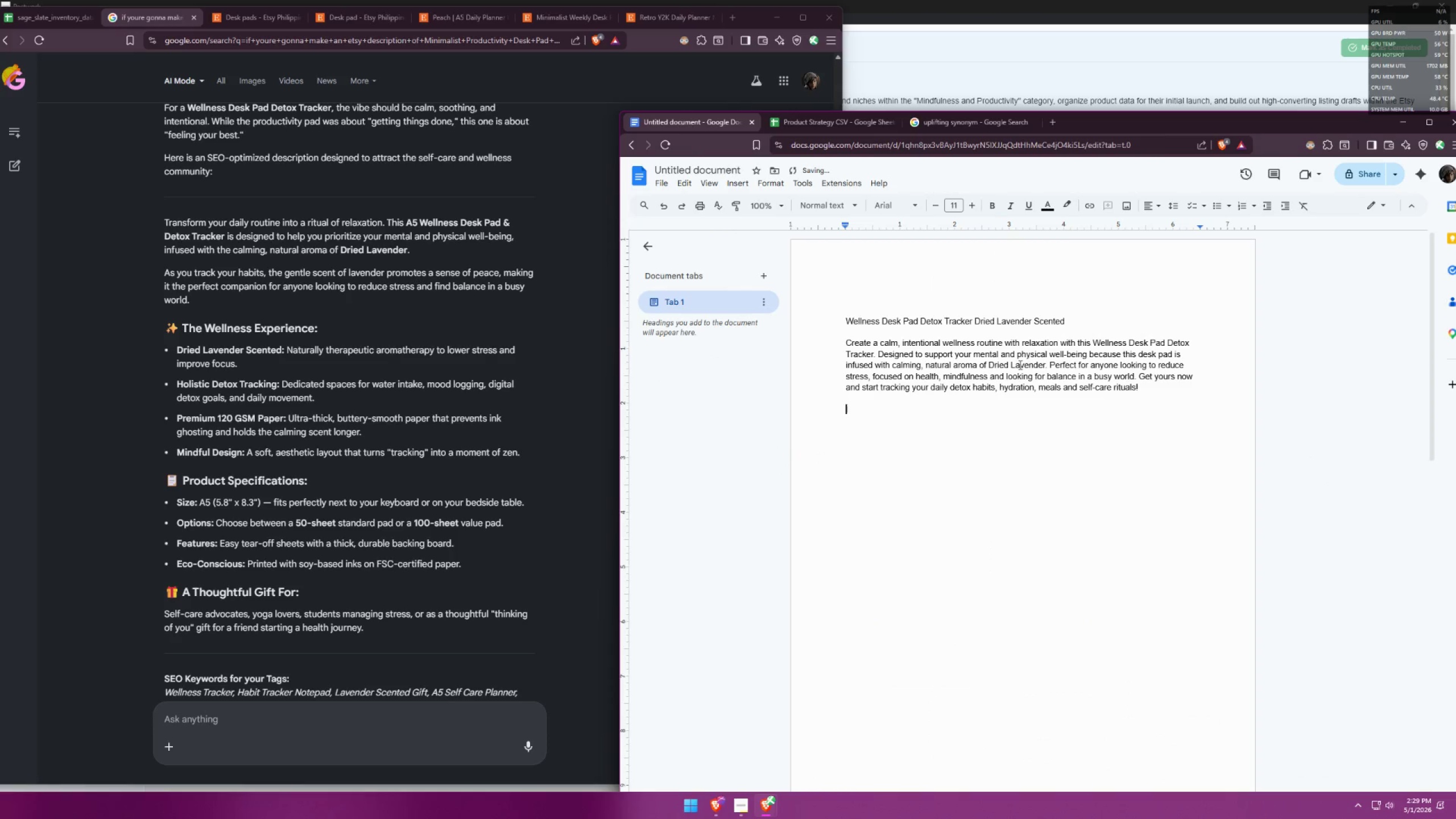 
key(Control+ControlLeft)
 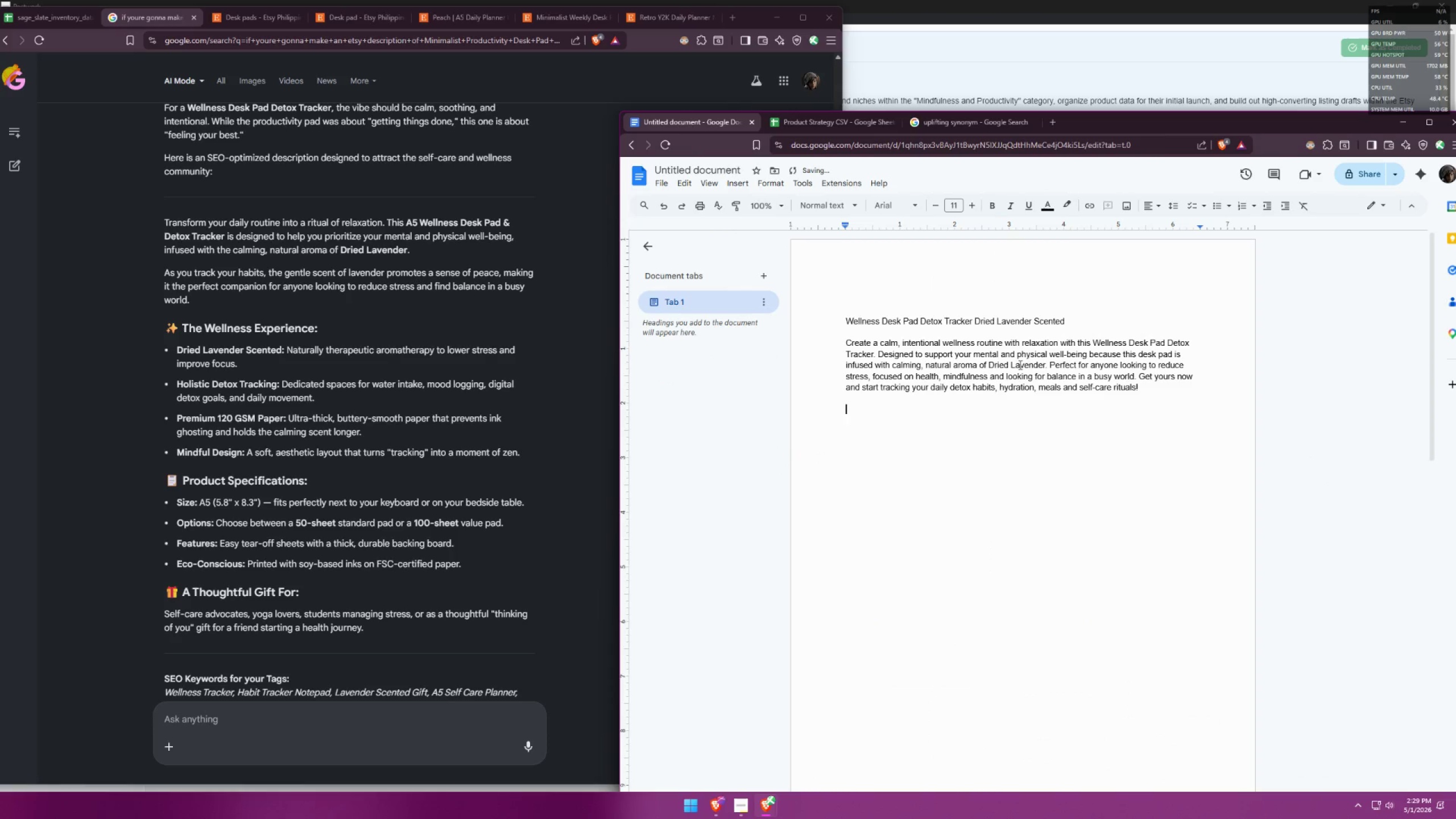 
key(Control+V)
 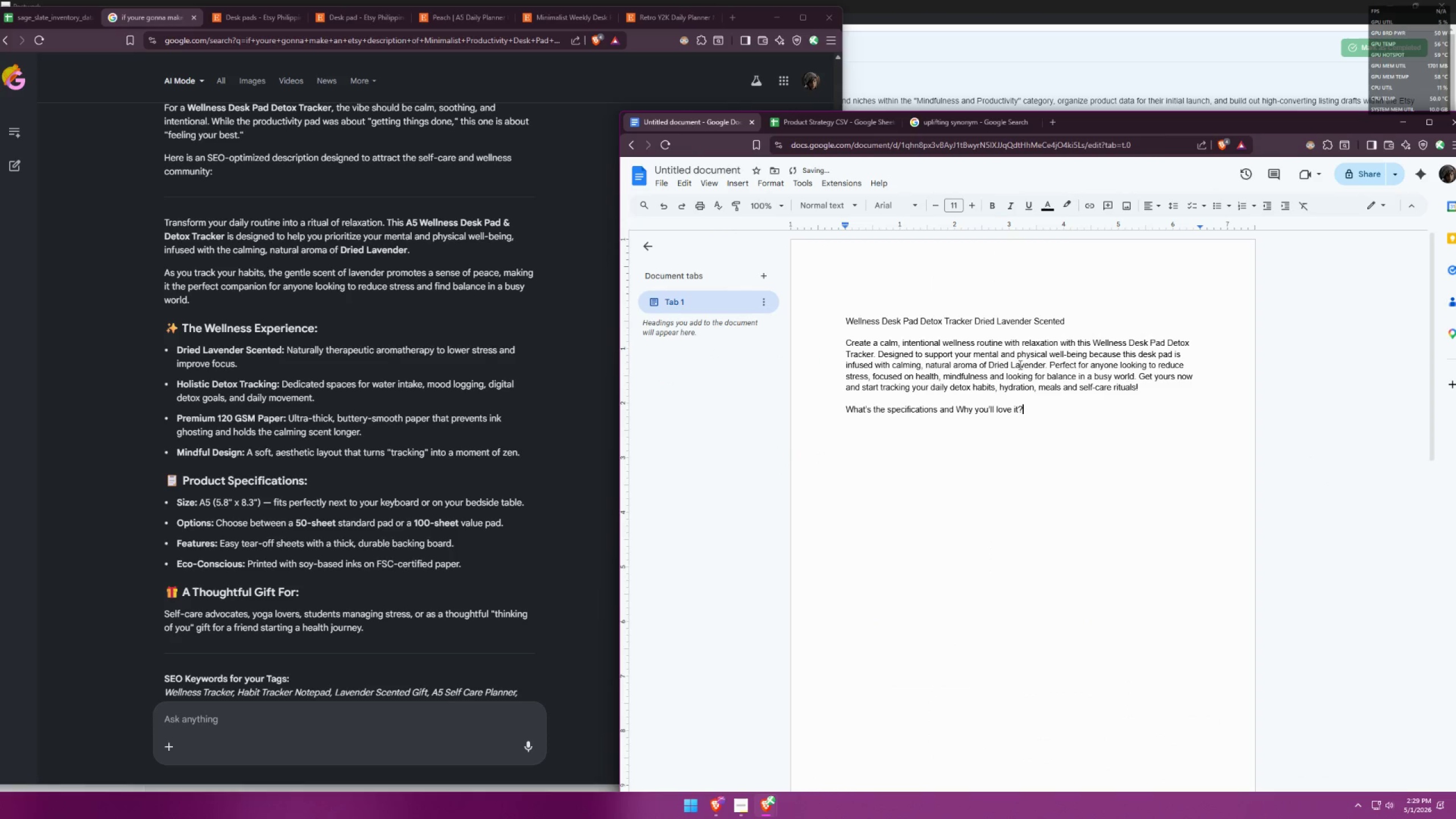 
key(Control+Enter)
 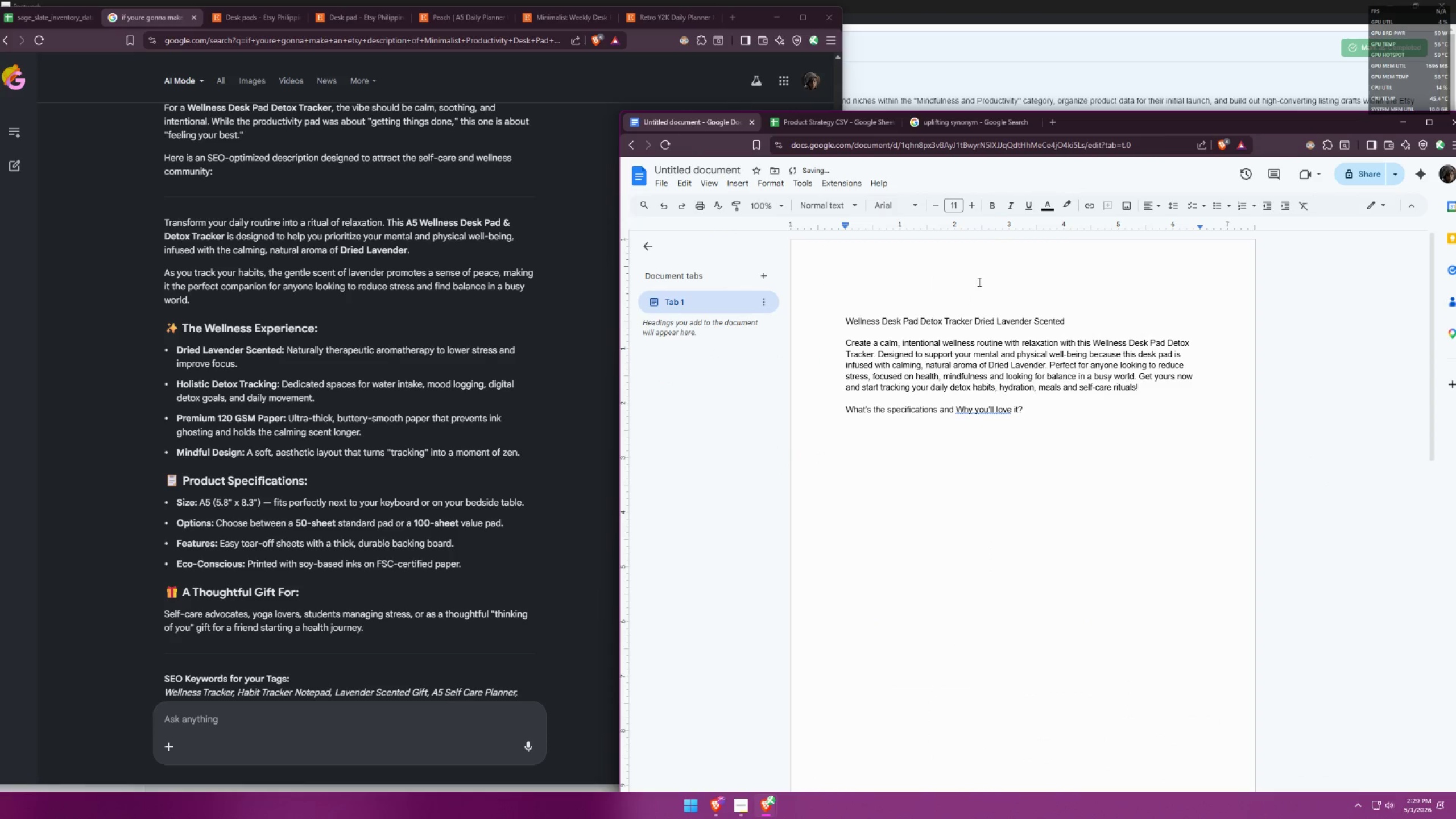 
left_click([856, 125])
 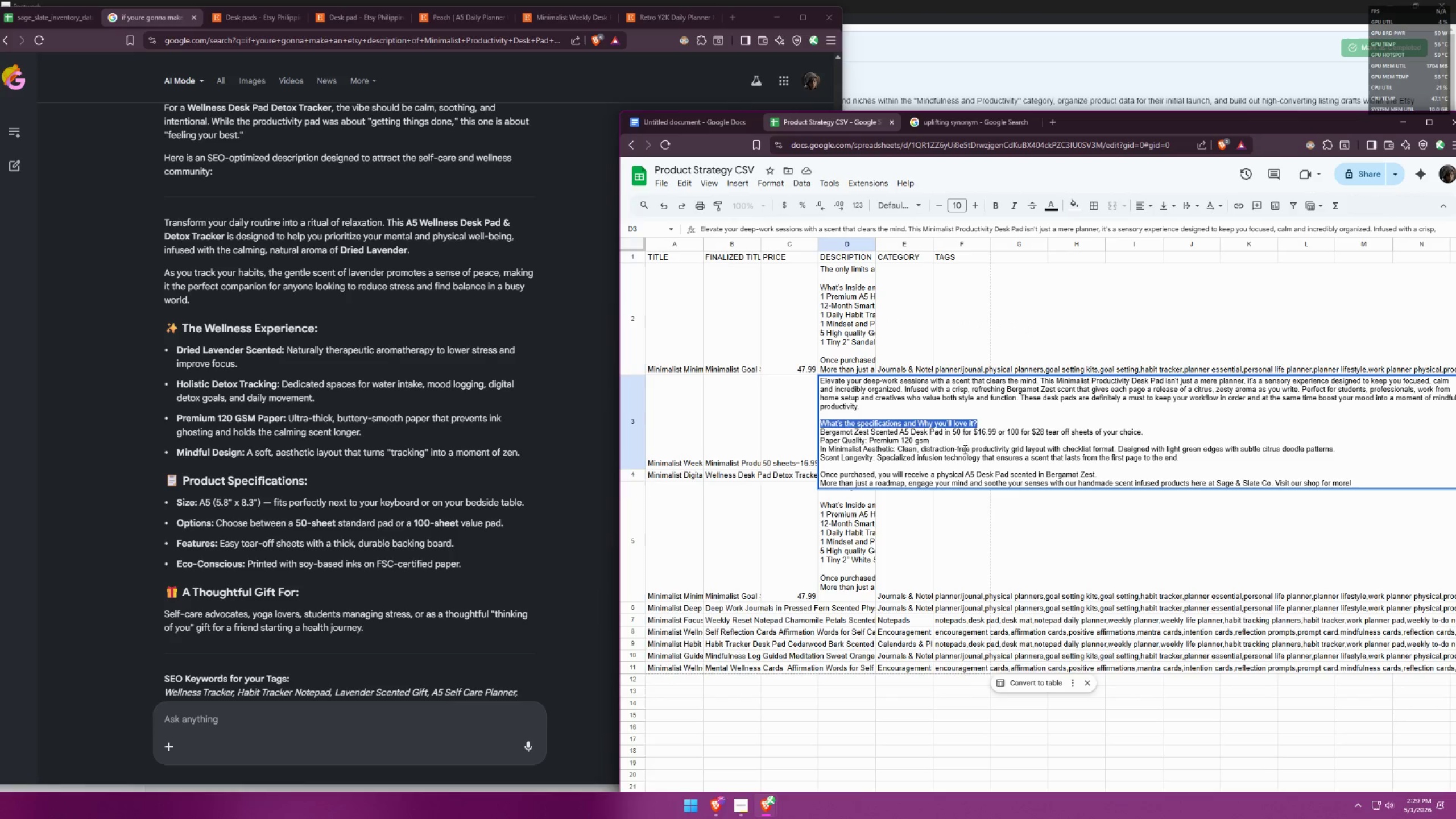 
left_click([1078, 465])
 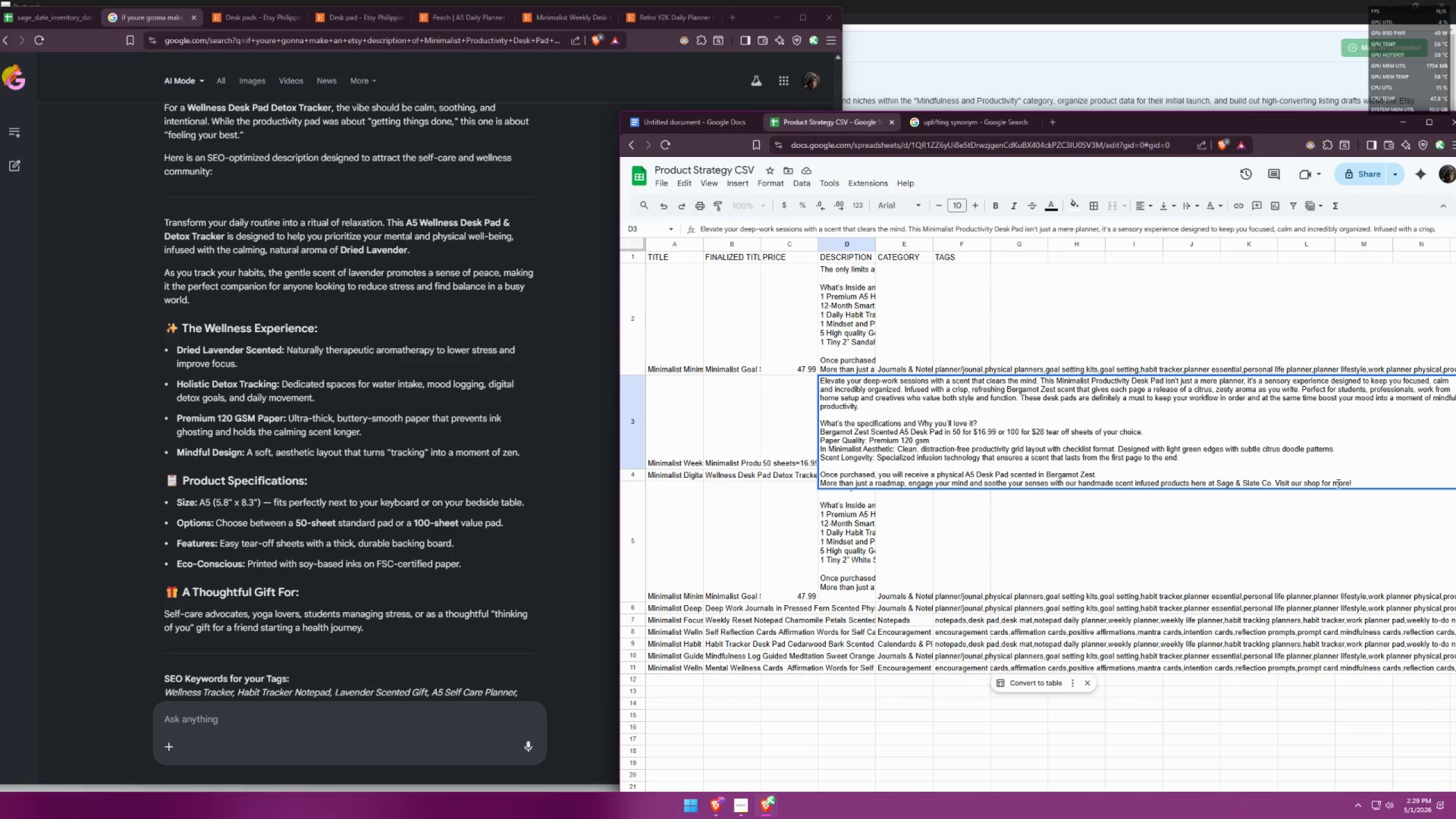 
left_click_drag(start_coordinate=[1364, 482], to_coordinate=[836, 441])
 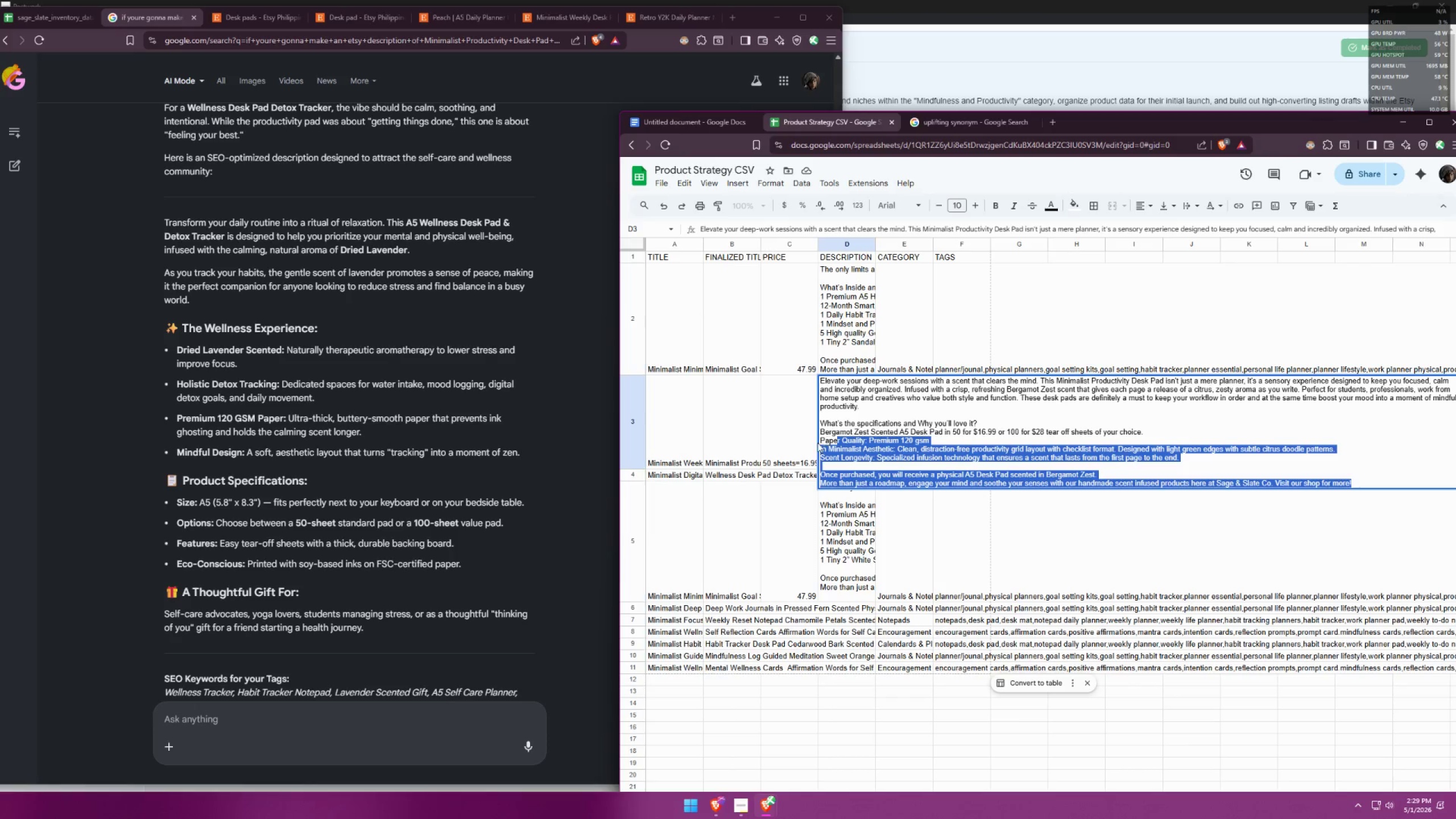 
left_click([785, 453])
 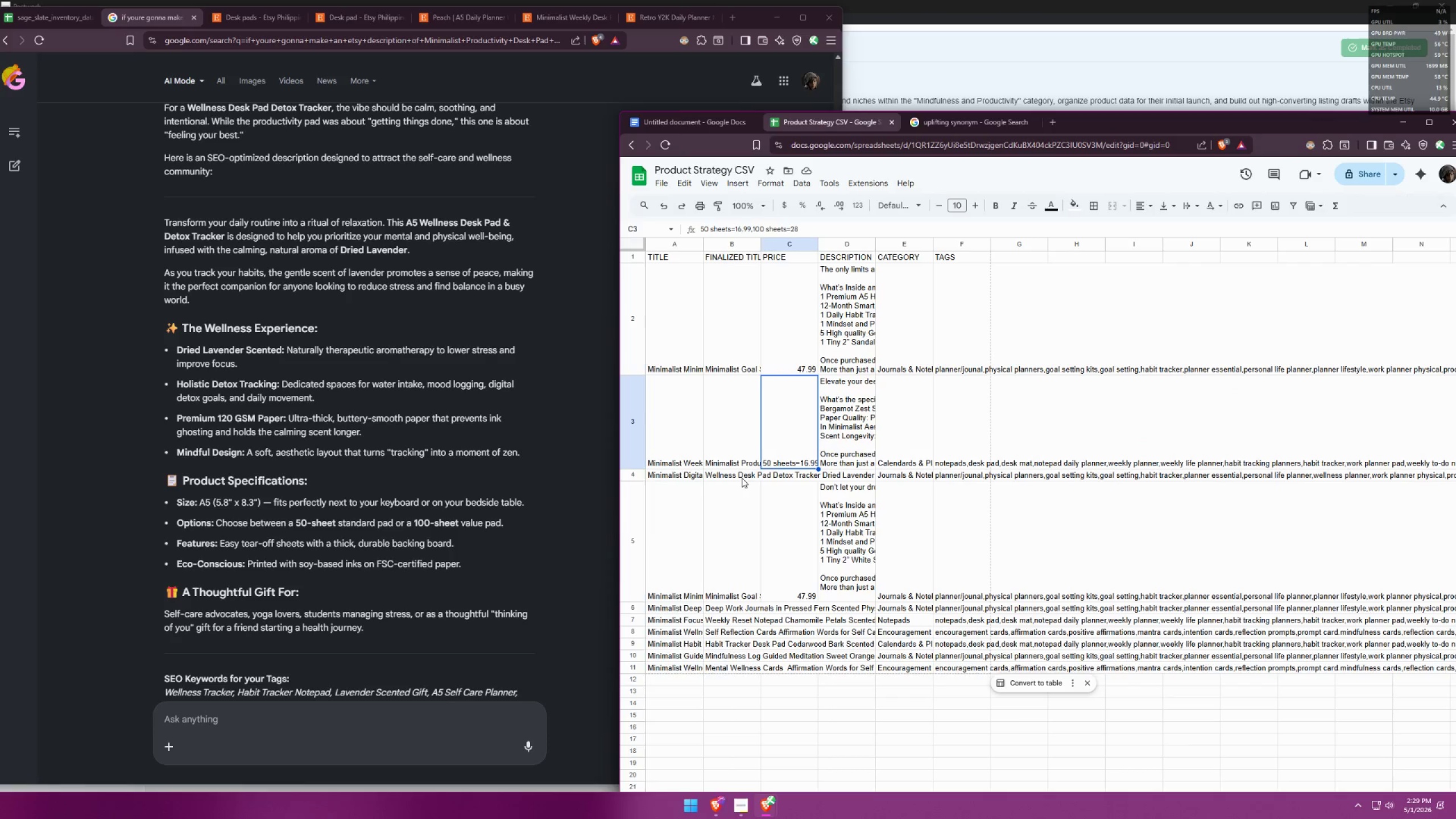 
double_click([740, 474])
 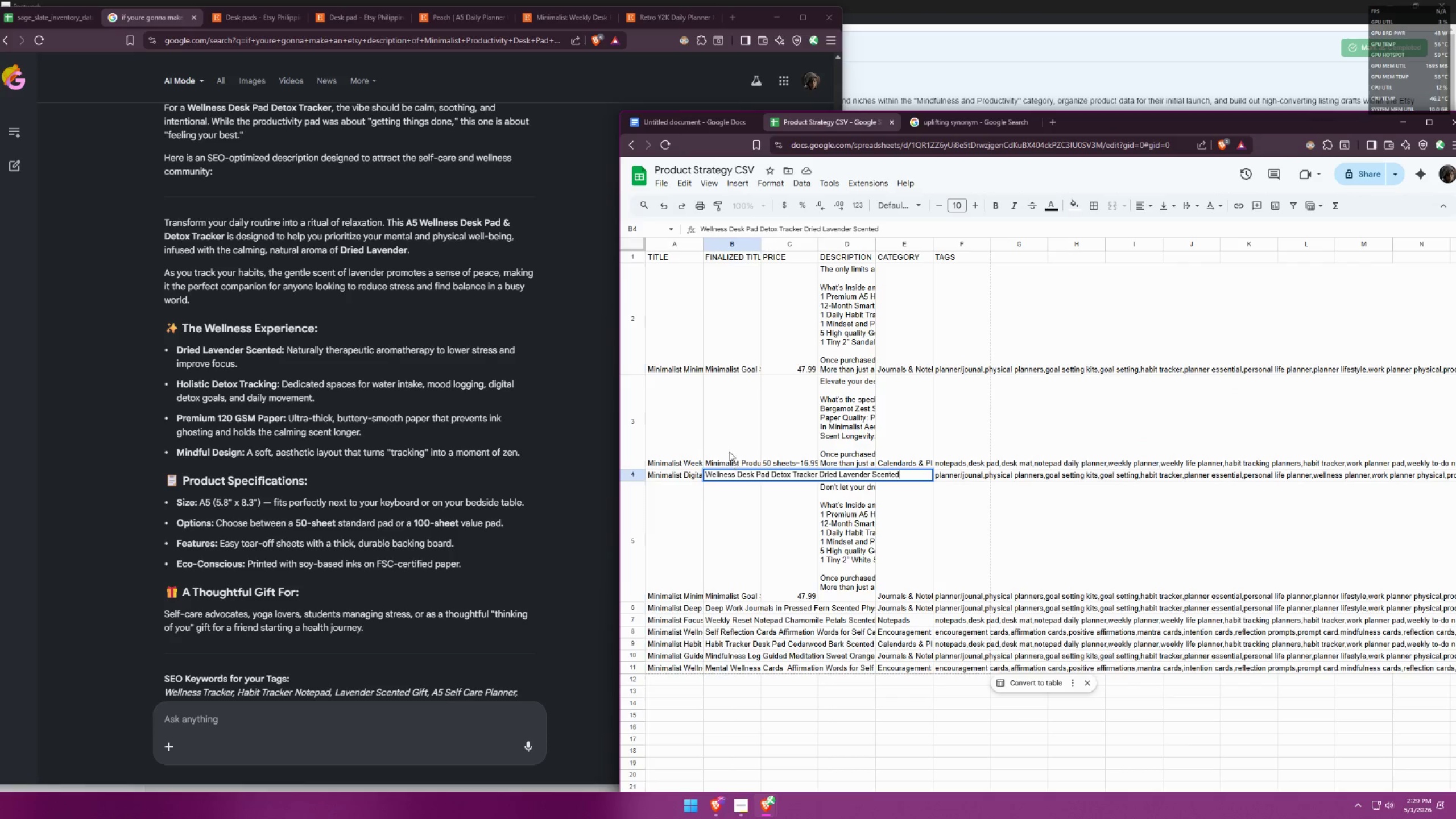 
double_click([728, 449])
 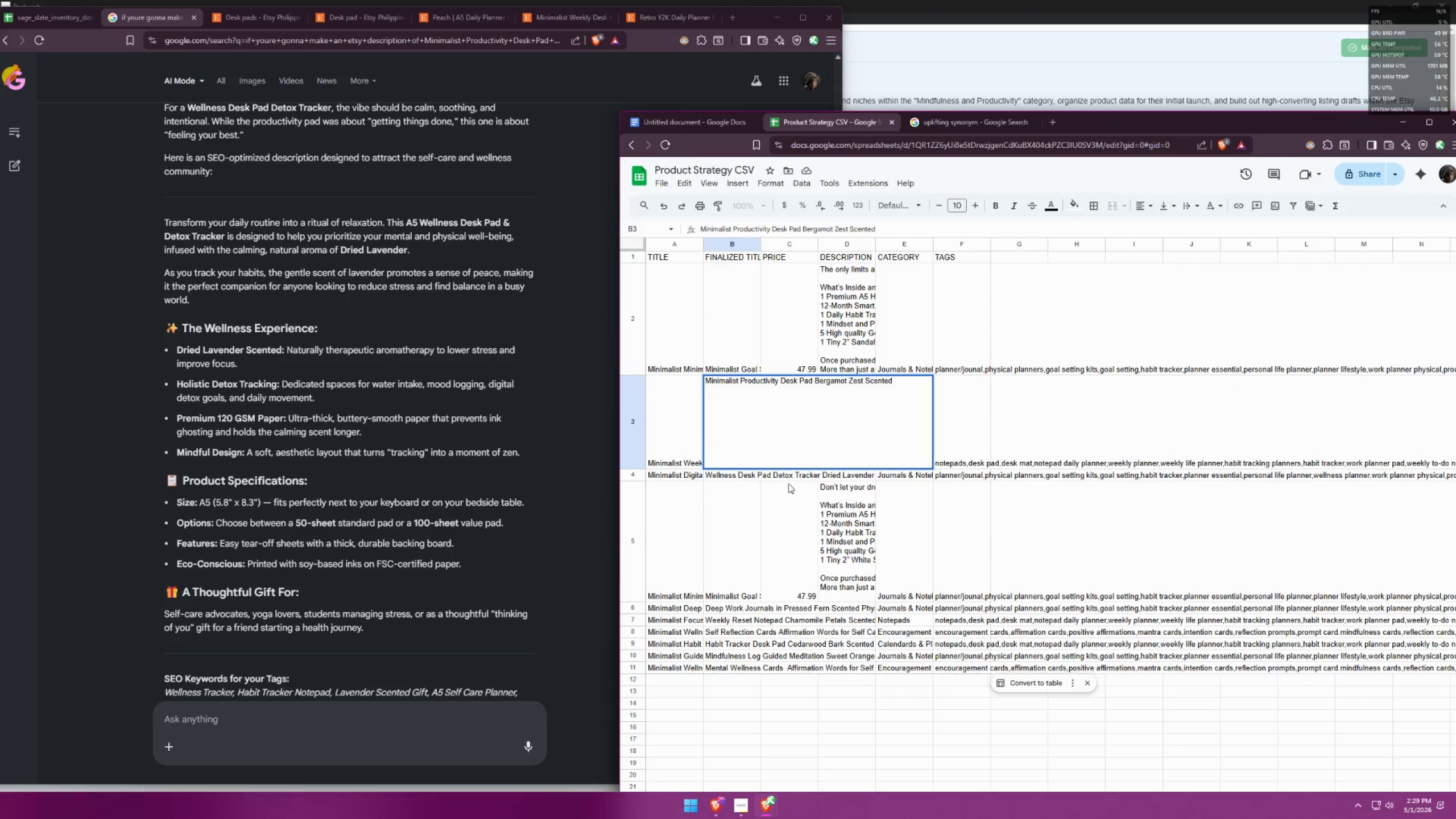 
left_click([740, 498])
 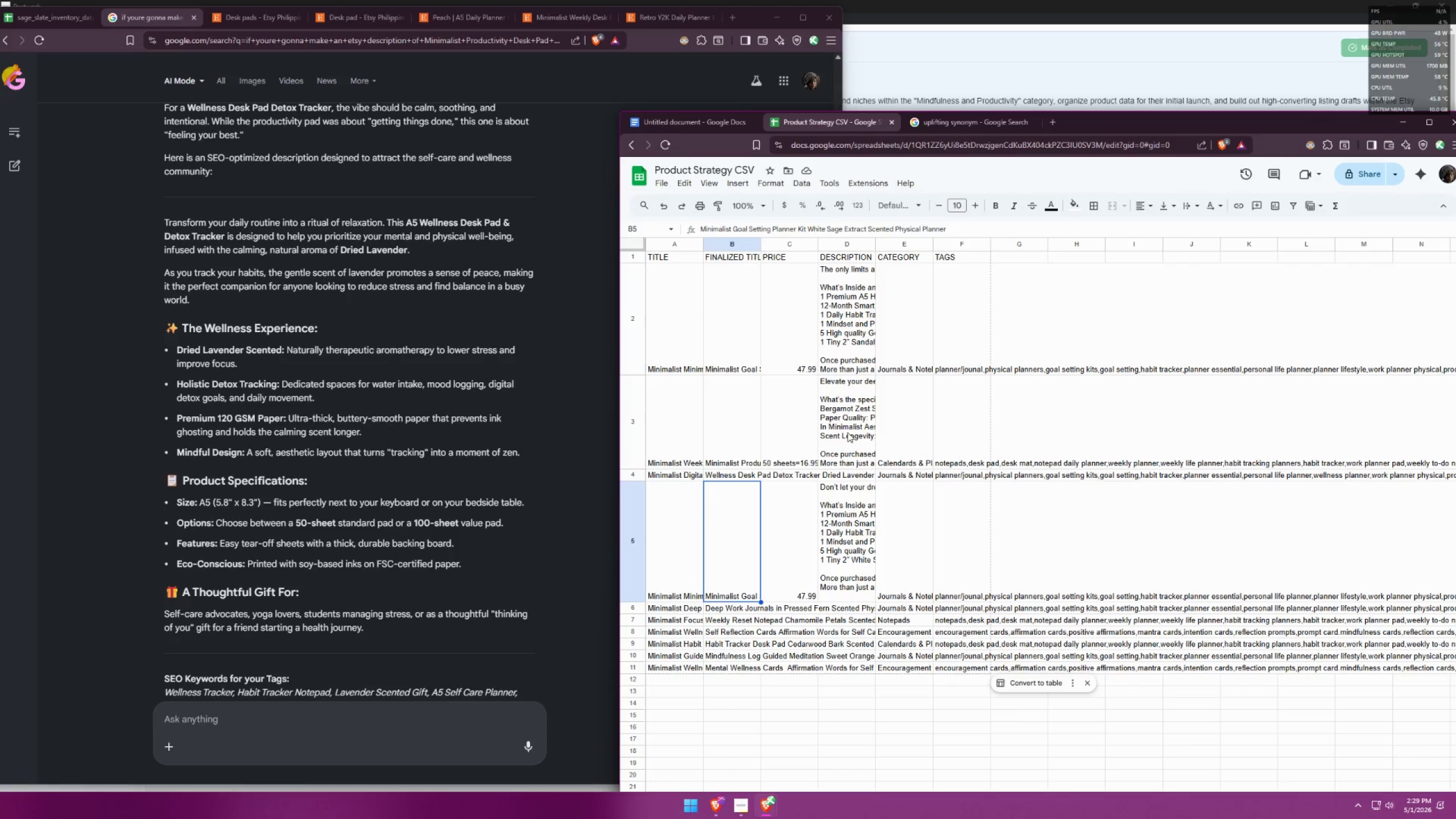 
double_click([899, 451])
 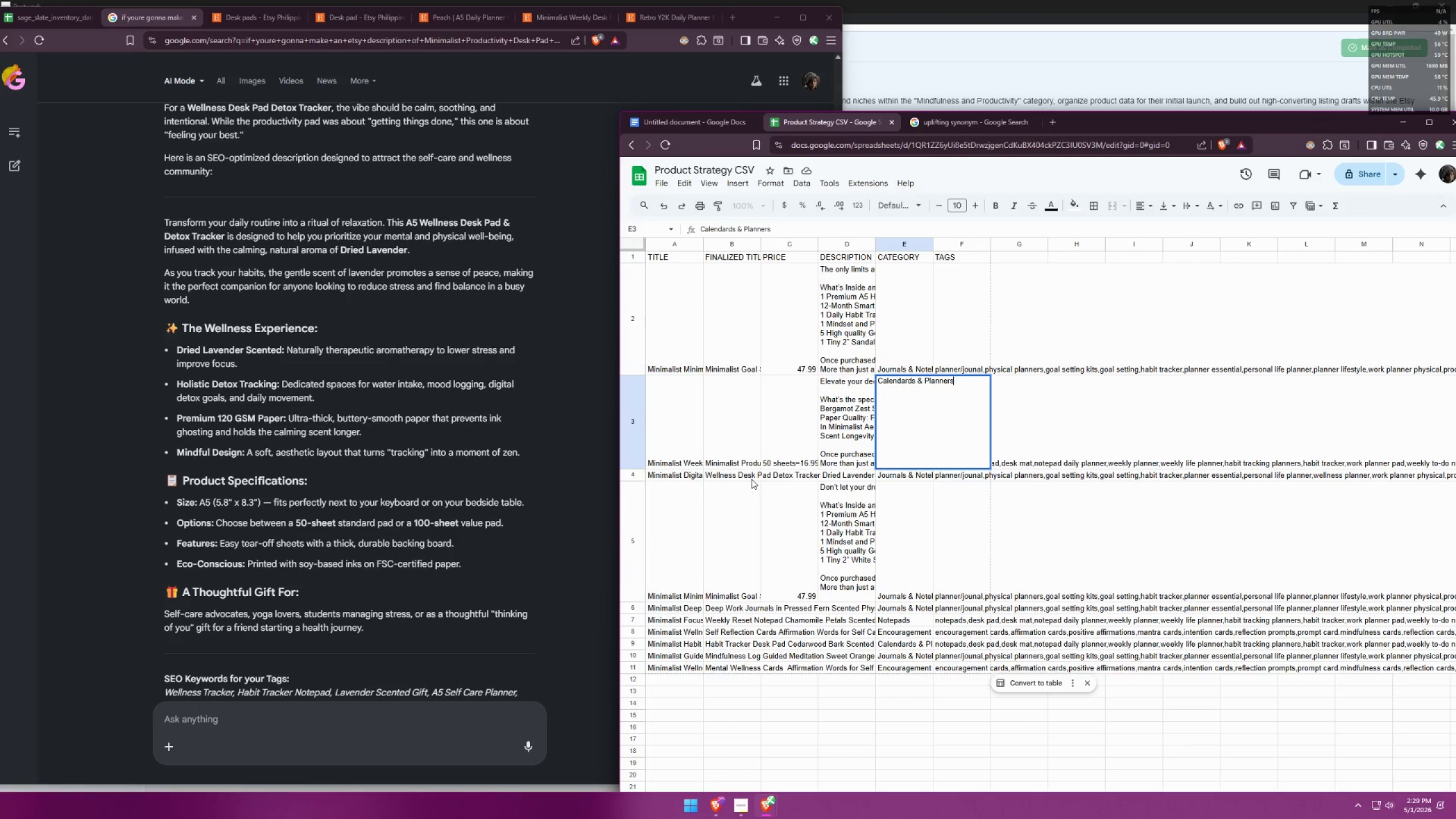 
left_click([743, 487])
 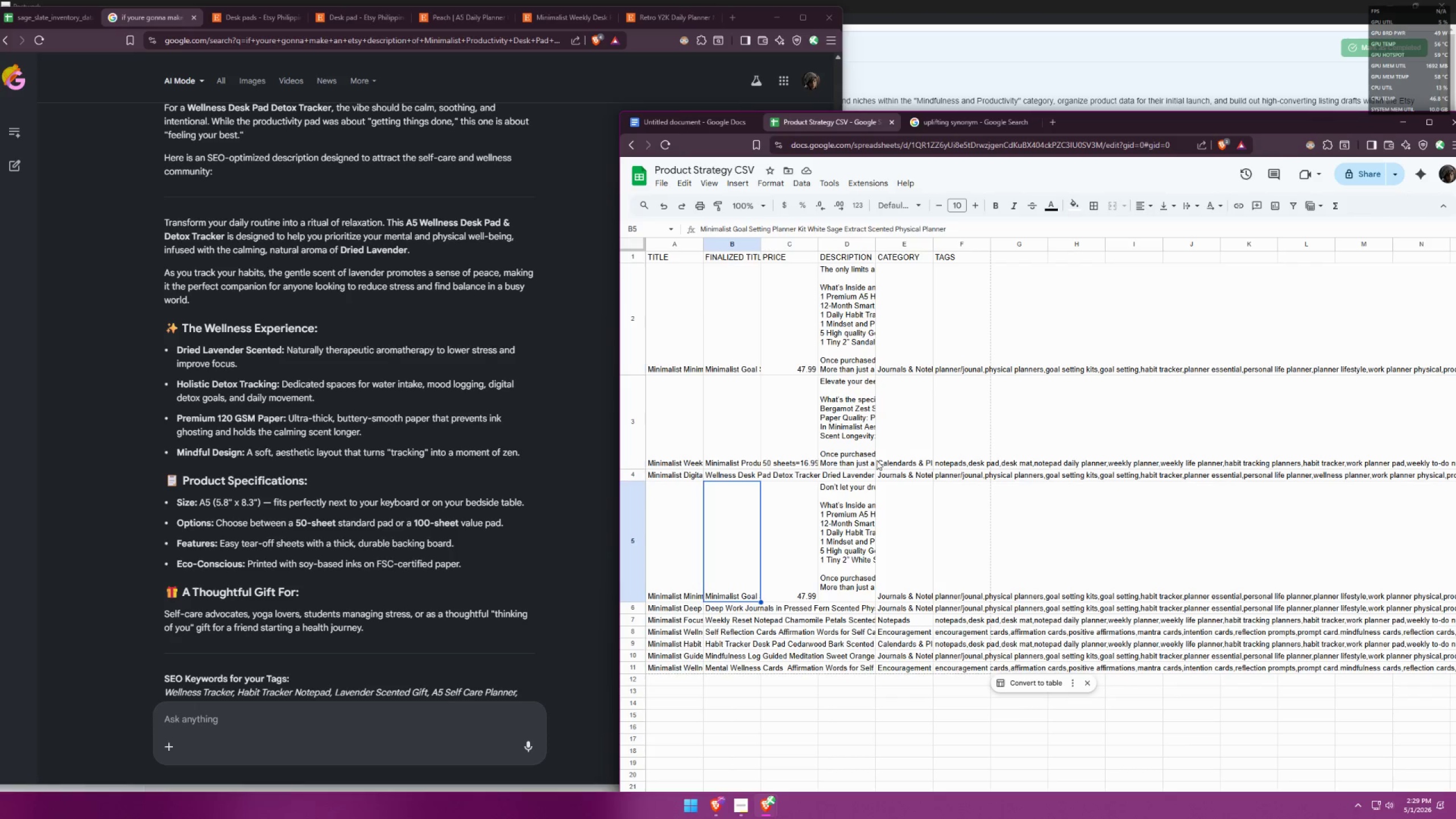 
double_click([859, 441])
 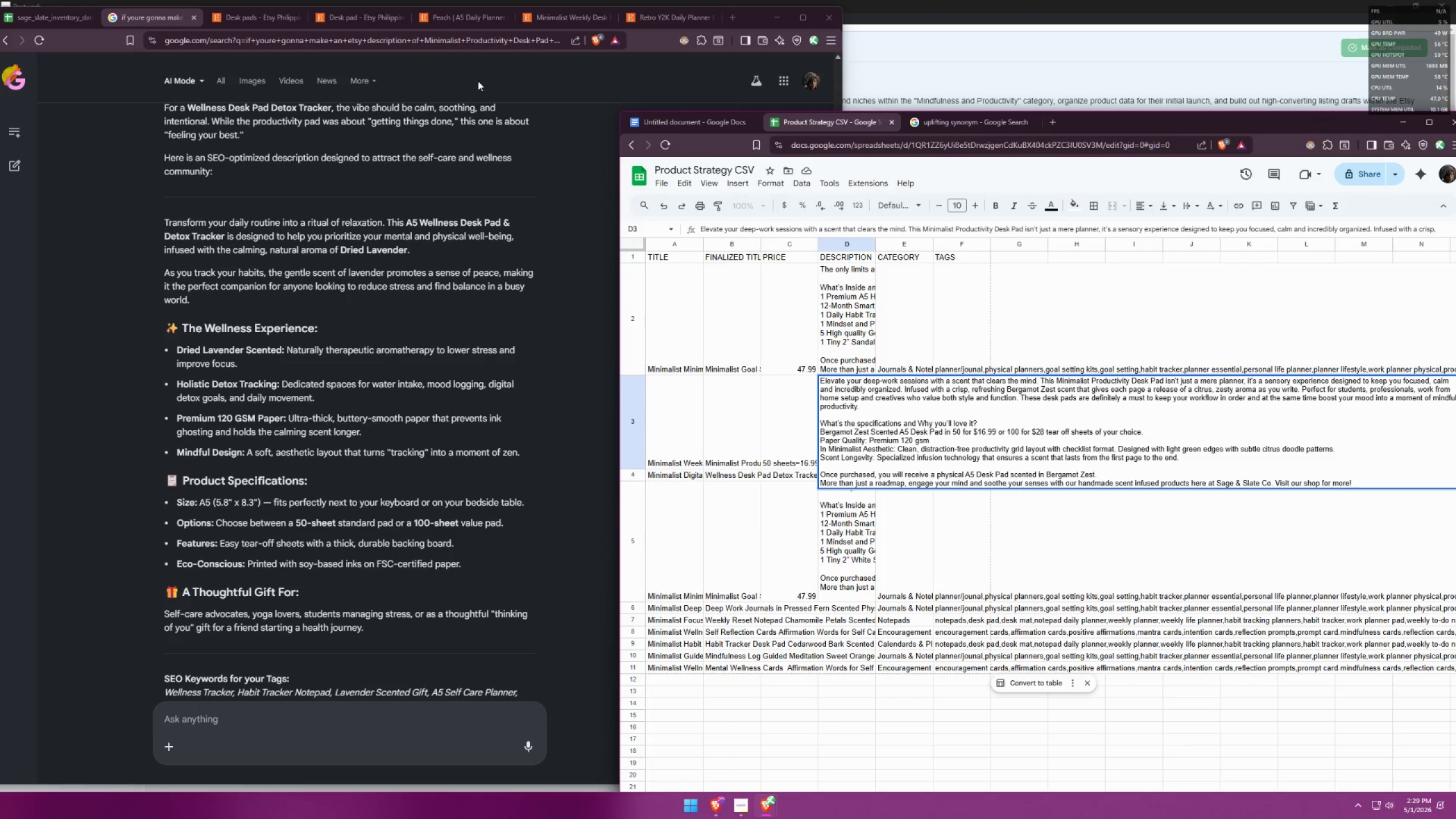 
left_click([461, 21])
 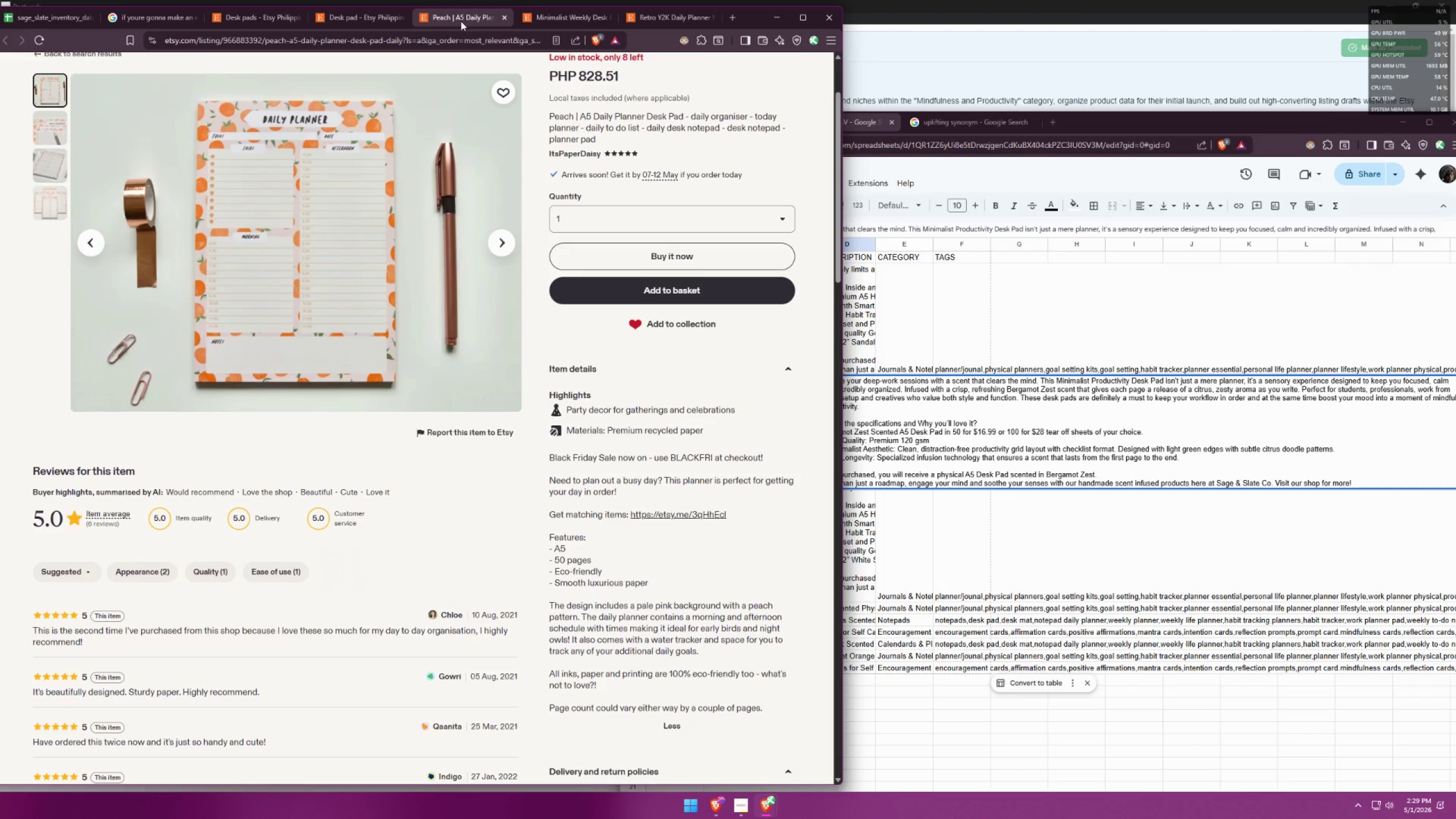 
scroll: coordinate [491, 260], scroll_direction: up, amount: 6.0
 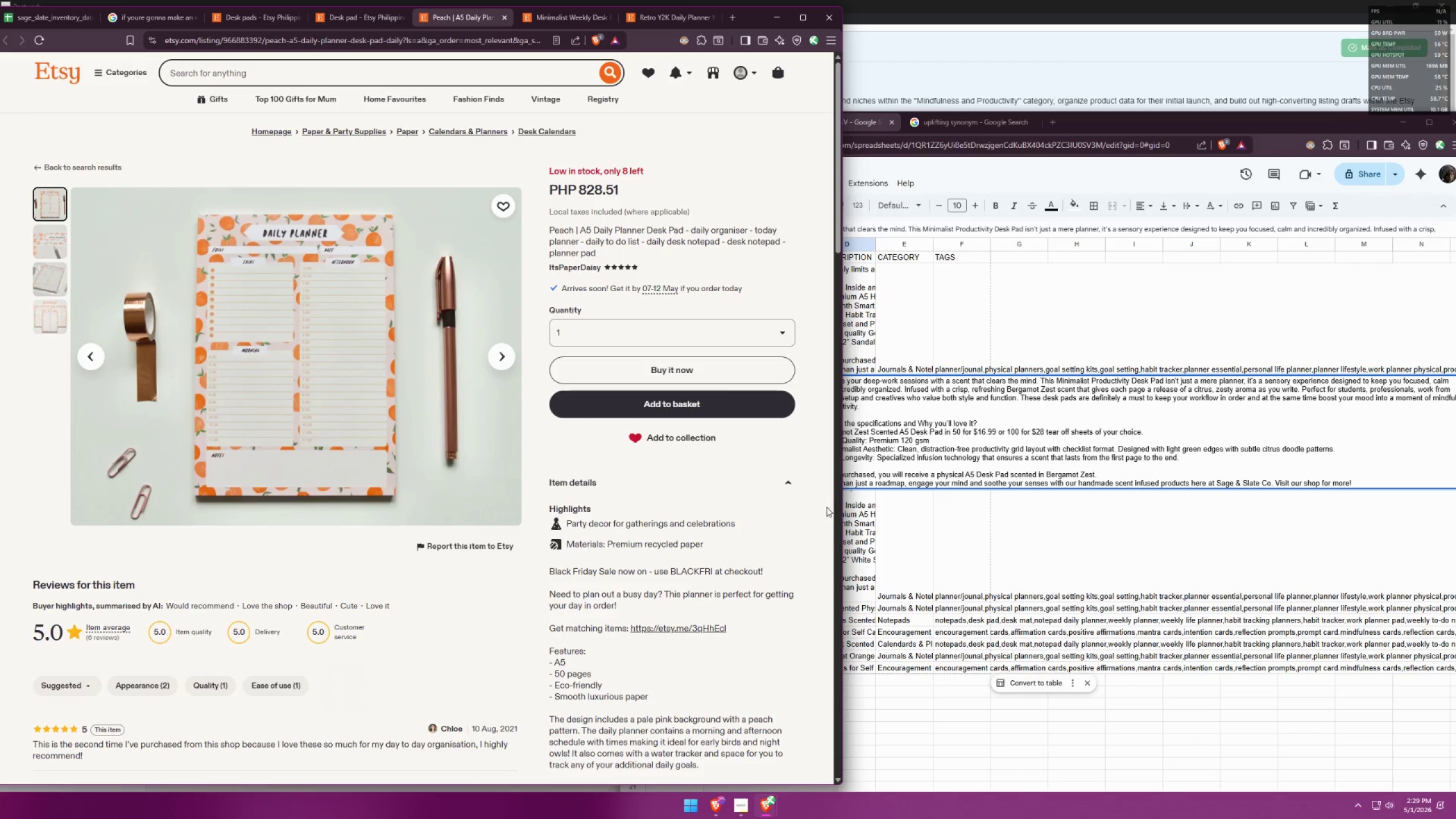 
wait(6.88)
 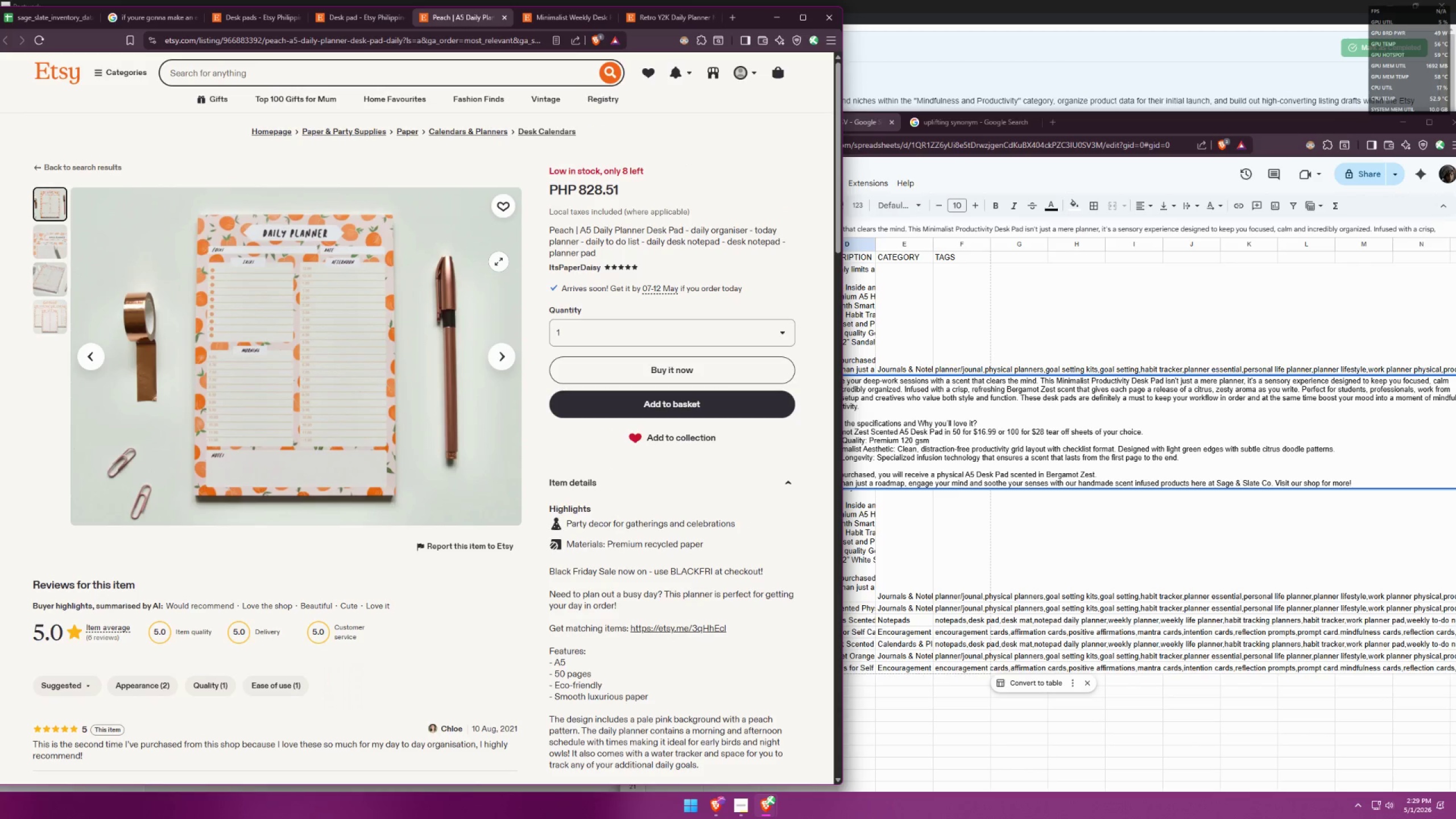 
left_click([909, 520])
 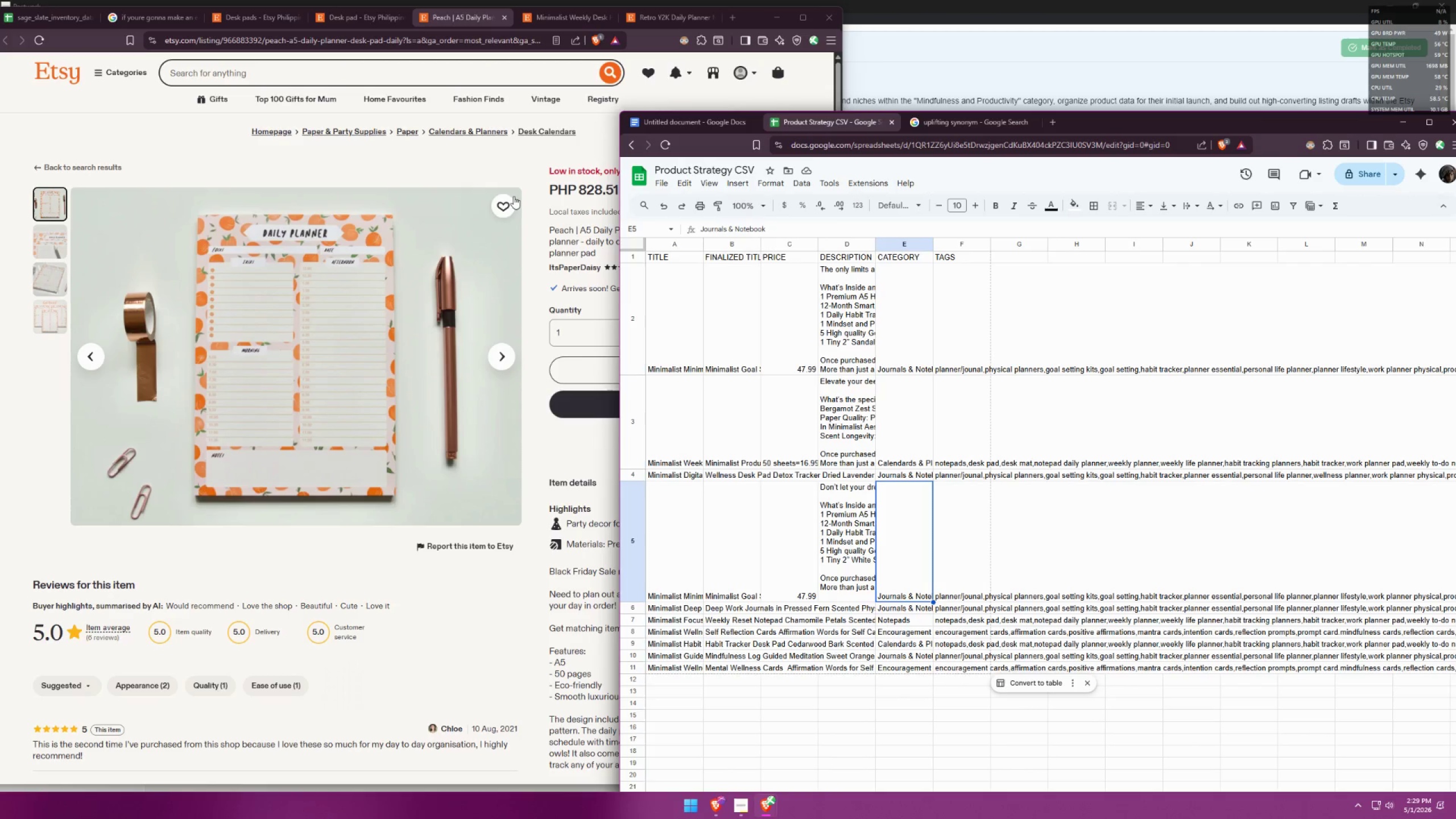 
left_click([544, 118])
 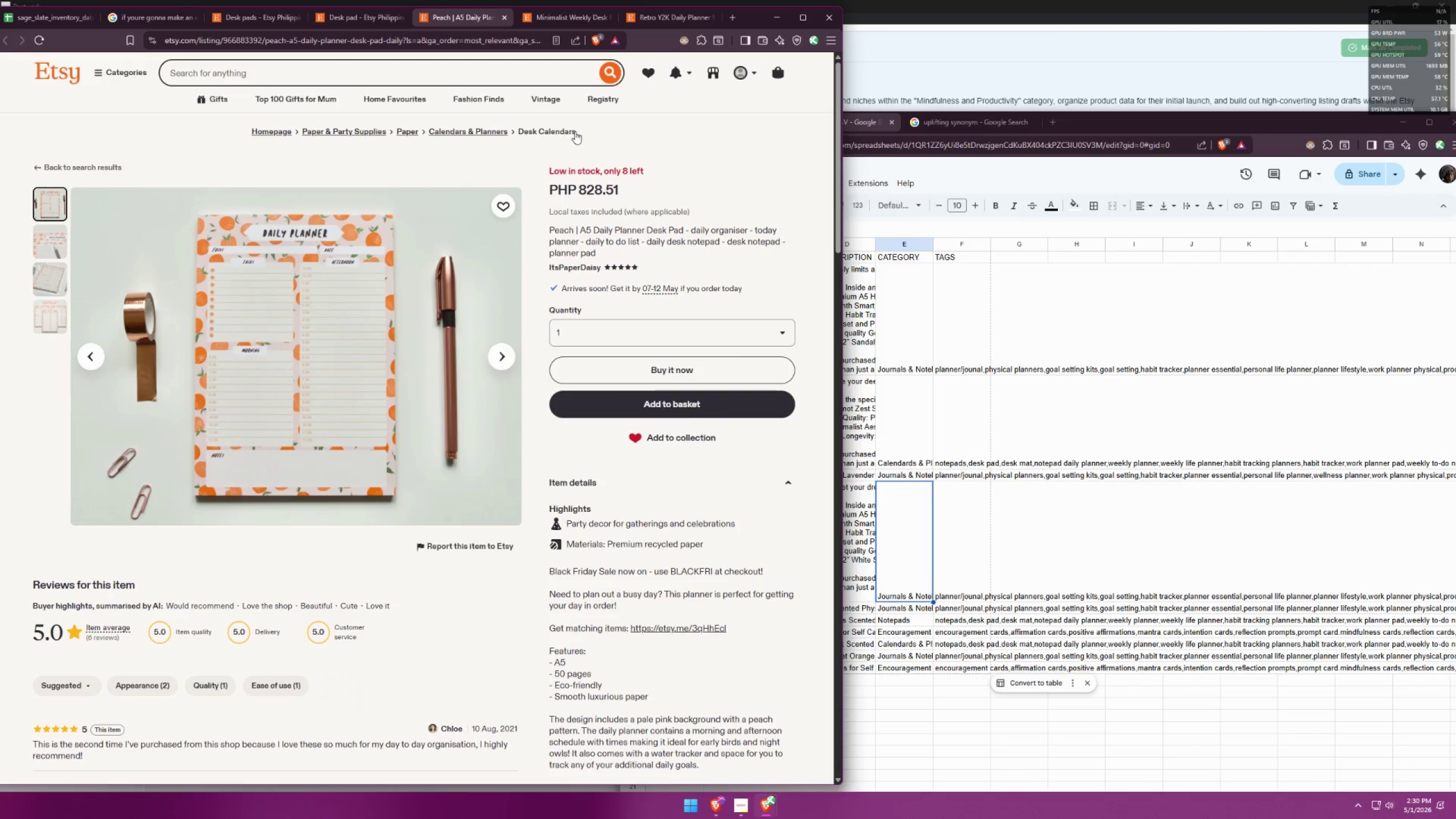 
left_click([559, 130])
 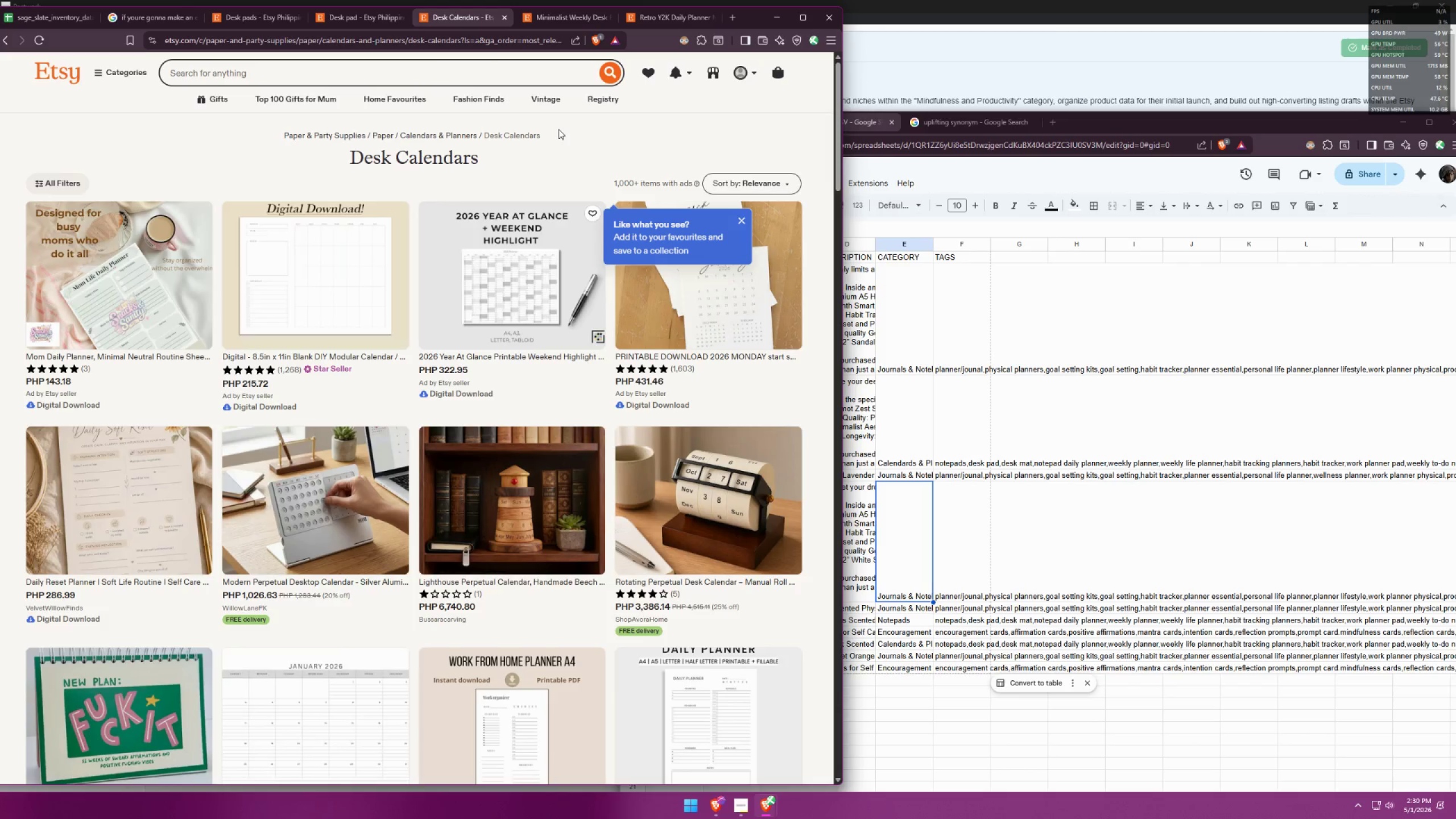 
wait(7.64)
 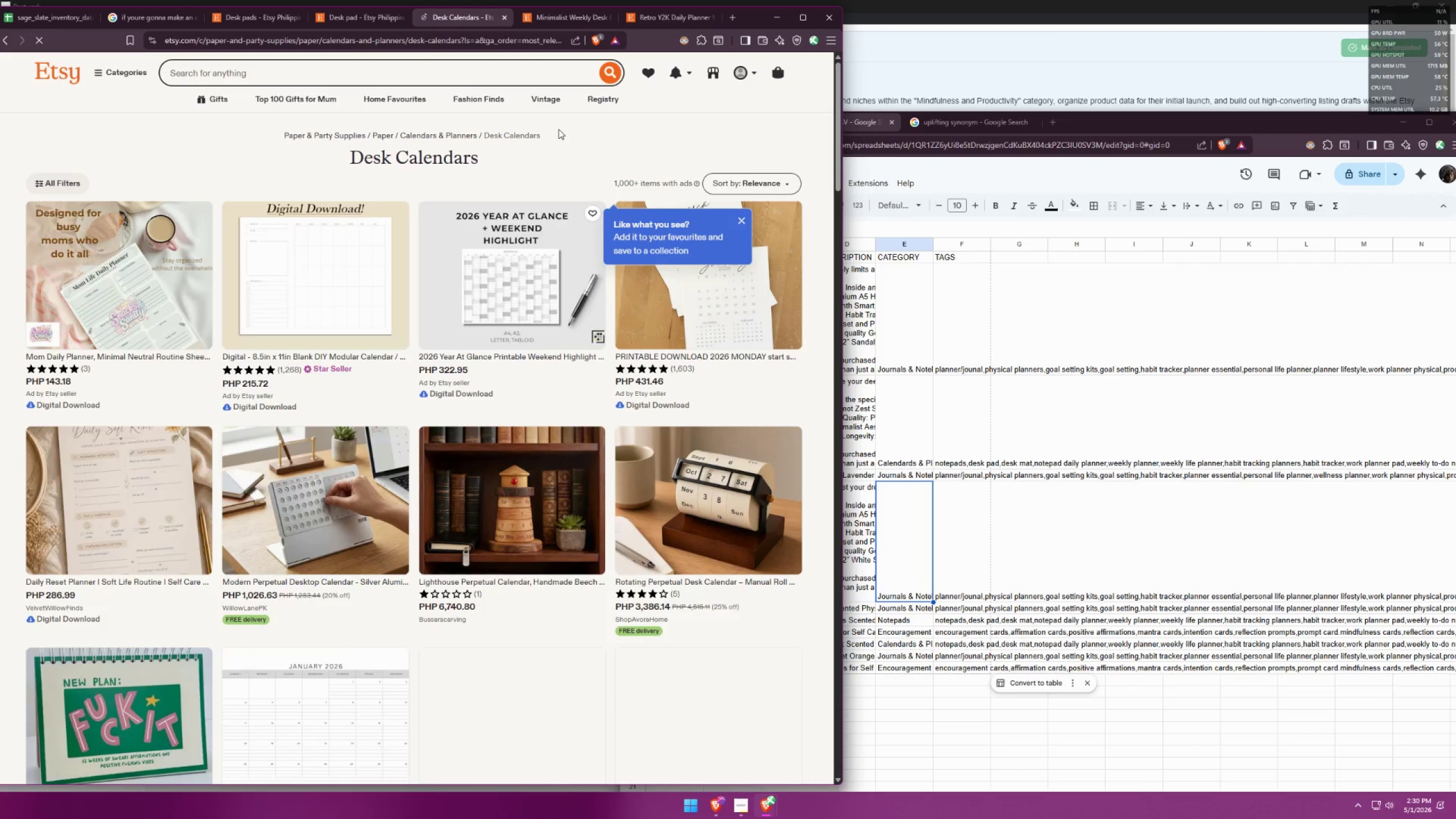 
scroll: coordinate [562, 123], scroll_direction: down, amount: 3.0
 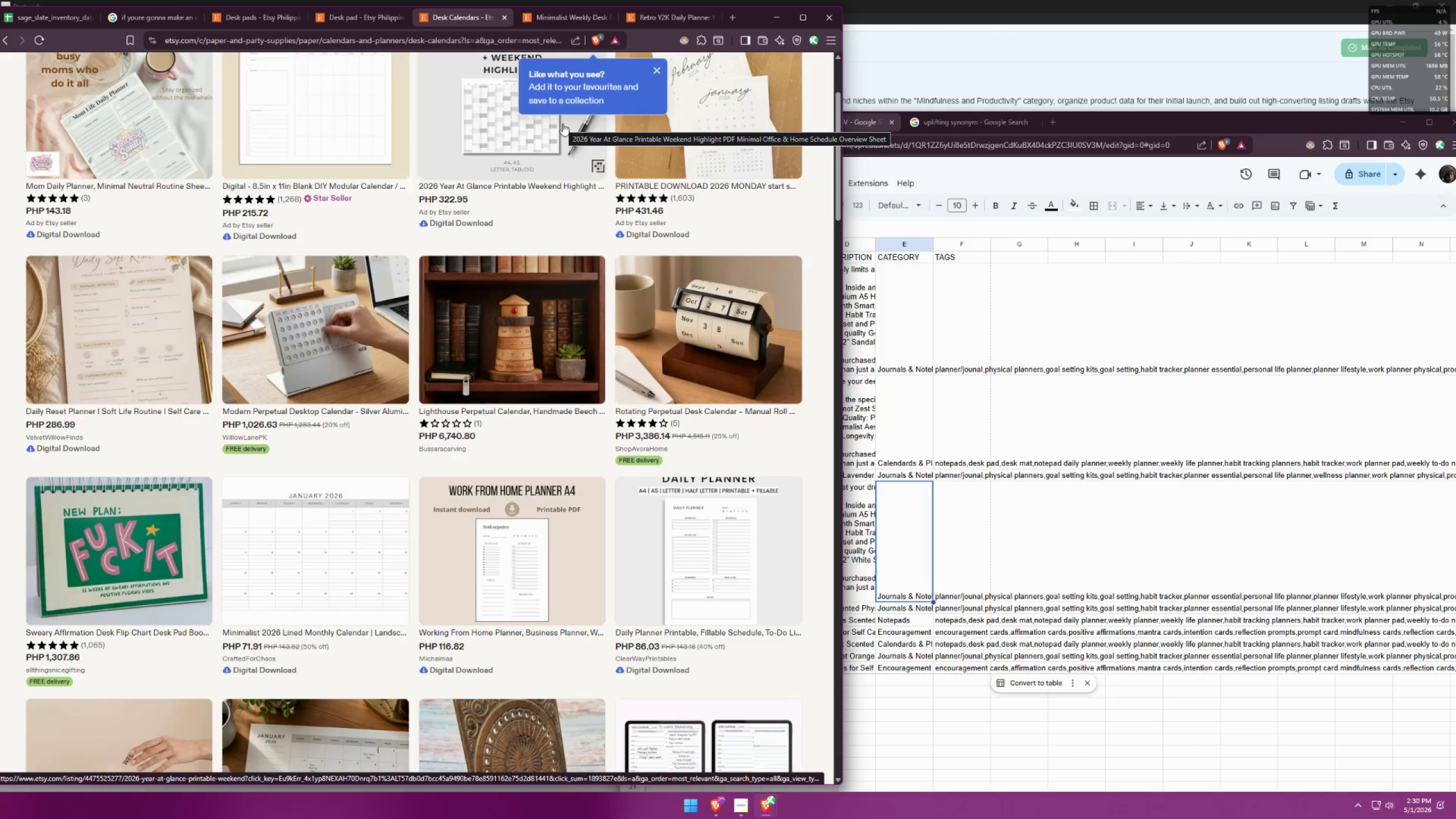 
scroll: coordinate [662, 400], scroll_direction: up, amount: 12.0
 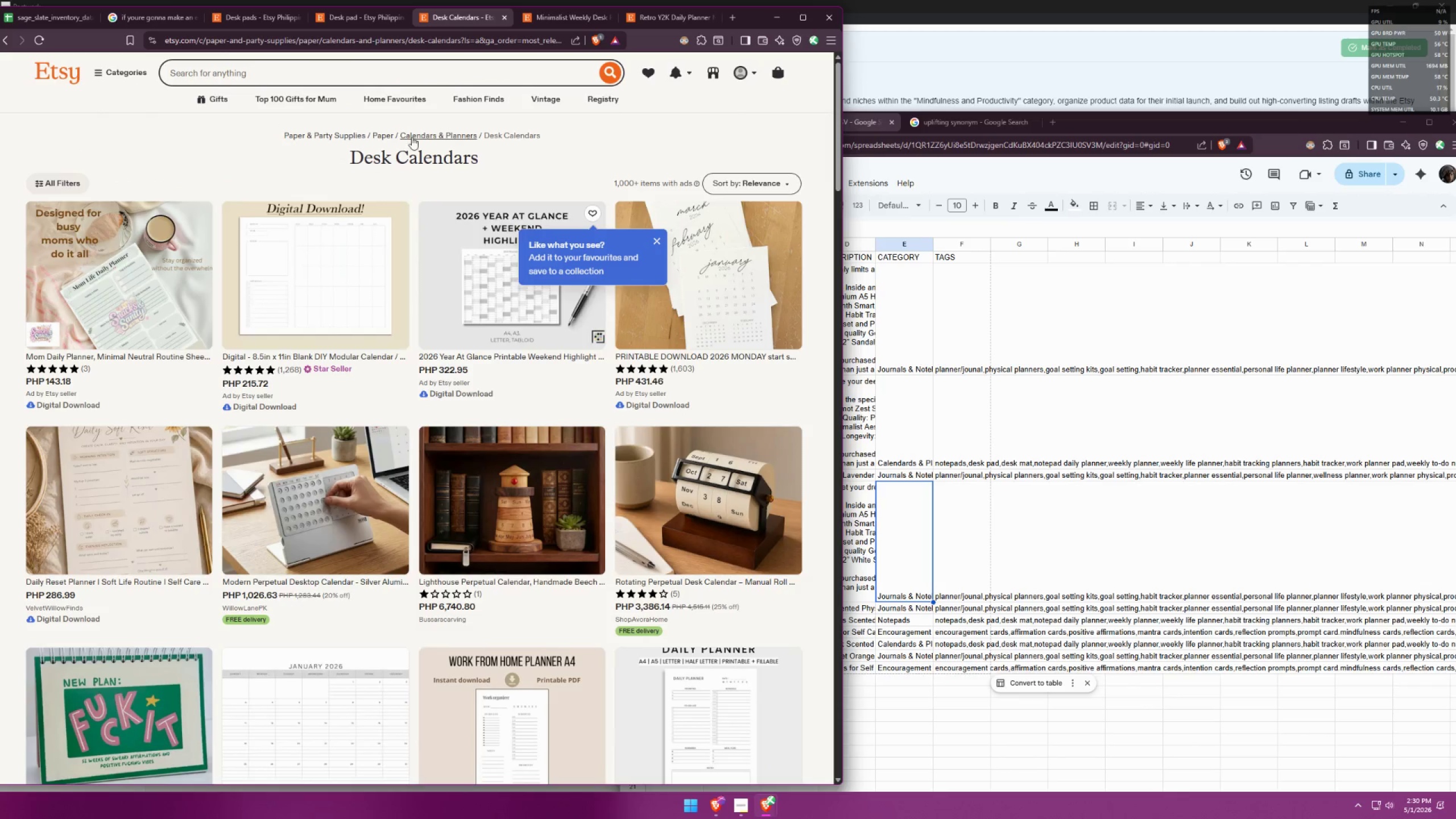 
left_click([6, 43])
 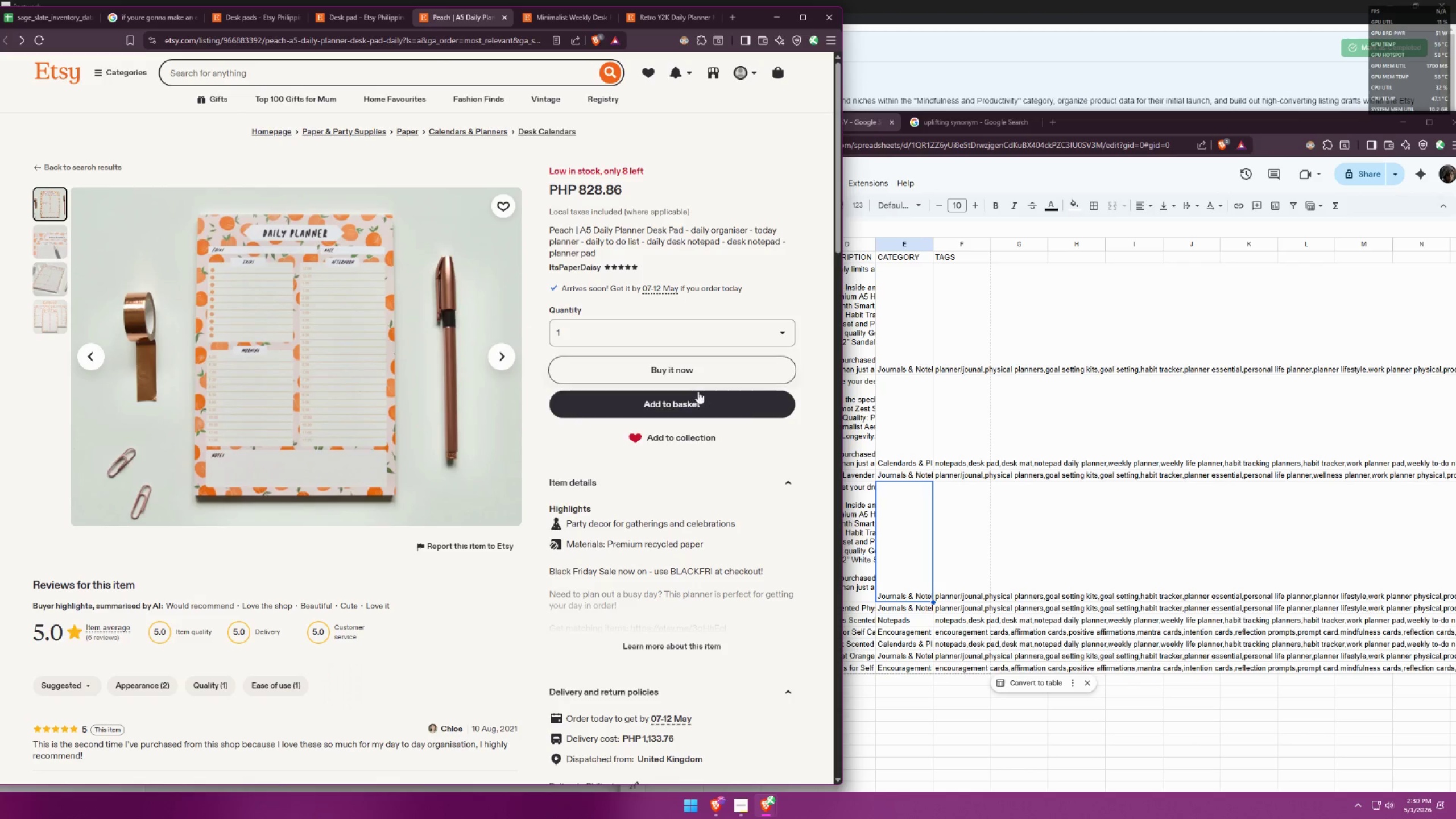 
left_click([961, 533])
 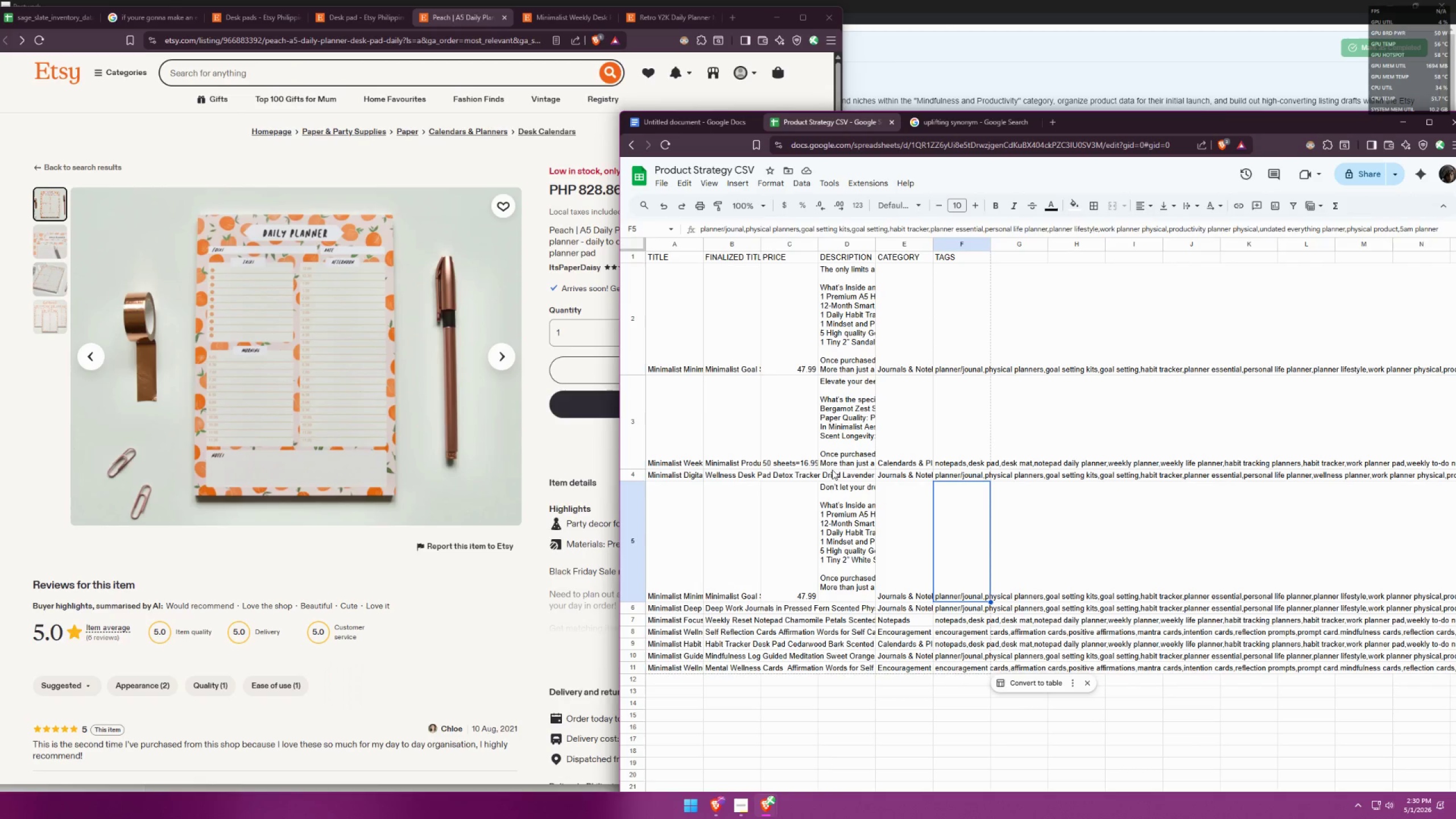 
left_click([783, 457])
 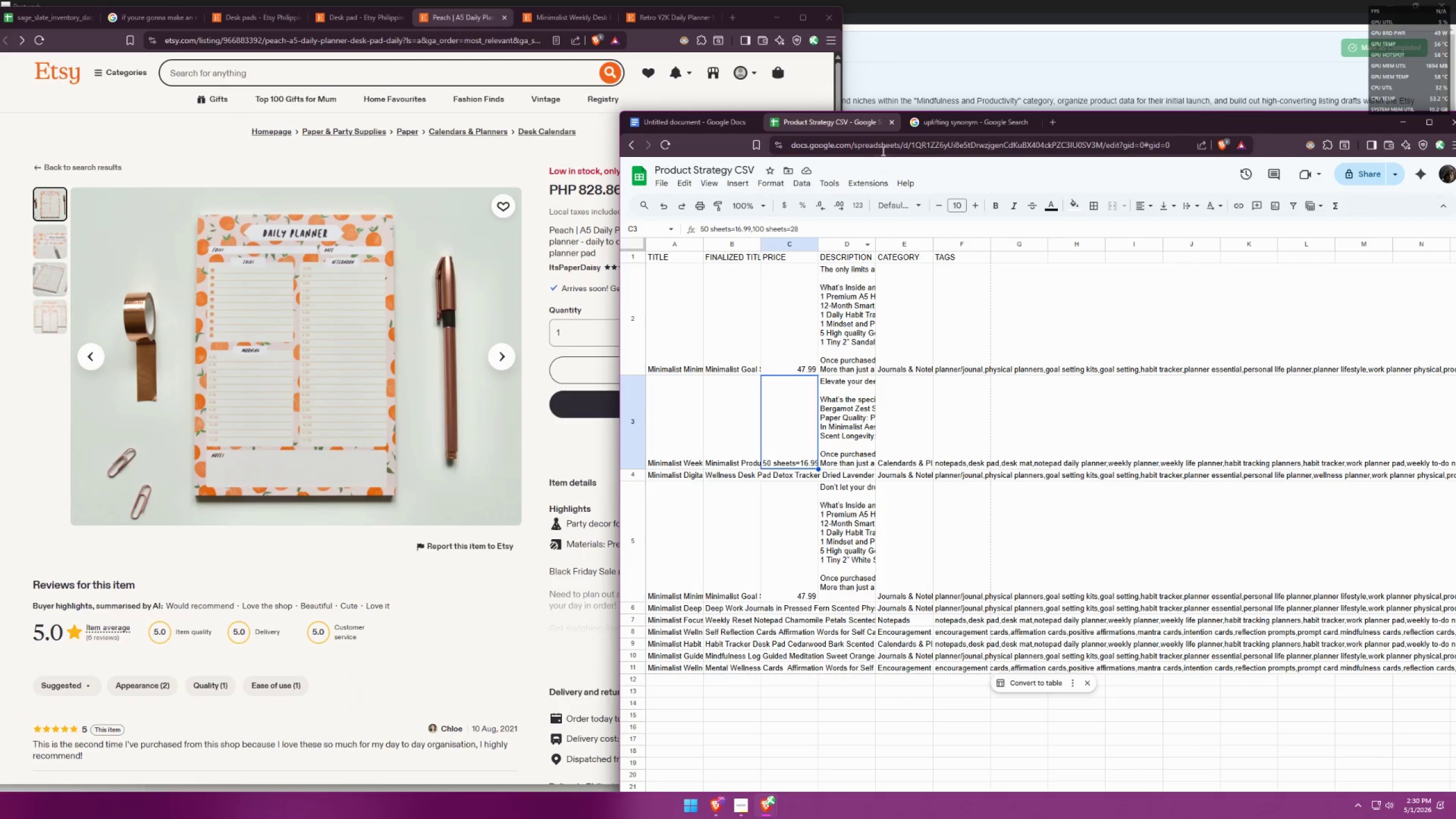 
left_click([937, 122])
 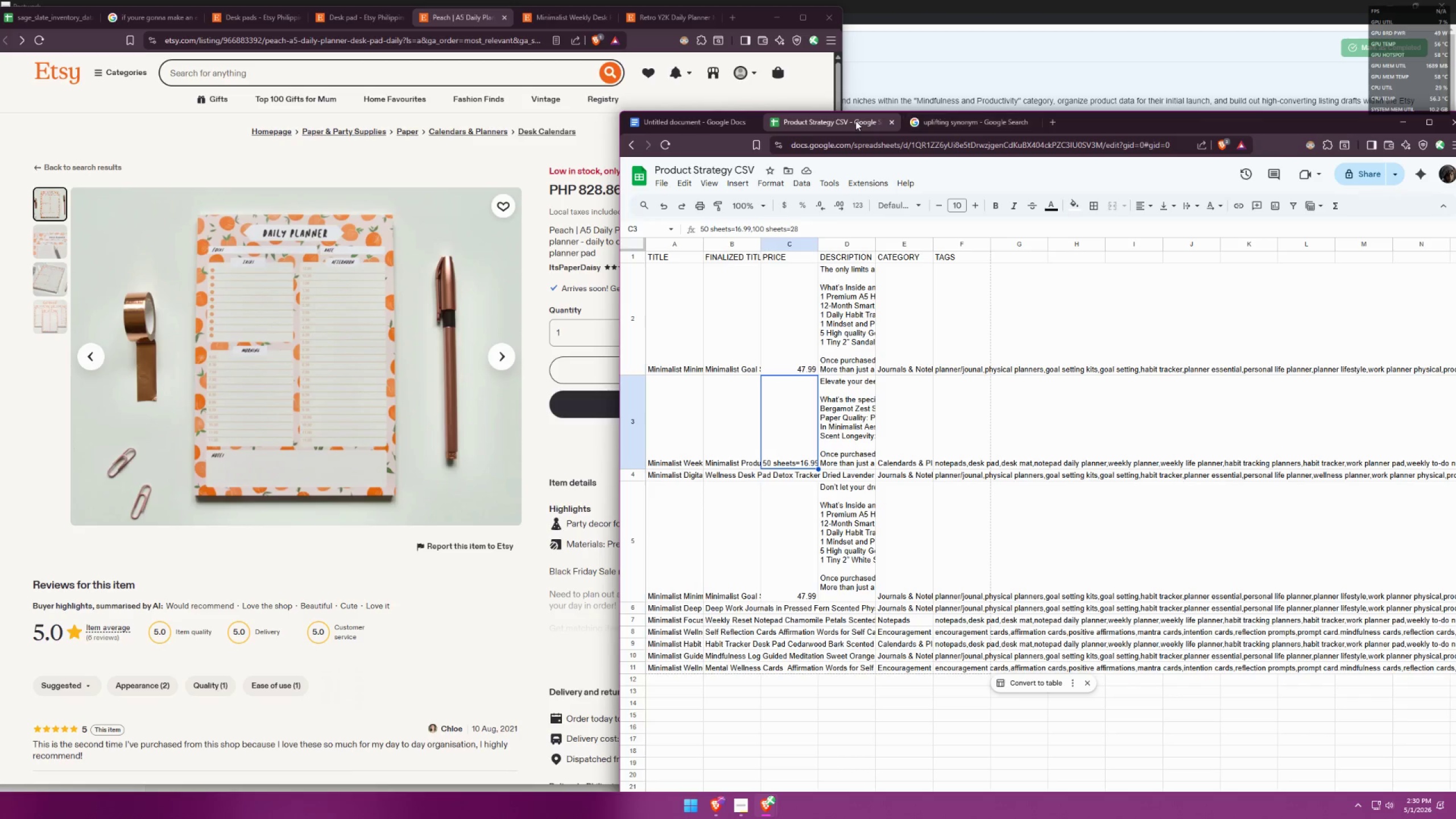 
double_click([681, 122])
 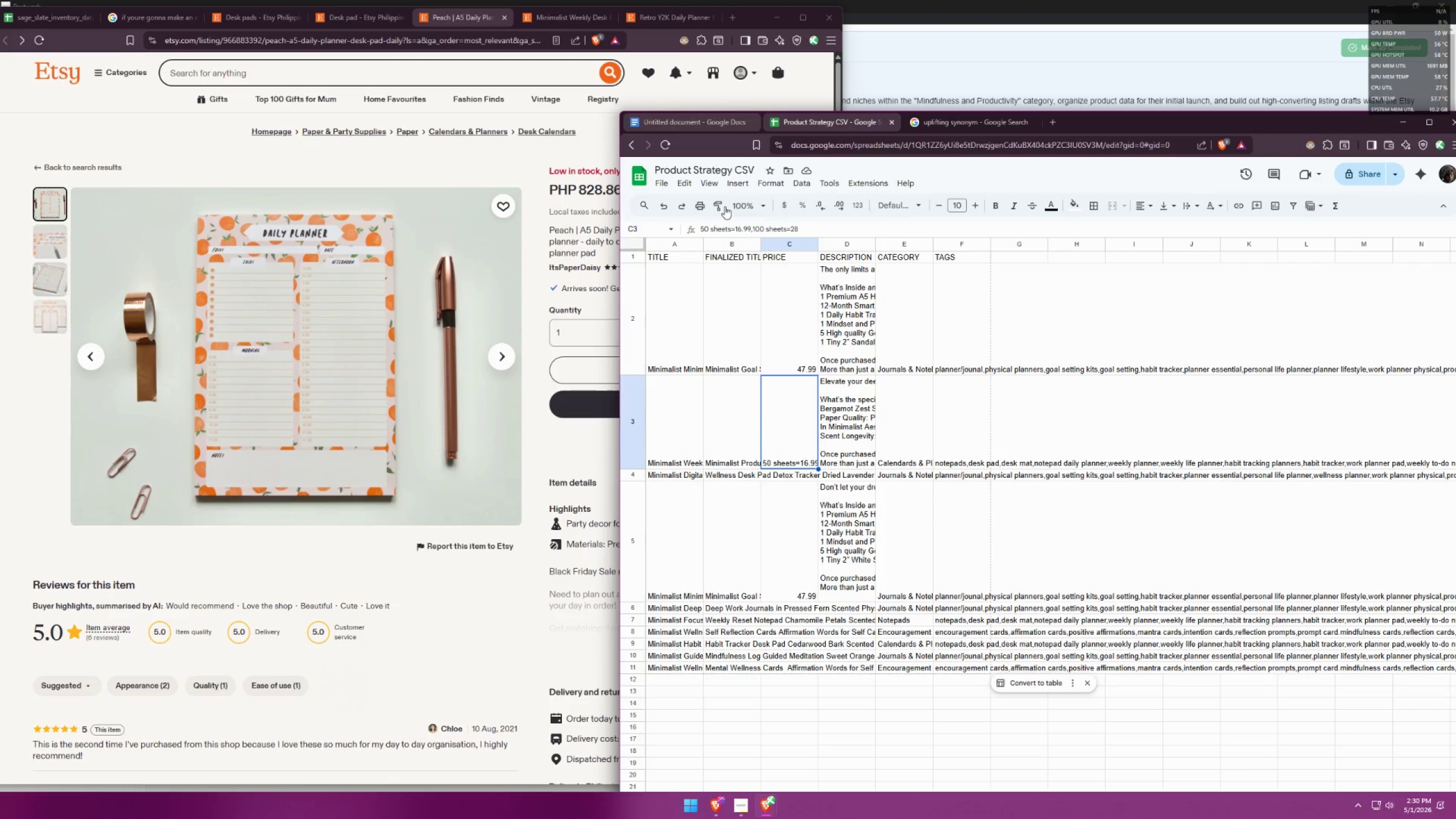 
double_click([829, 413])
 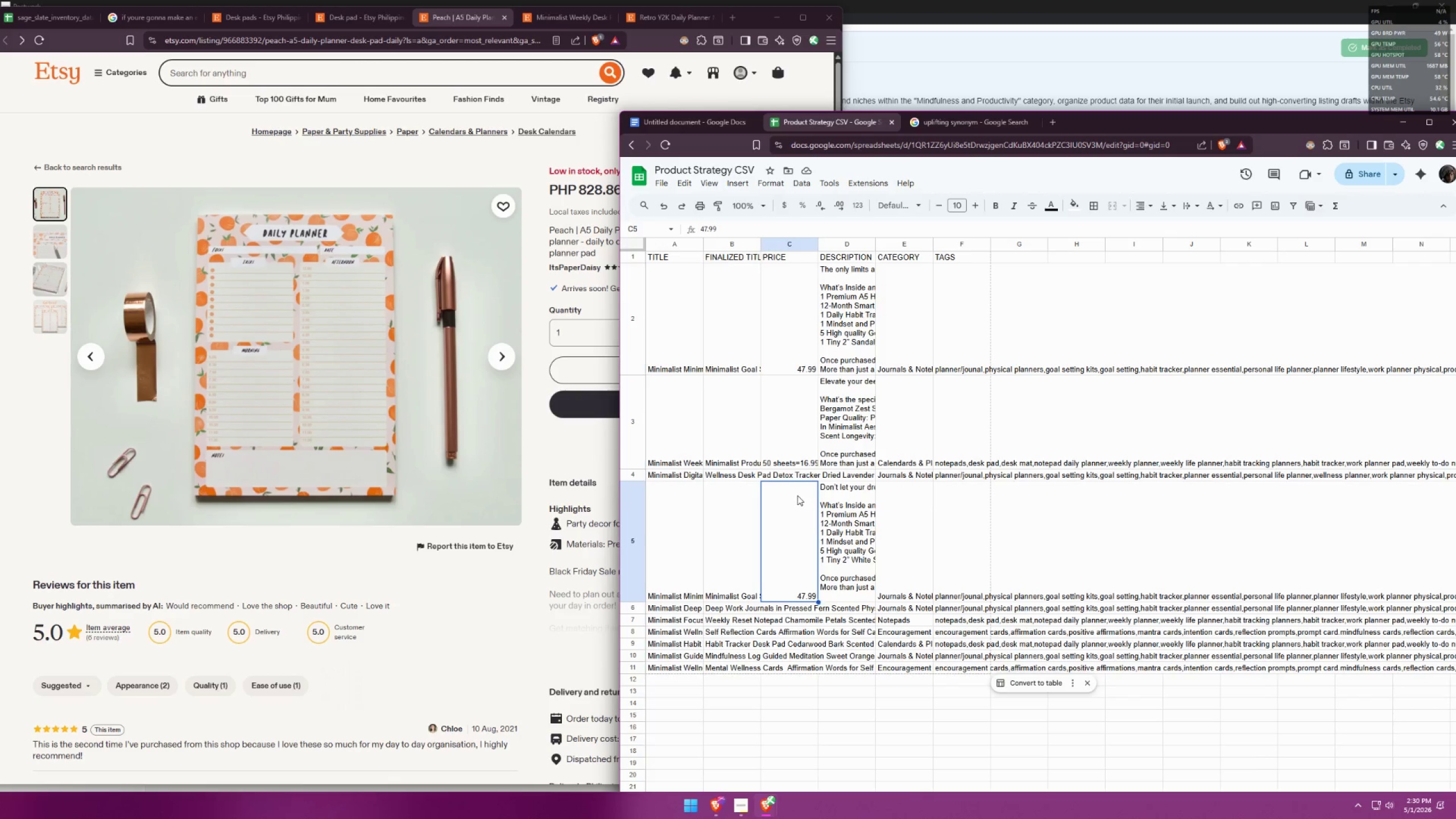 
double_click([835, 475])
 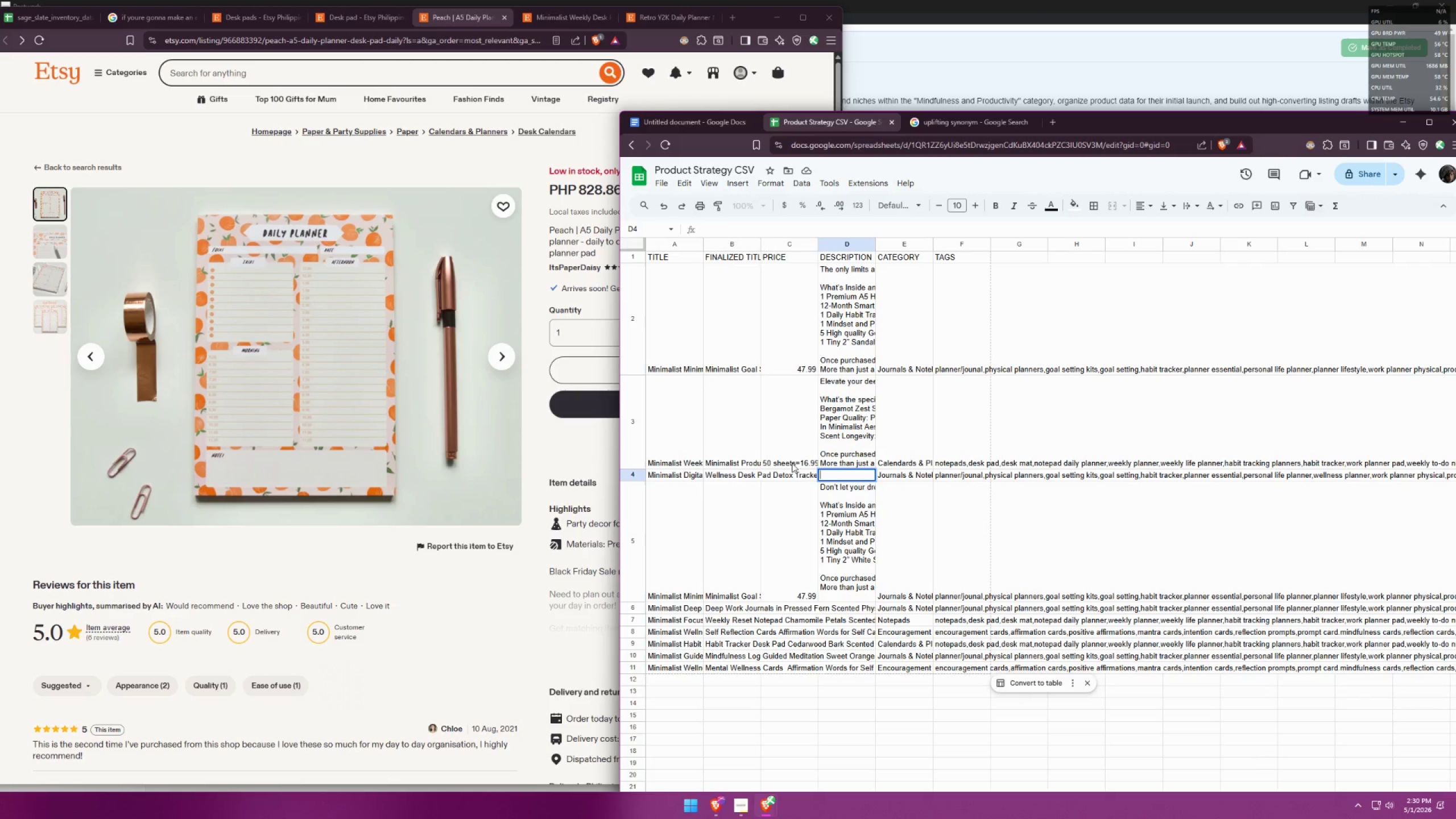 
double_click([784, 459])
 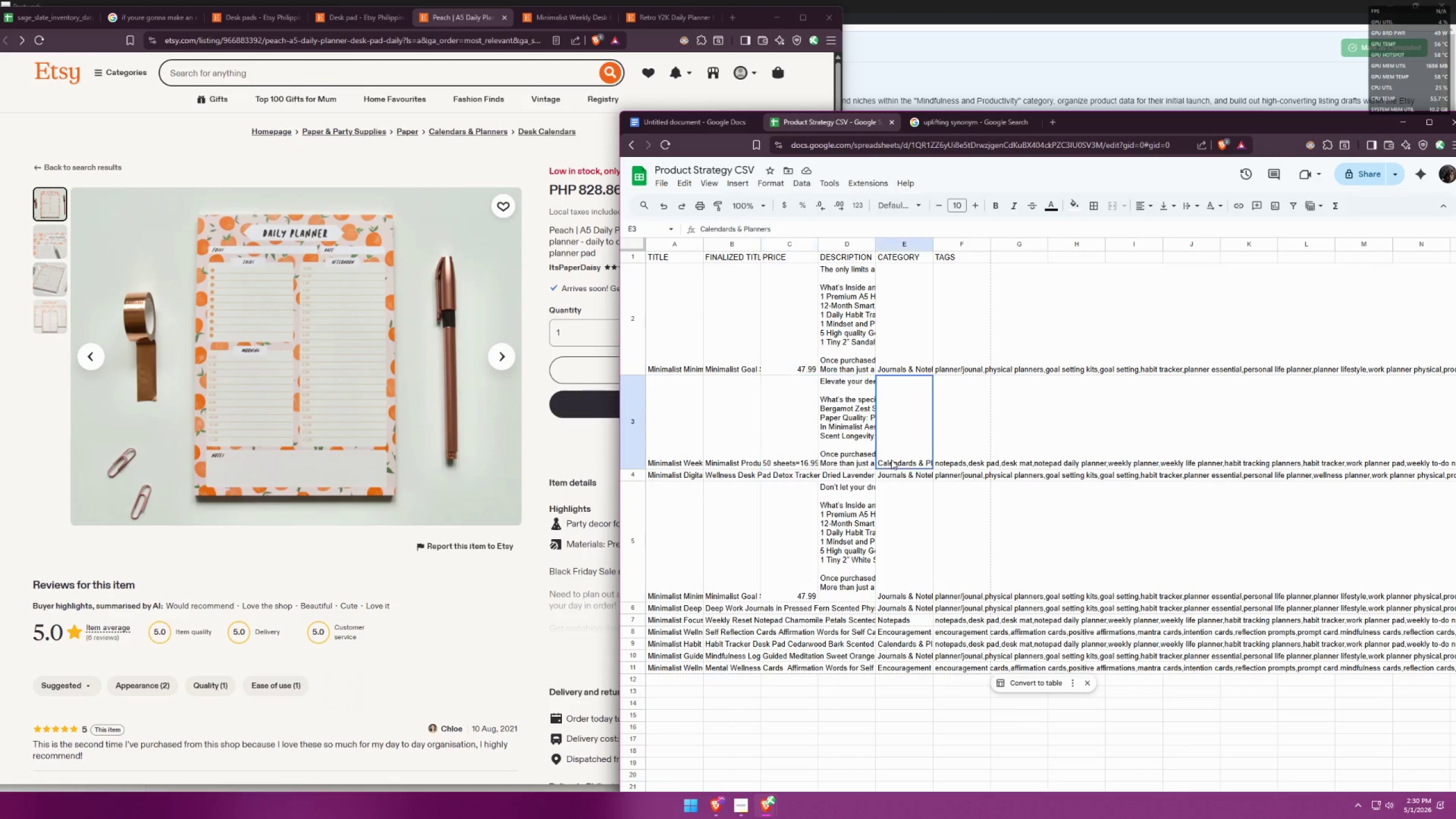 
double_click([850, 450])
 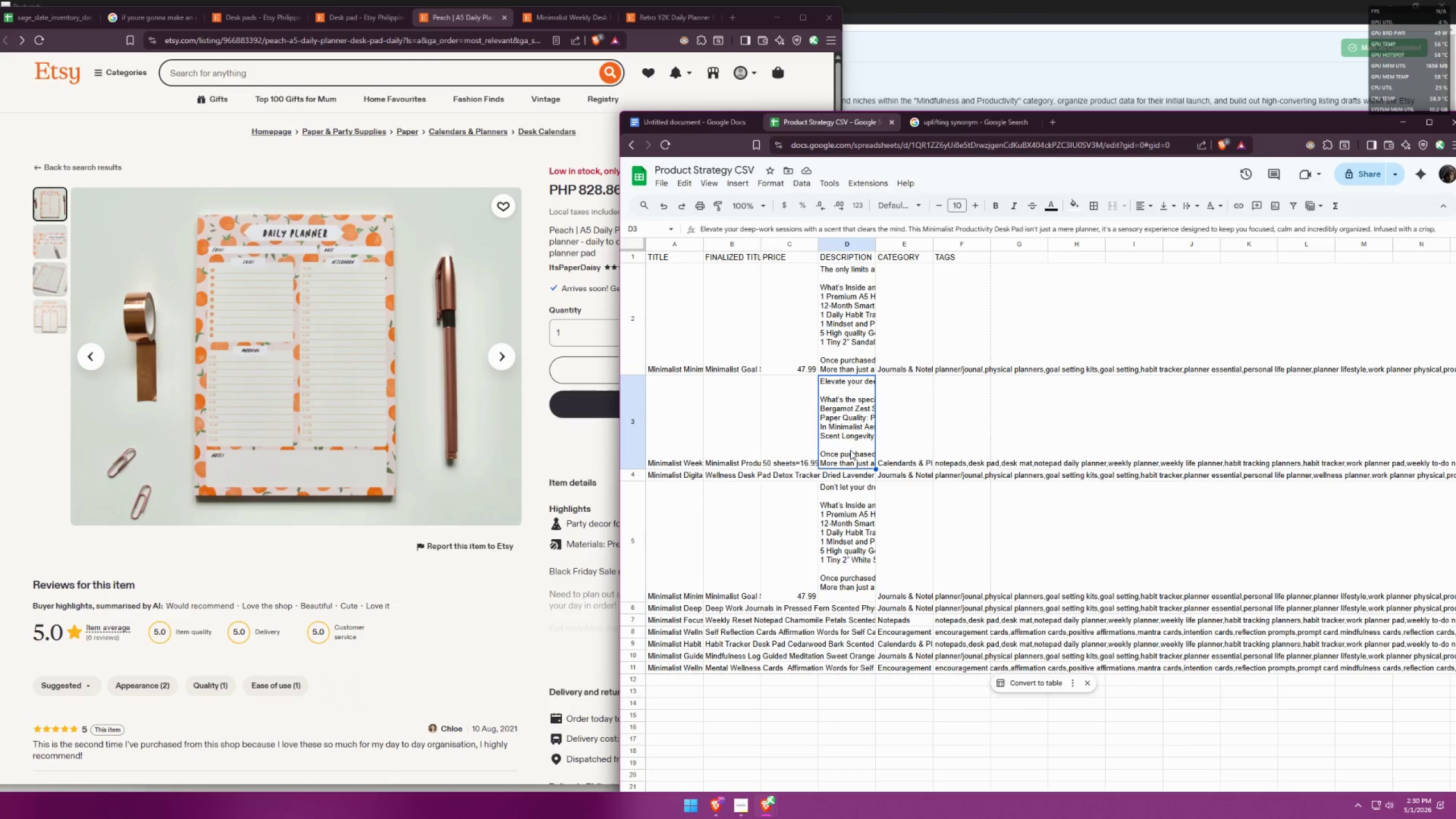 
triple_click([850, 450])
 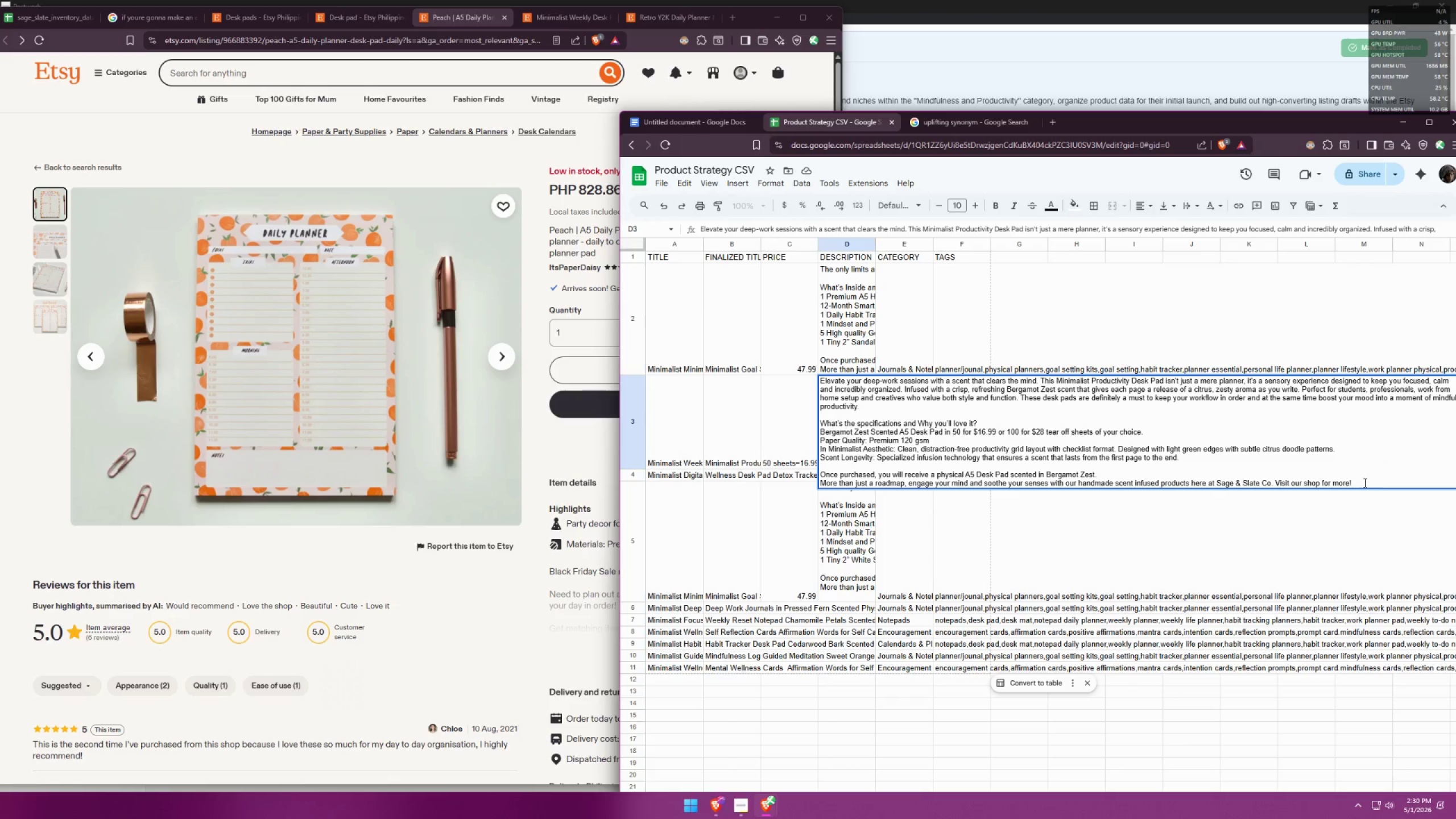 
left_click_drag(start_coordinate=[1362, 482], to_coordinate=[820, 435])
 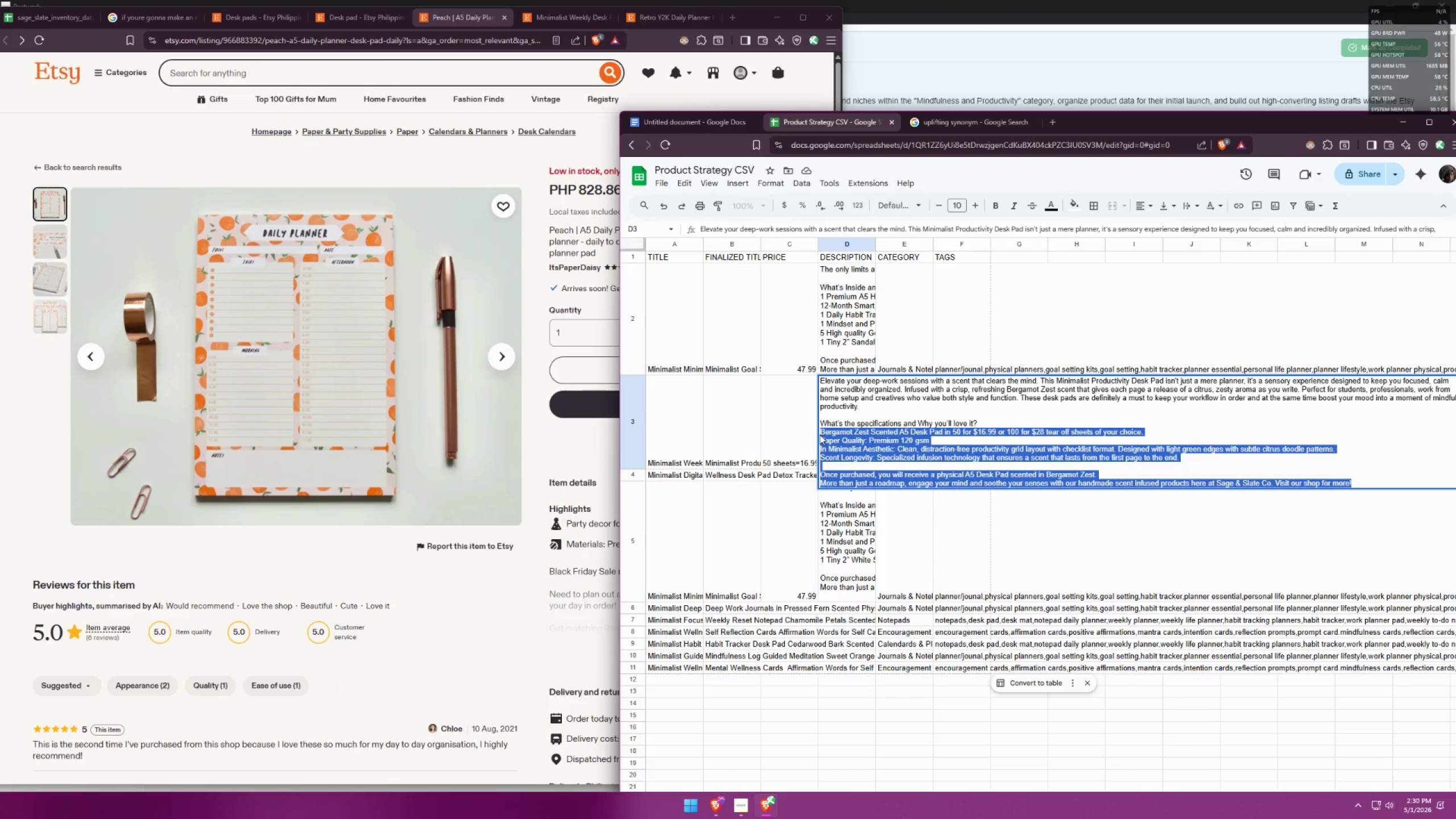 
key(Control+C)
 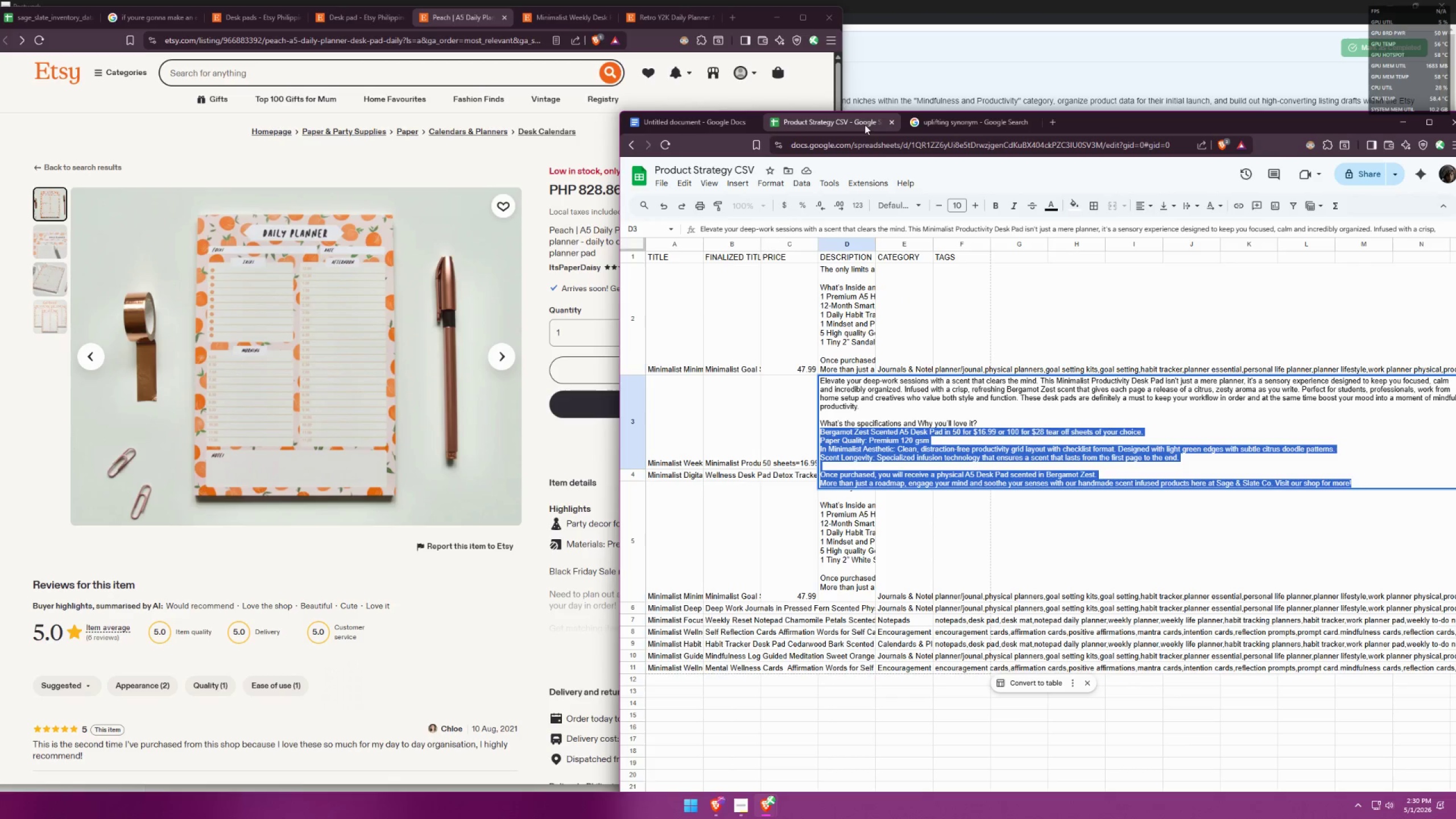 
double_click([702, 123])
 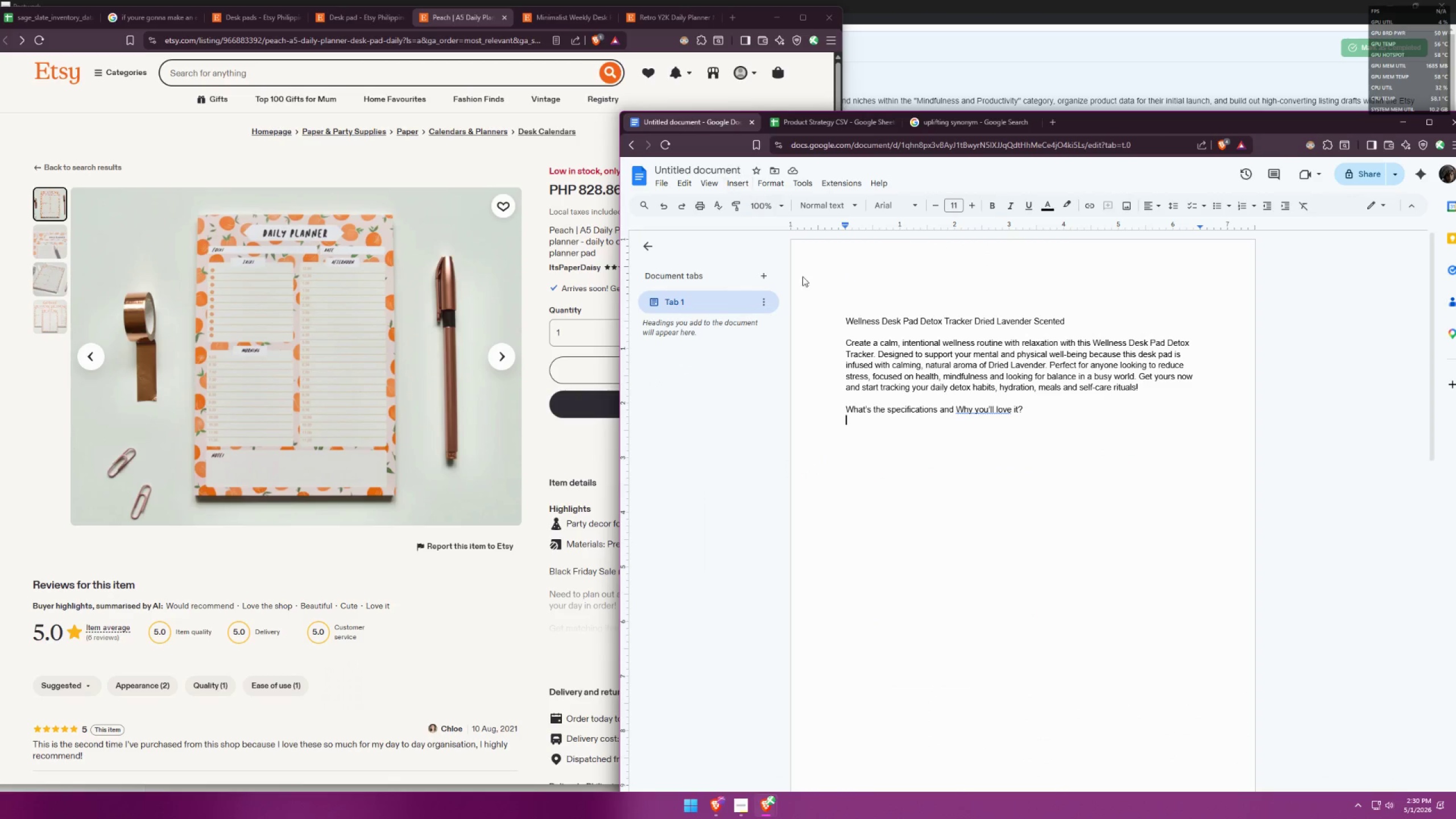 
key(Control+ControlLeft)
 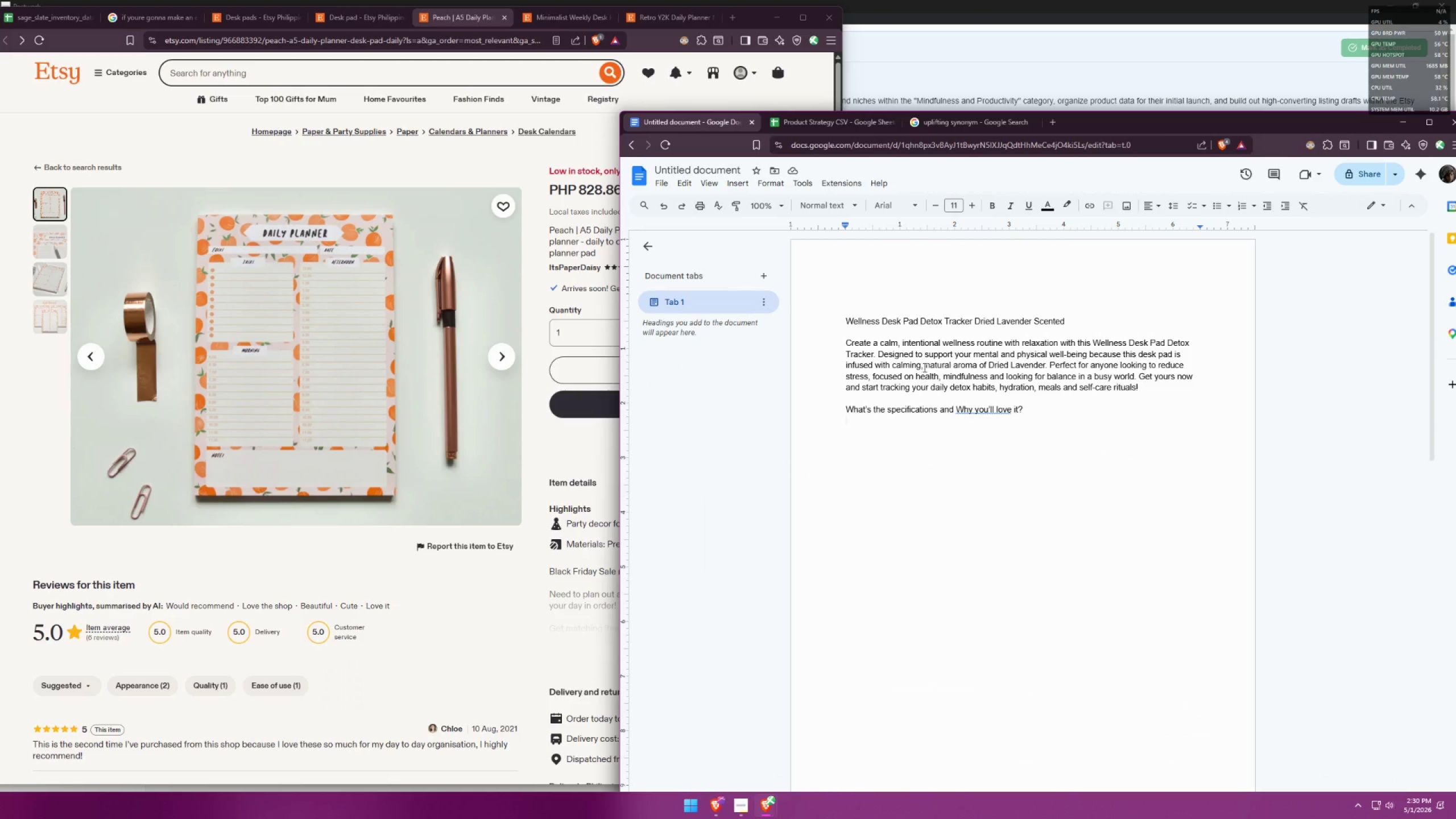 
key(Control+V)
 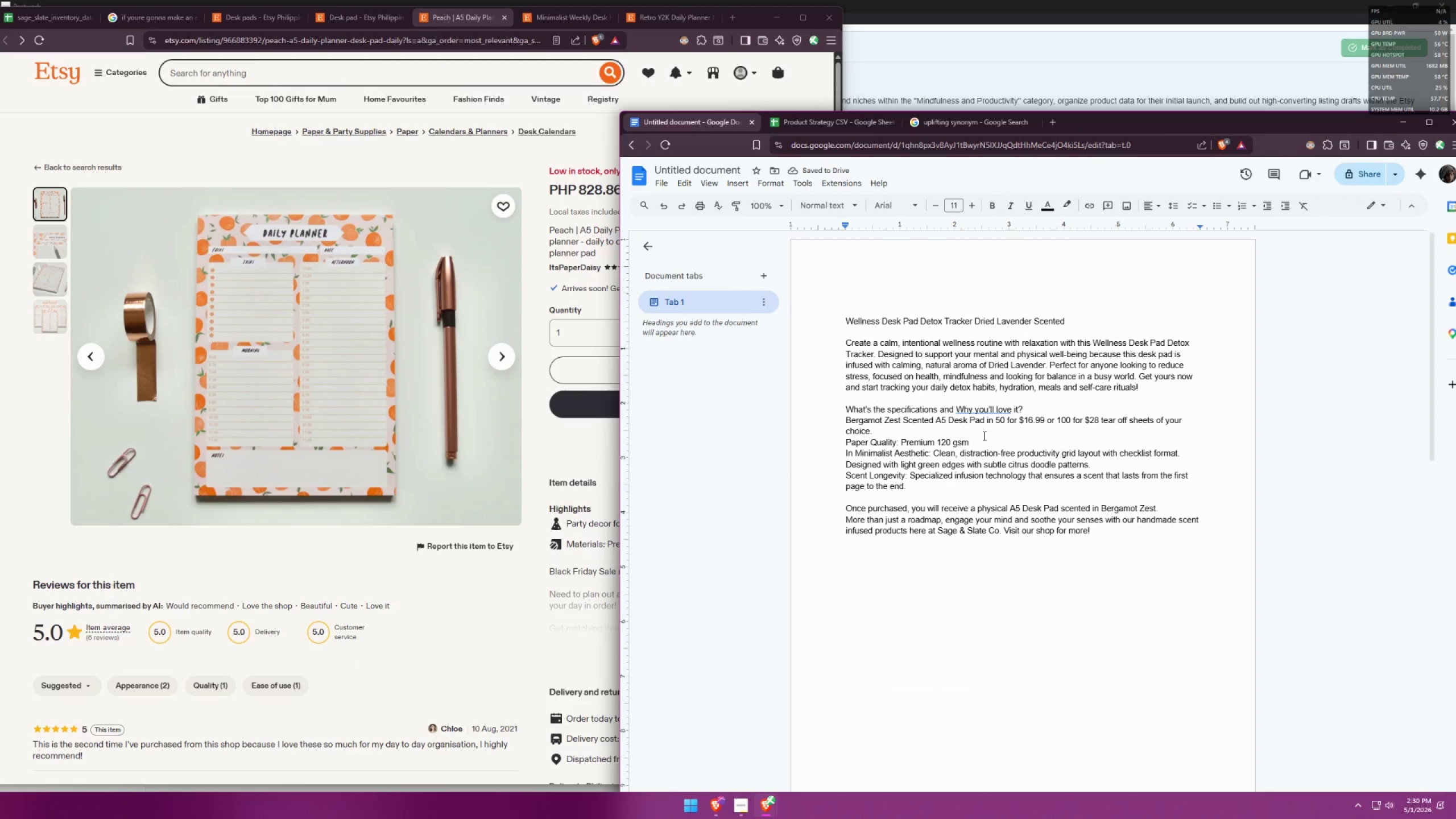 
left_click([1114, 340])
 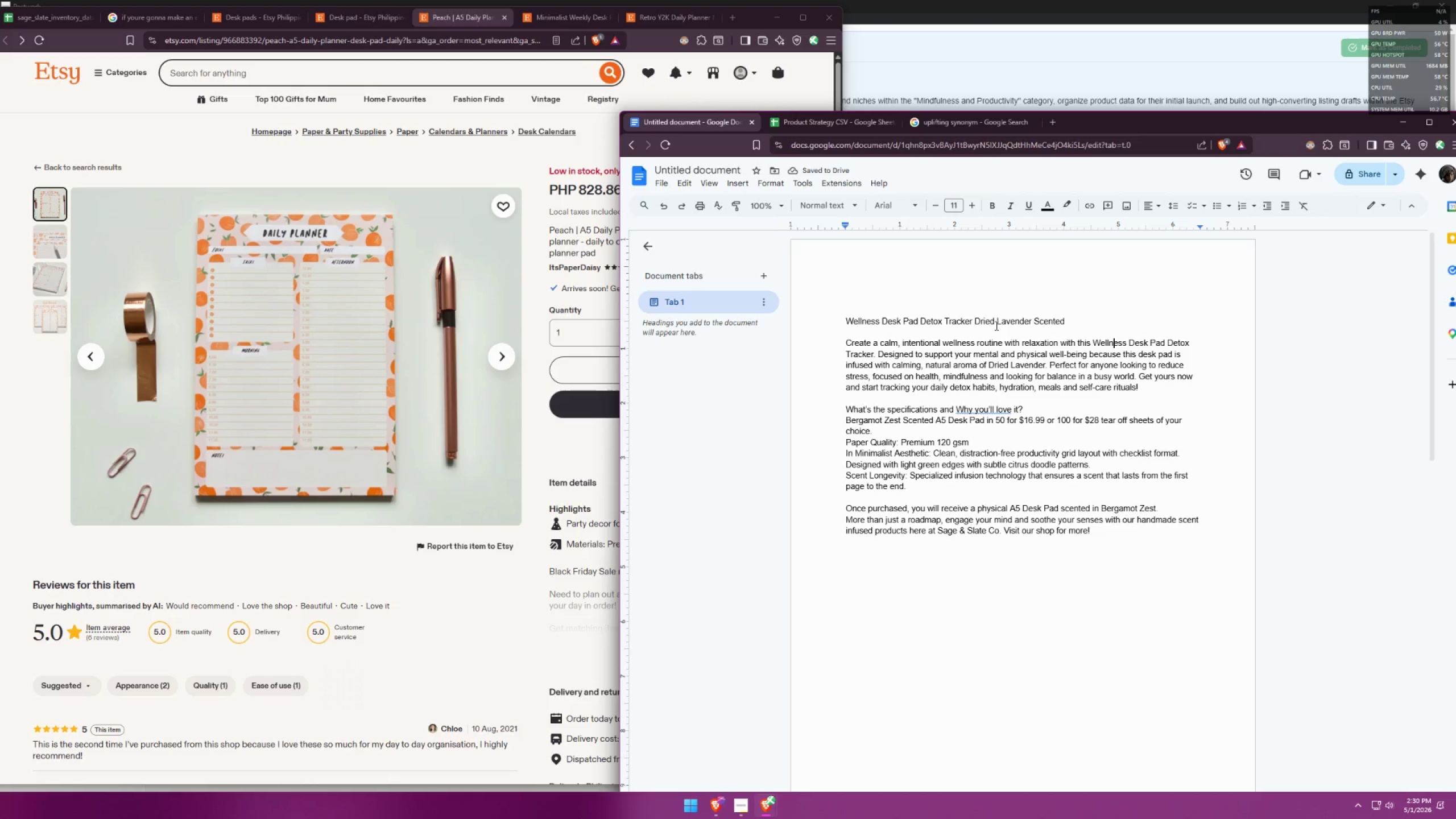 
left_click_drag(start_coordinate=[976, 328], to_coordinate=[1012, 328])
 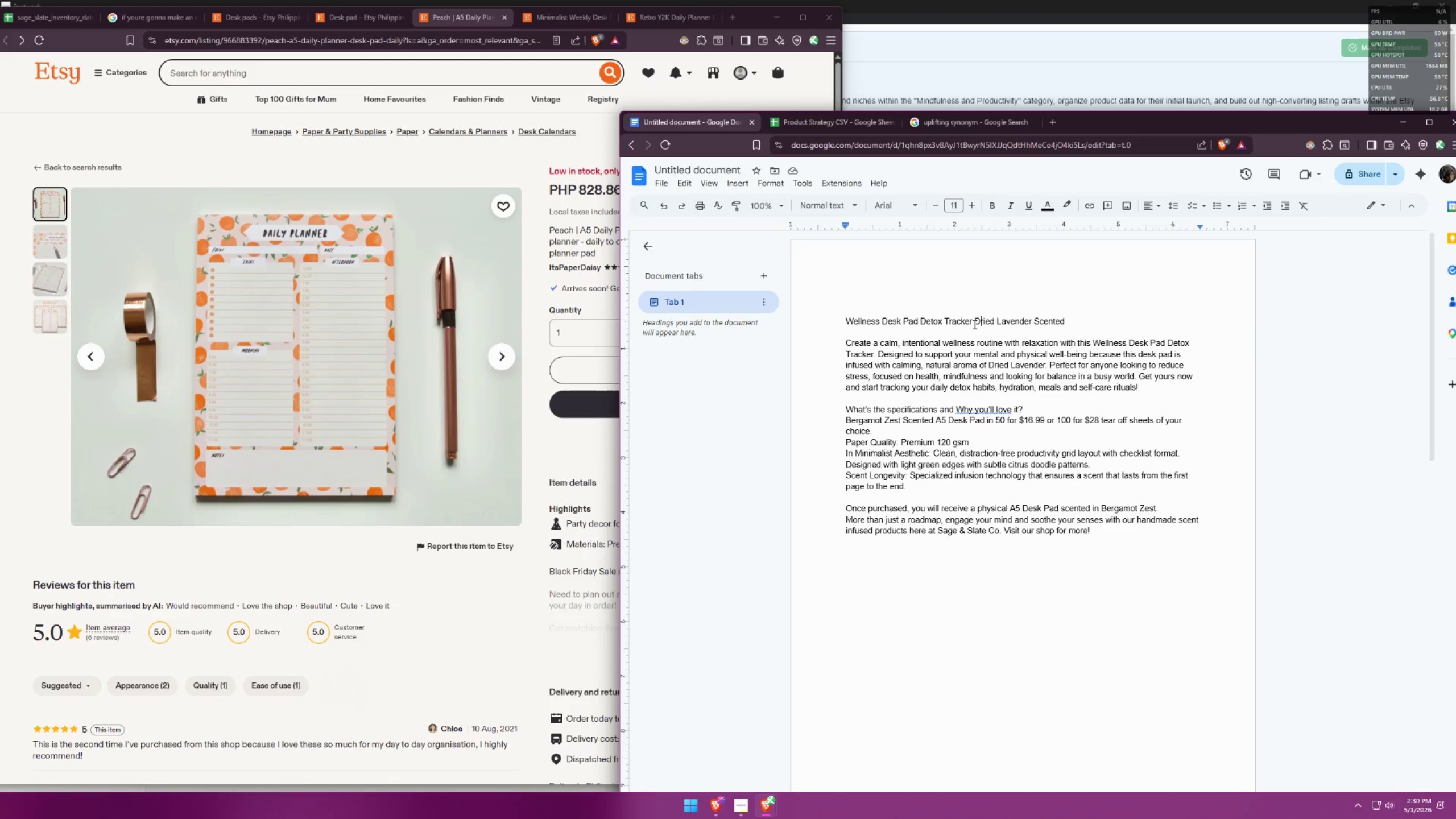 
double_click([971, 325])
 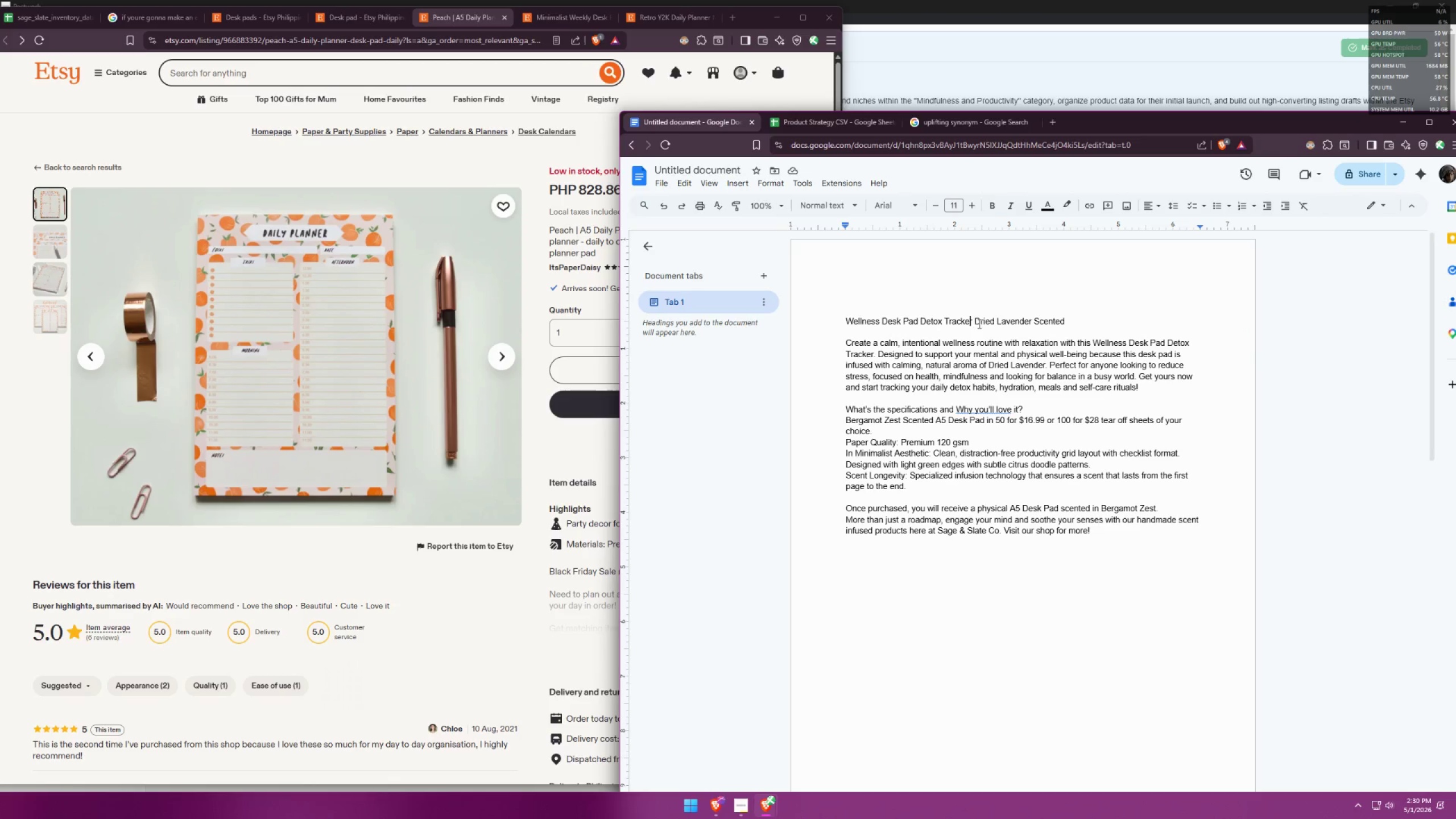 
left_click([978, 323])
 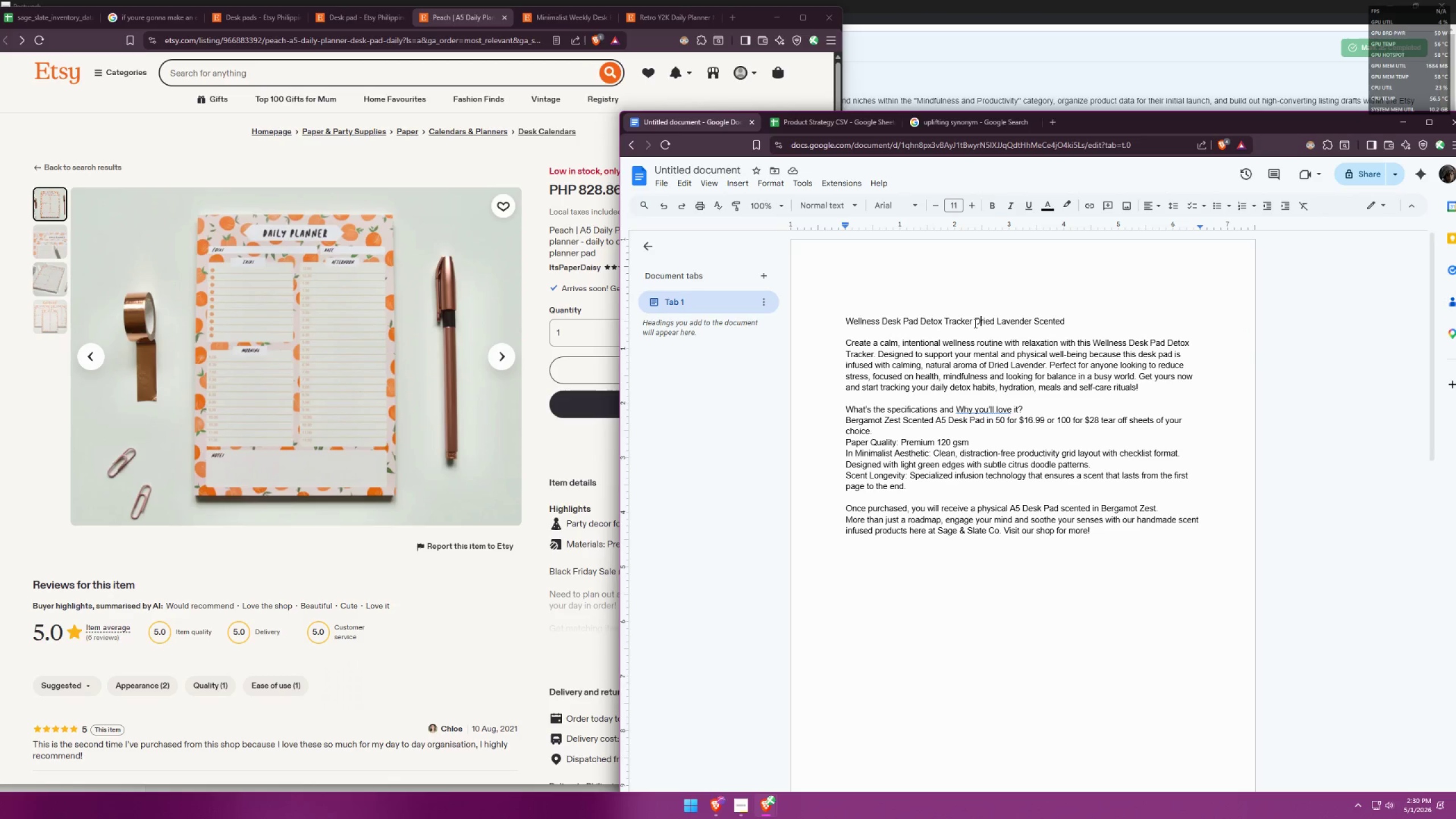 
left_click_drag(start_coordinate=[974, 323], to_coordinate=[1029, 318])
 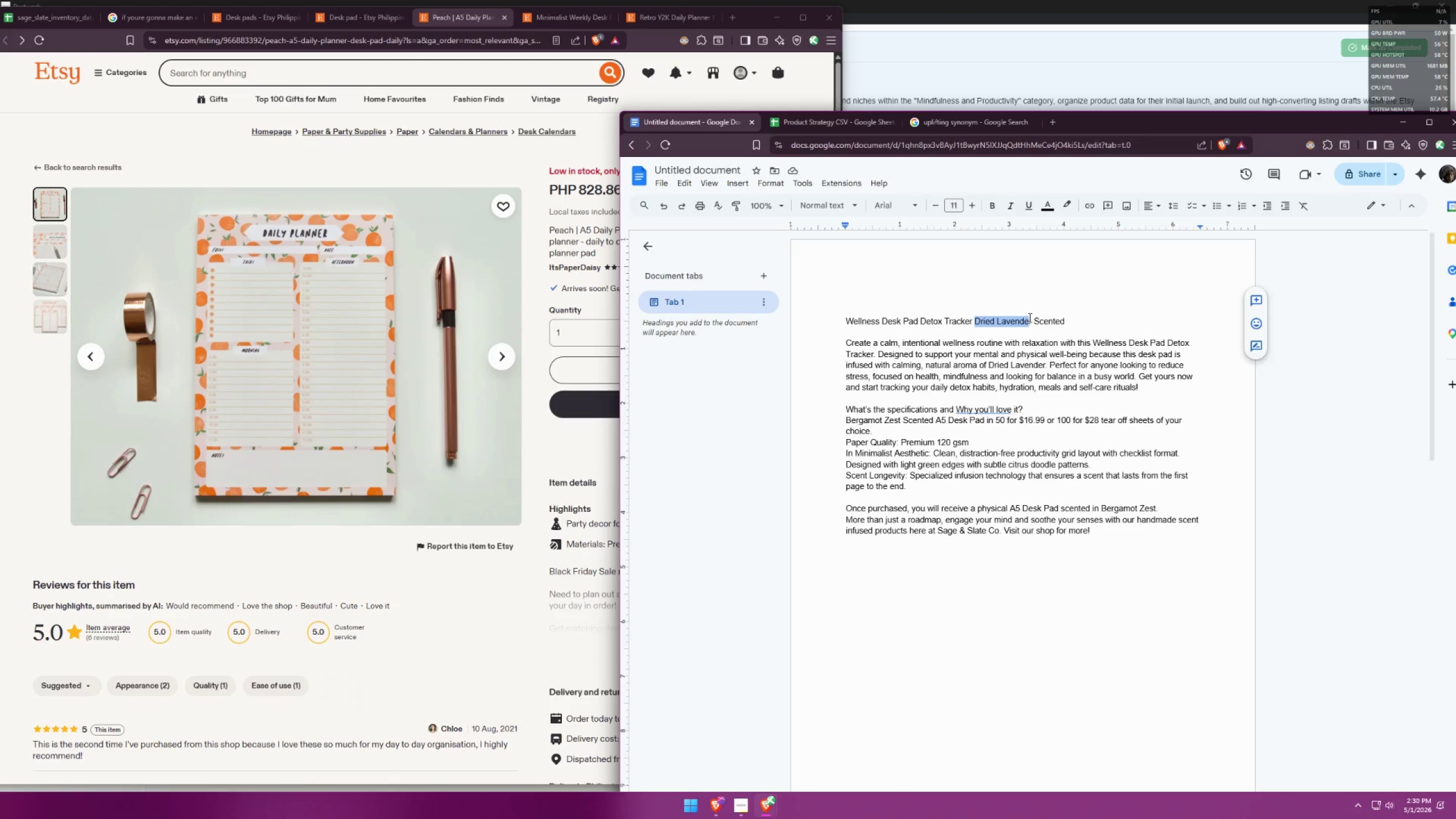 
left_click([1033, 315])
 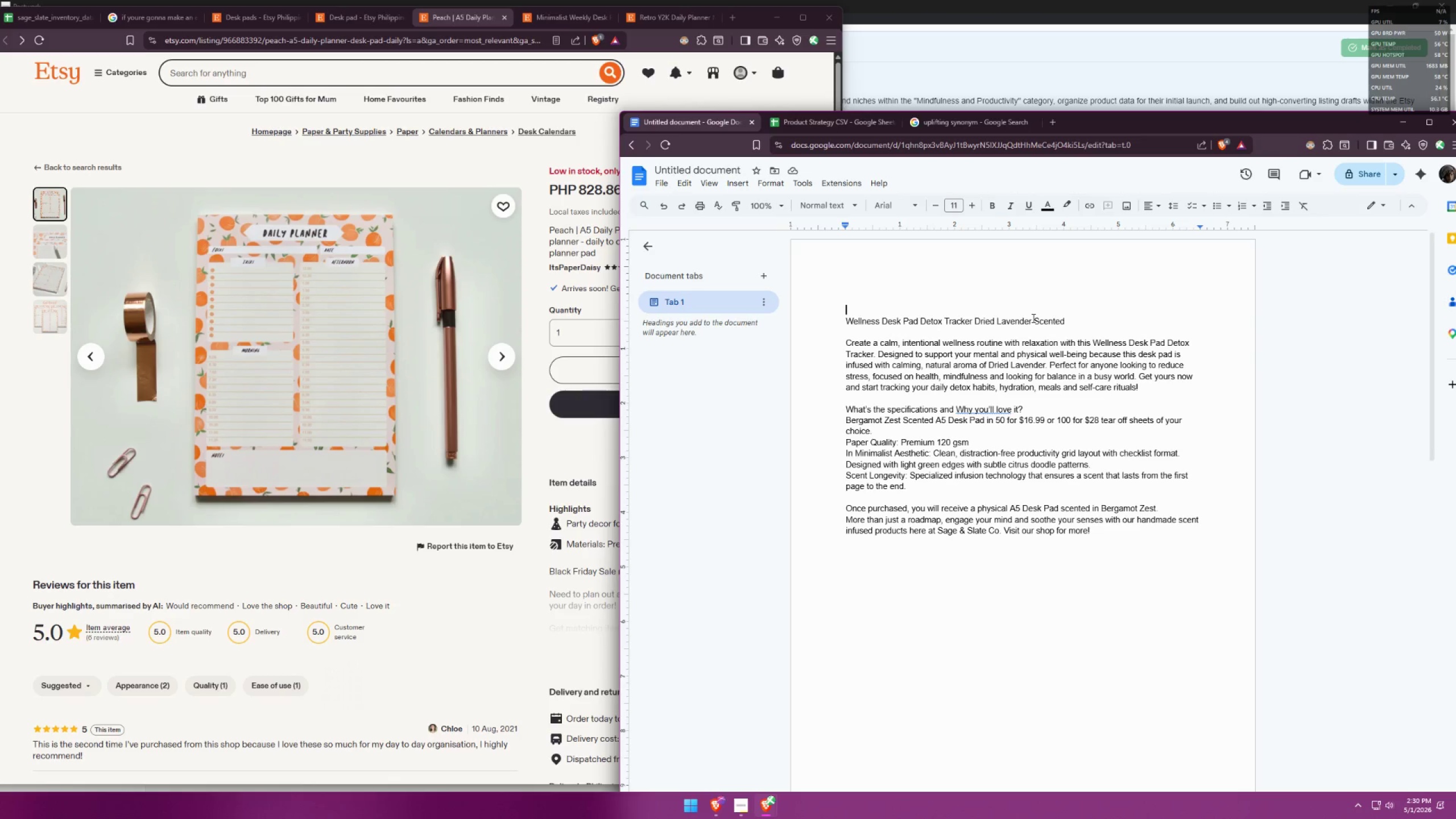 
left_click([1034, 318])
 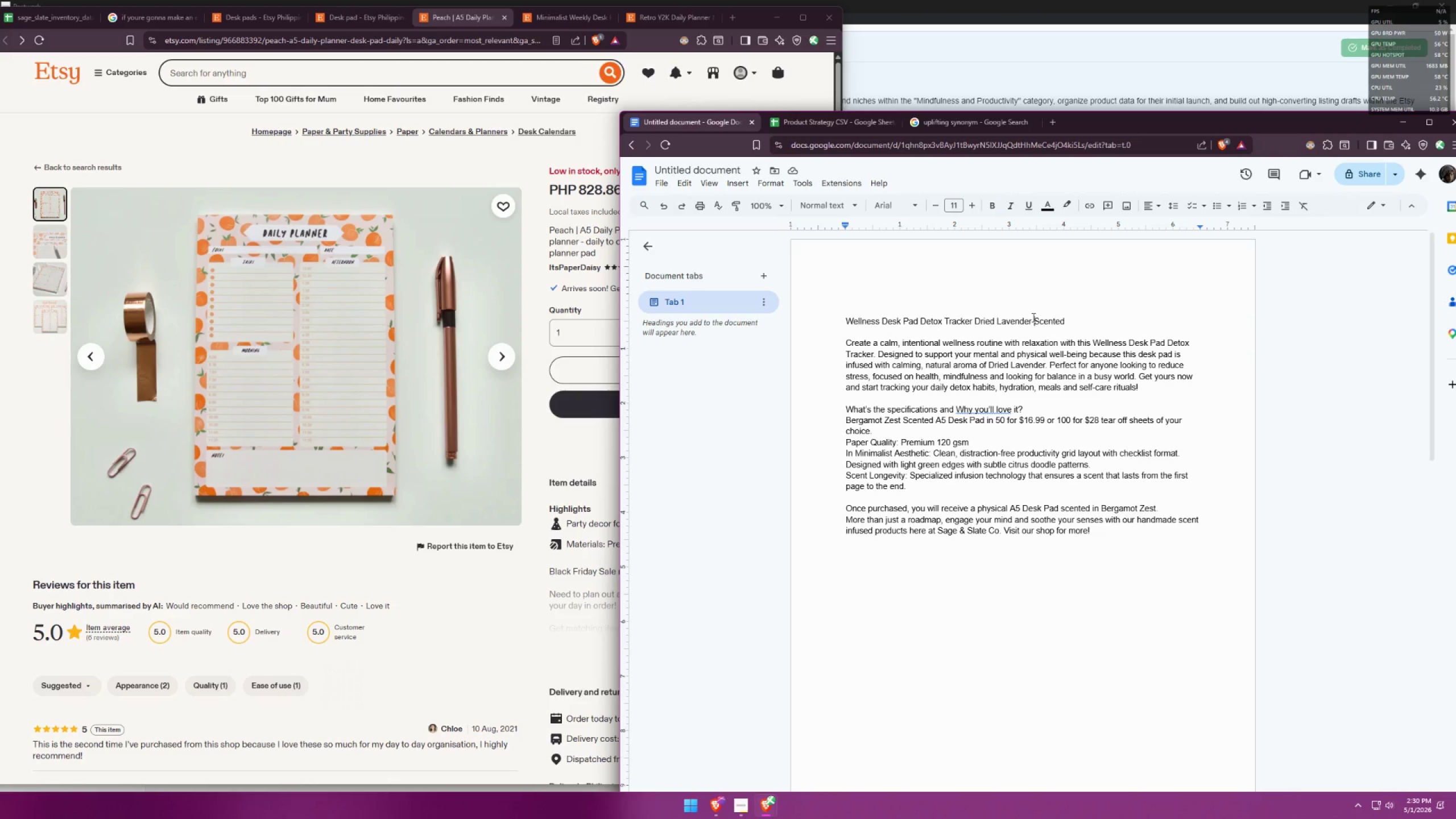 
left_click_drag(start_coordinate=[1032, 317], to_coordinate=[977, 324])
 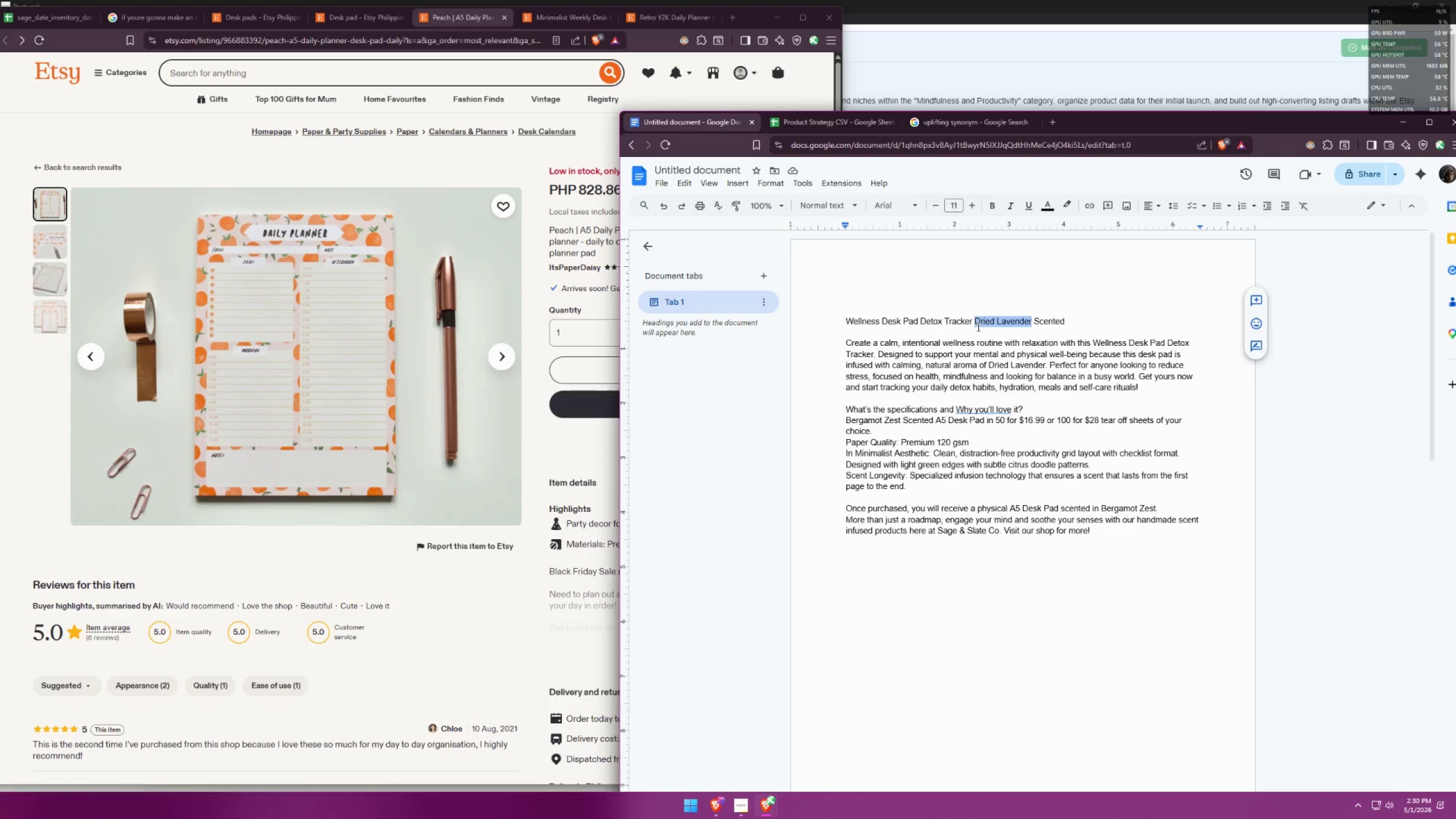 
key(Control+ControlLeft)
 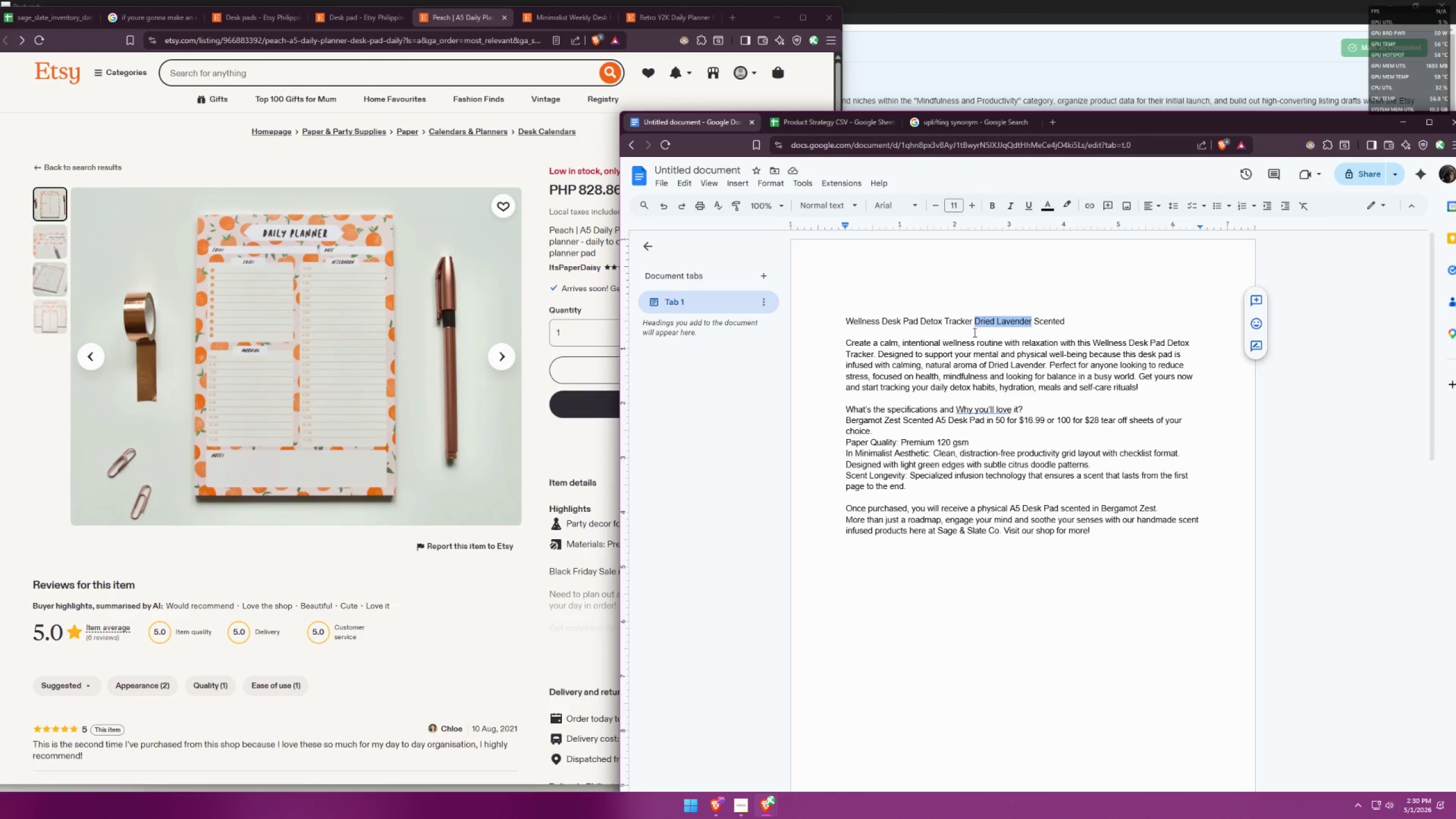 
key(Control+C)
 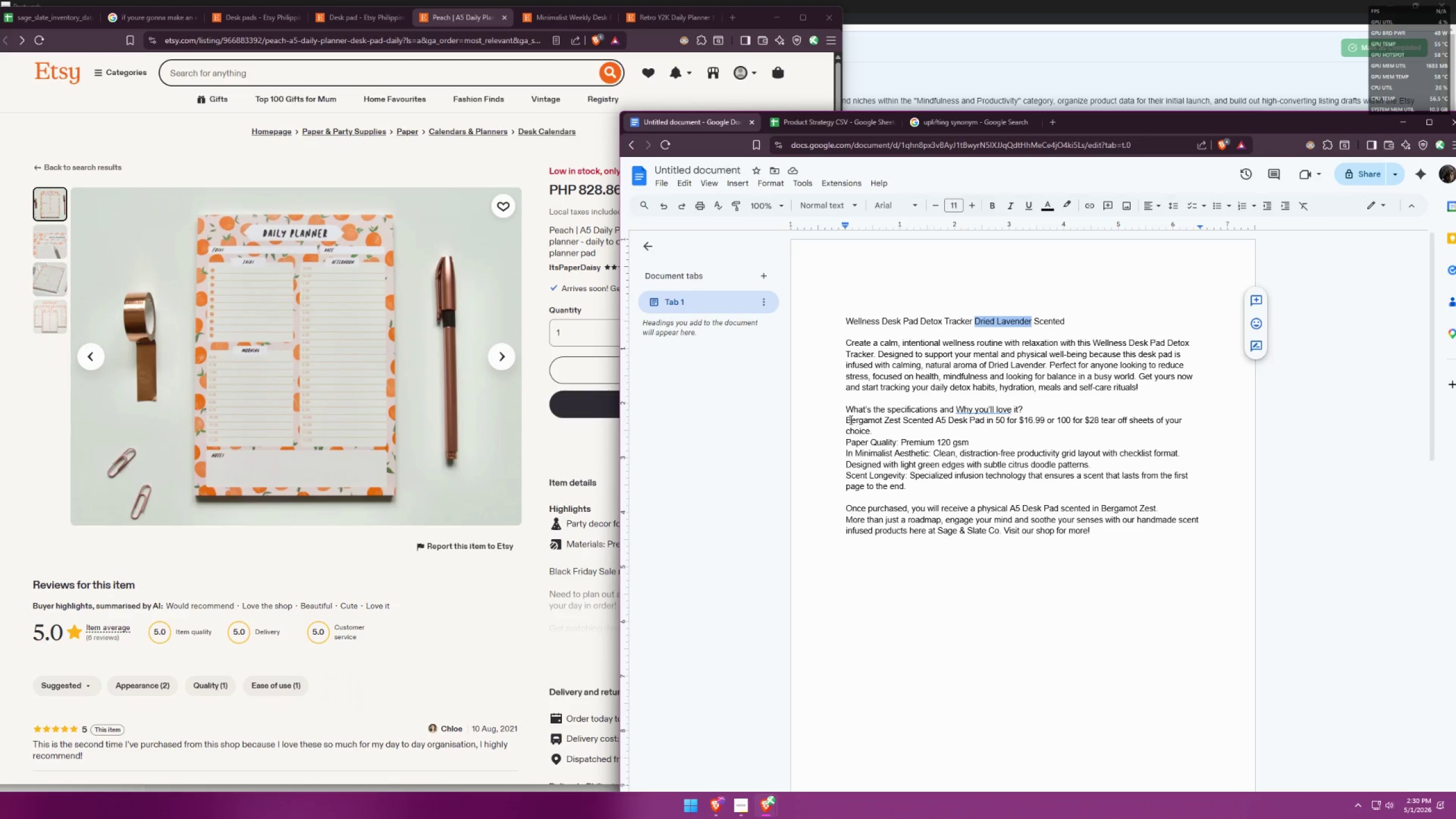 
left_click_drag(start_coordinate=[846, 419], to_coordinate=[901, 416])
 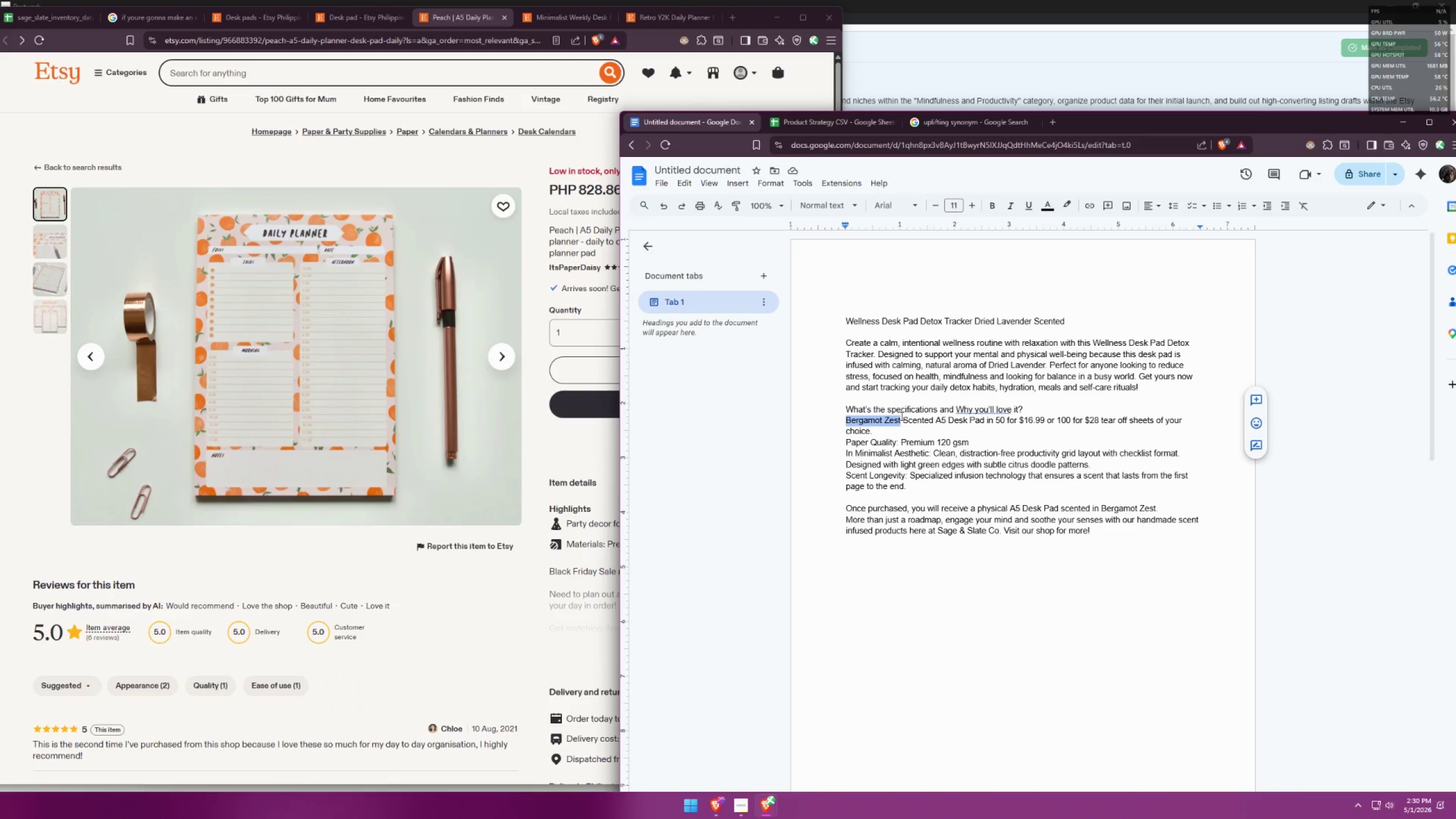 
key(Control+ControlLeft)
 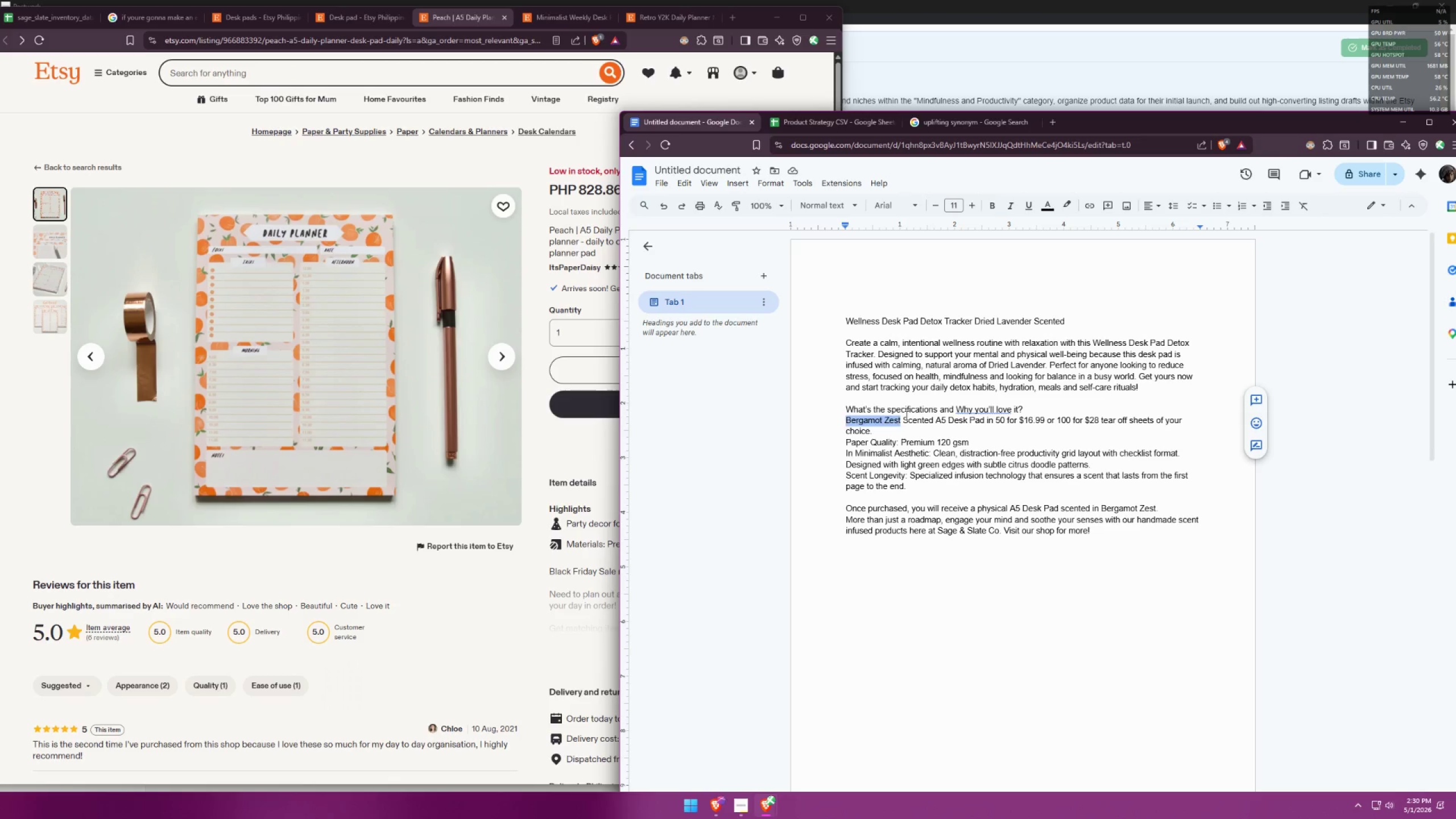 
key(Control+V)
 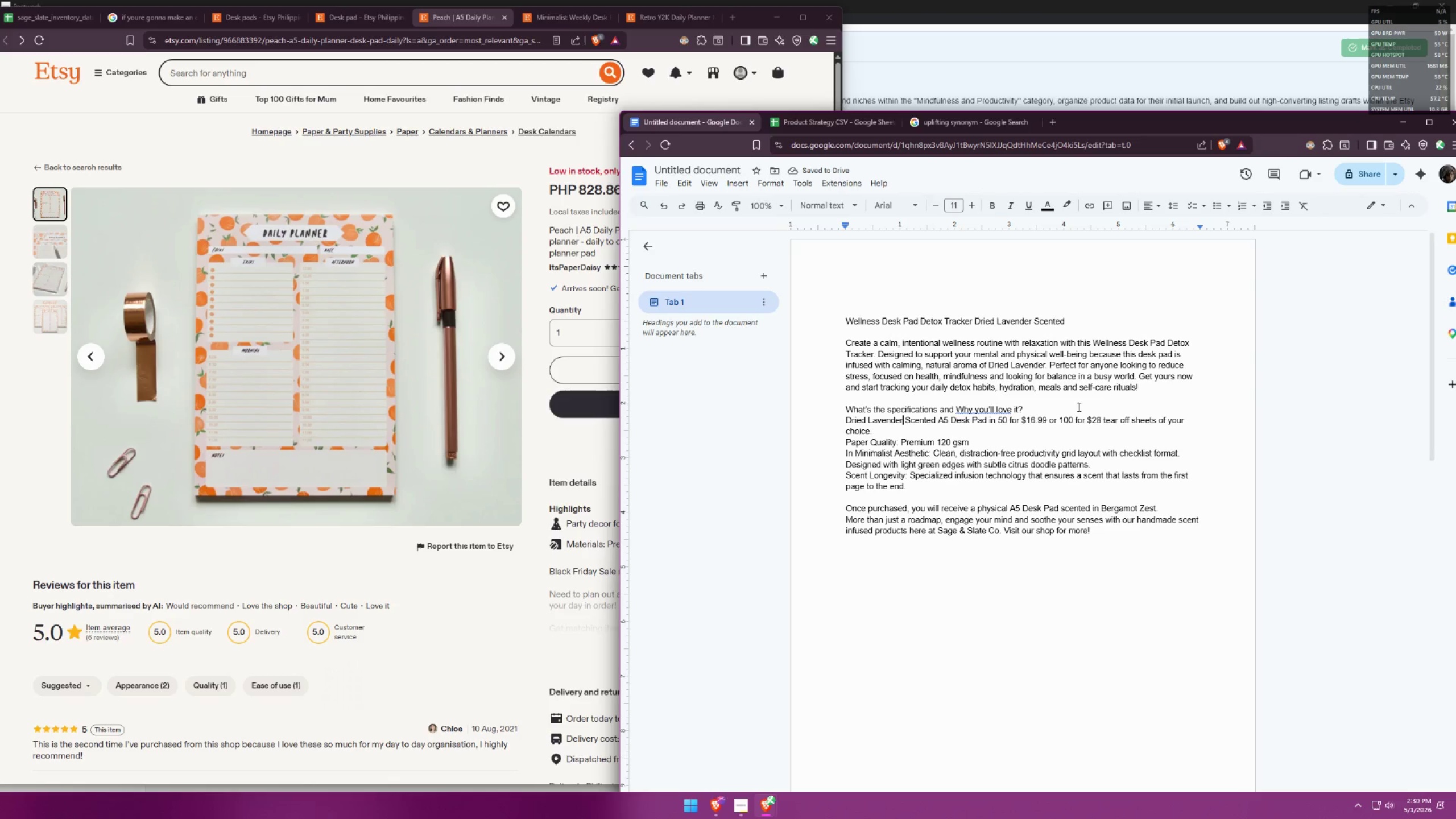 
wait(5.62)
 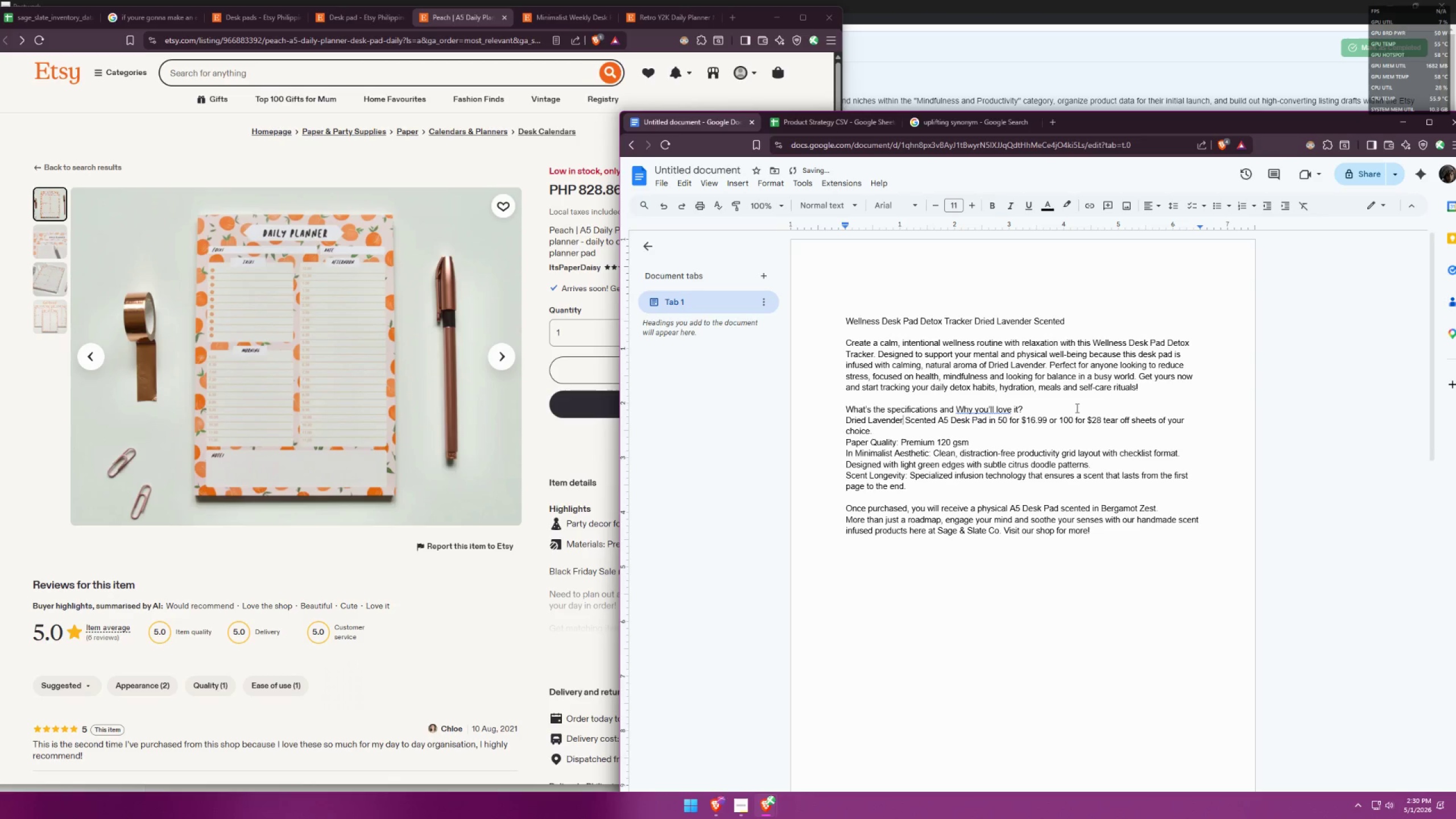 
left_click([40, 20])
 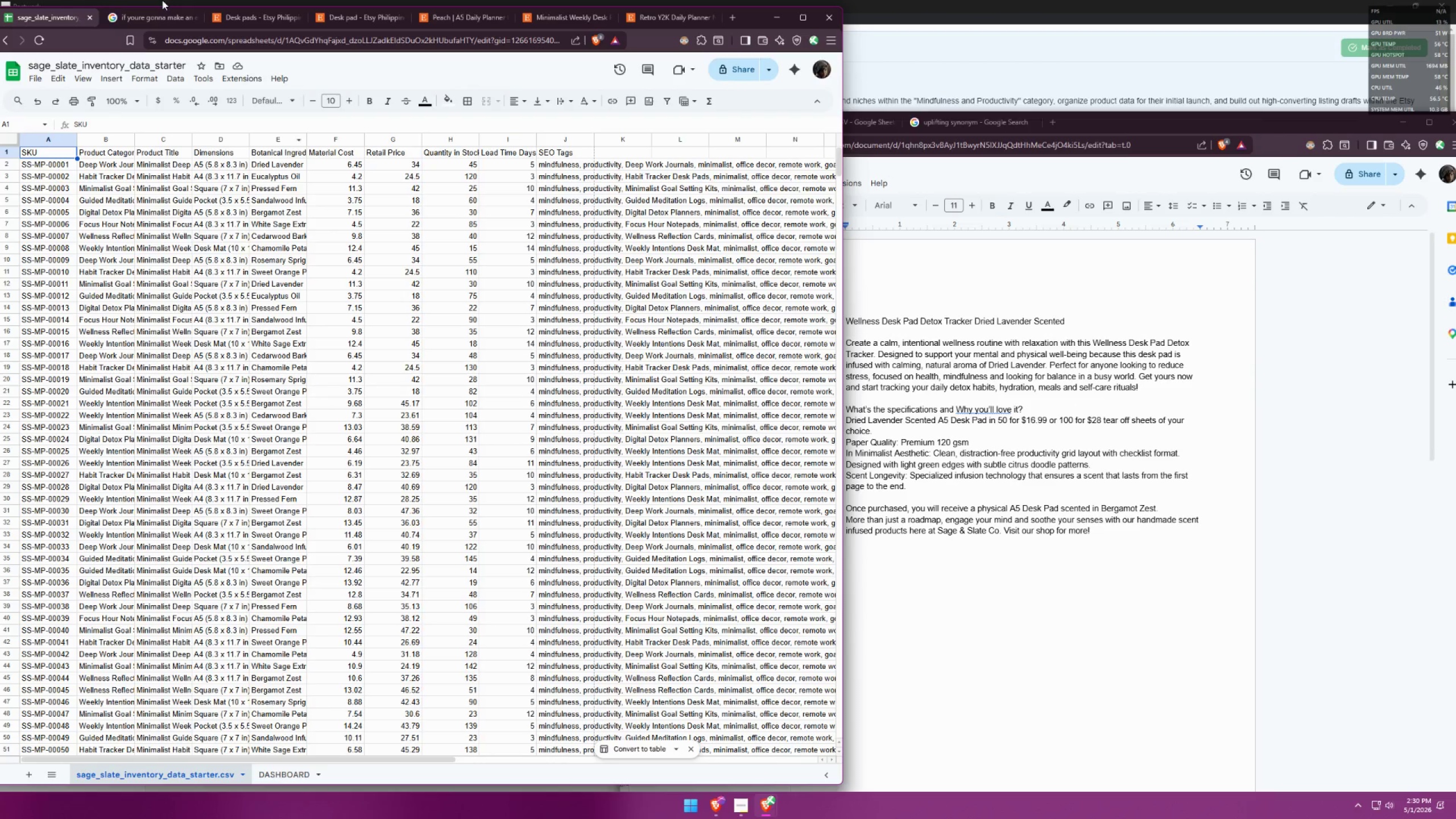 
left_click([154, 13])
 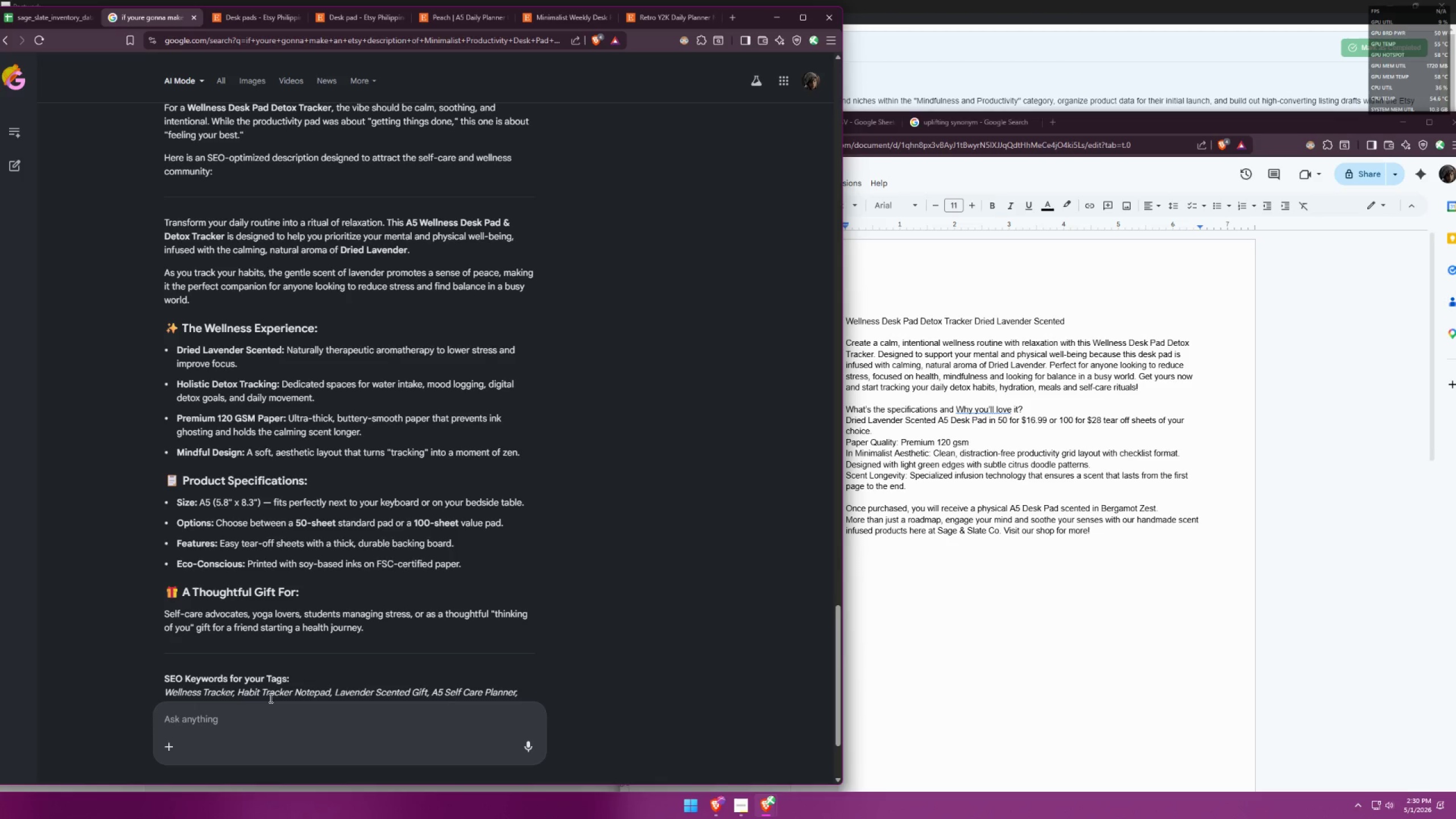 
left_click([246, 725])
 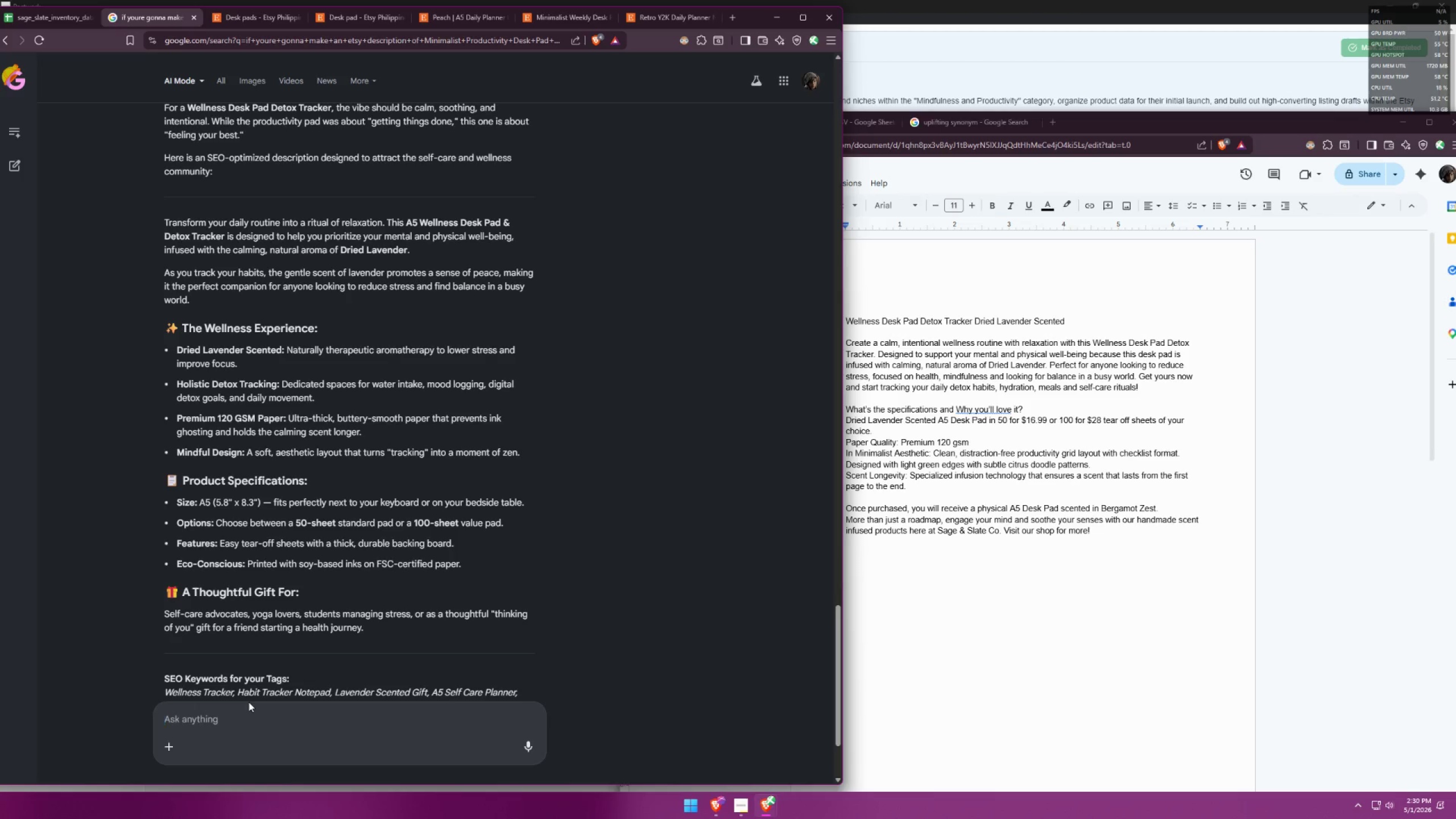 
type(whos more expensive, dried lavender or the )
 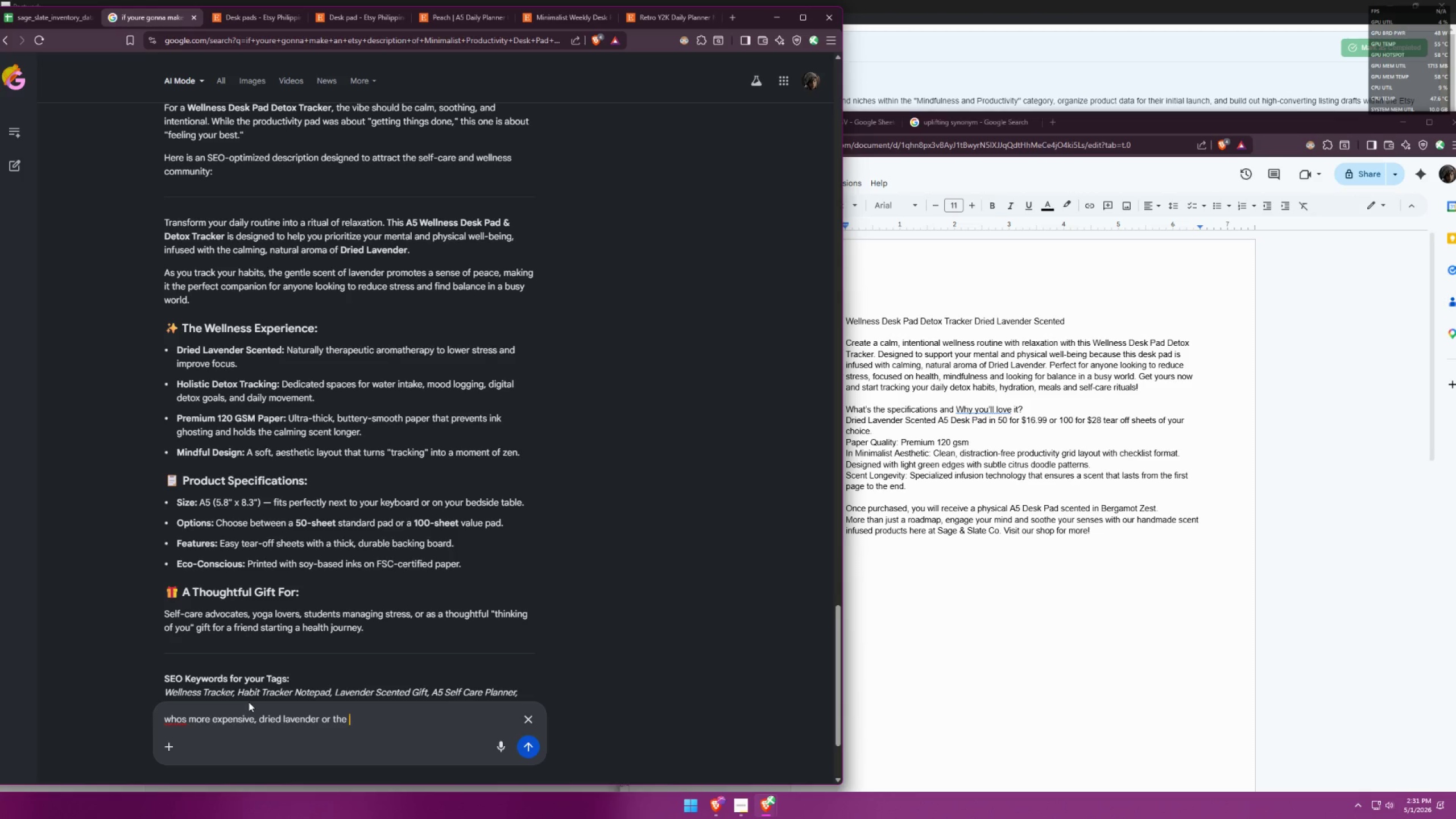 
type(bergamot zesk)
key(Backspace)
type(t)
 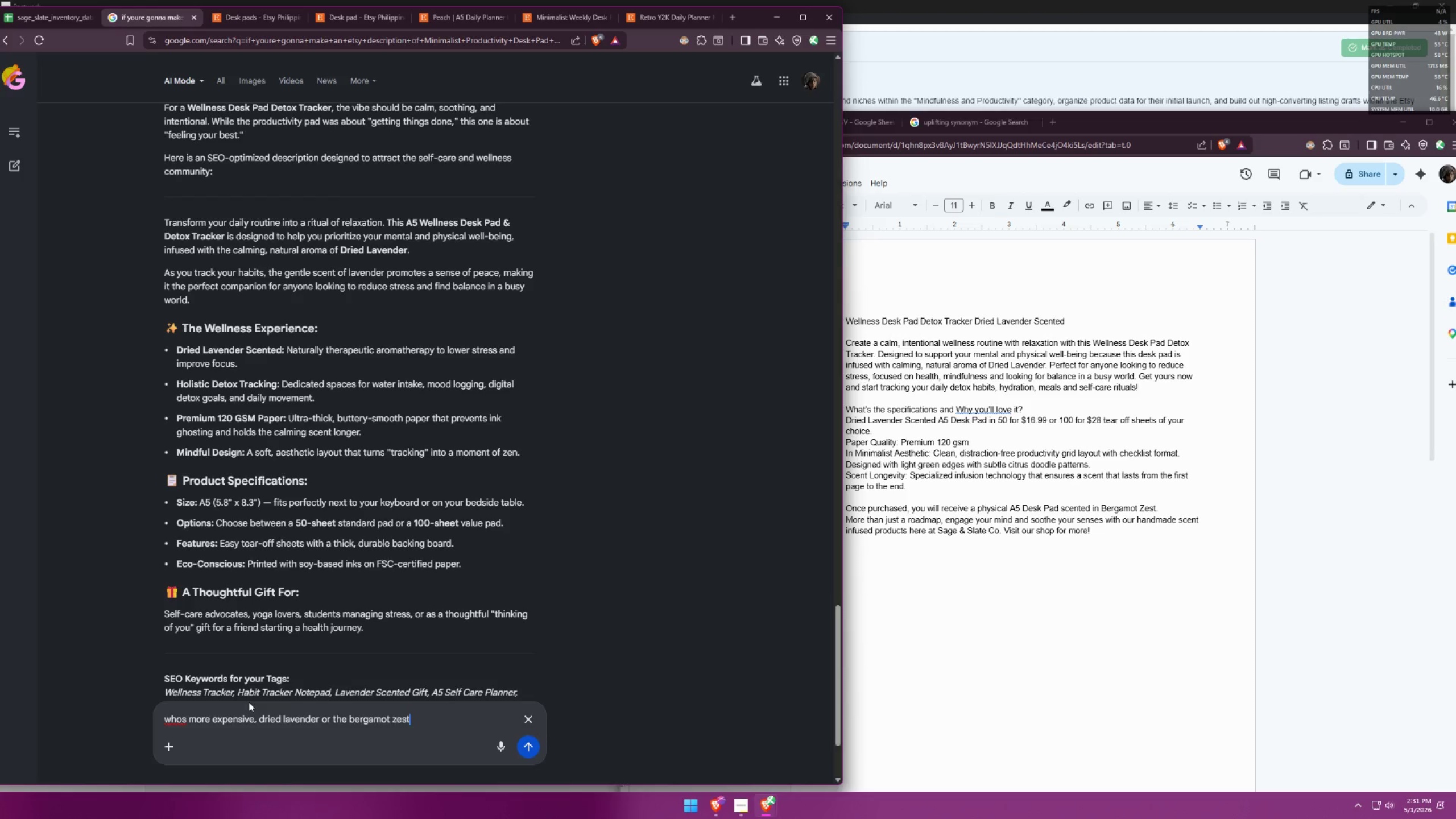 
key(Enter)
 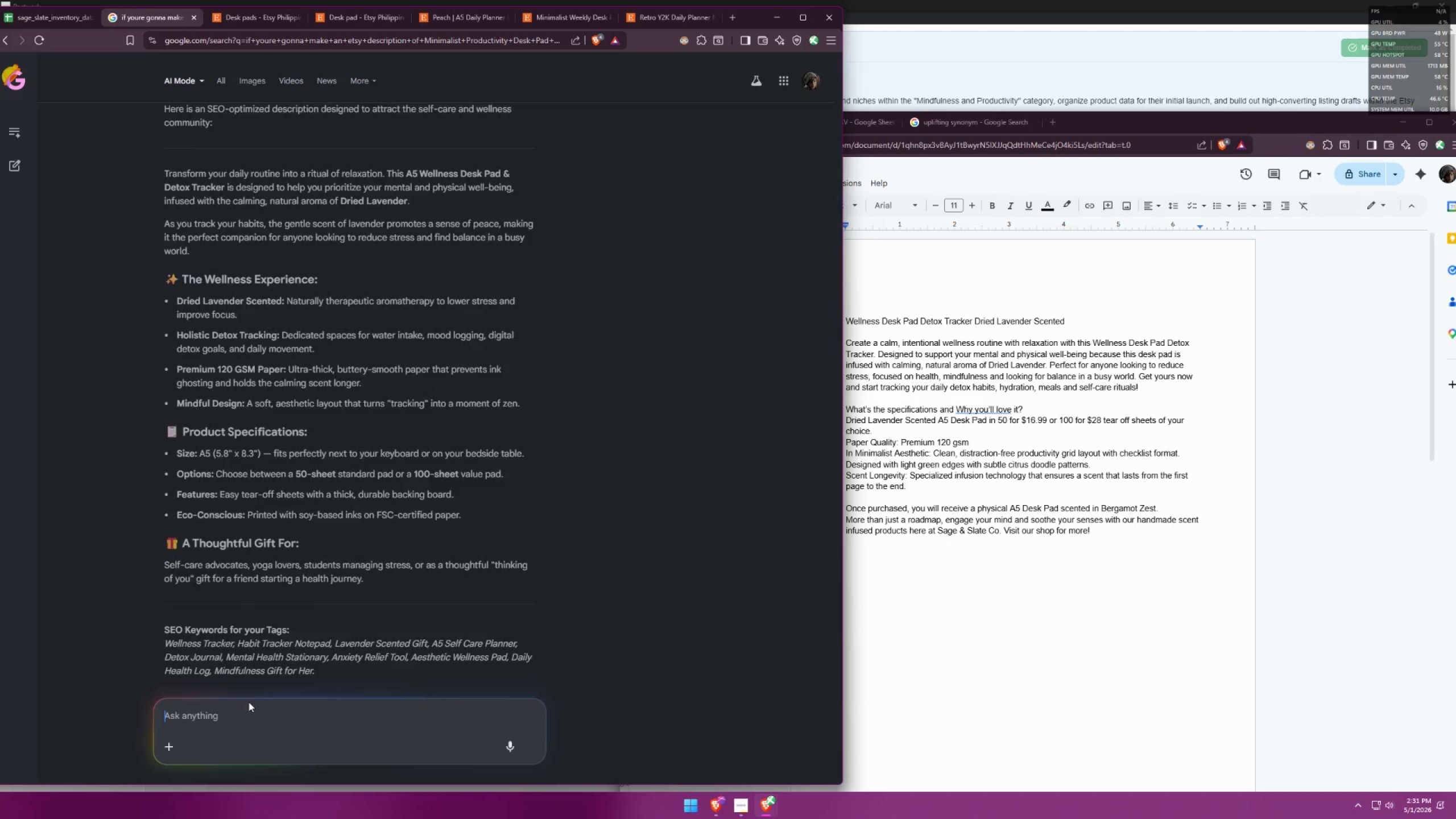 
key(Shift+ShiftLeft)
 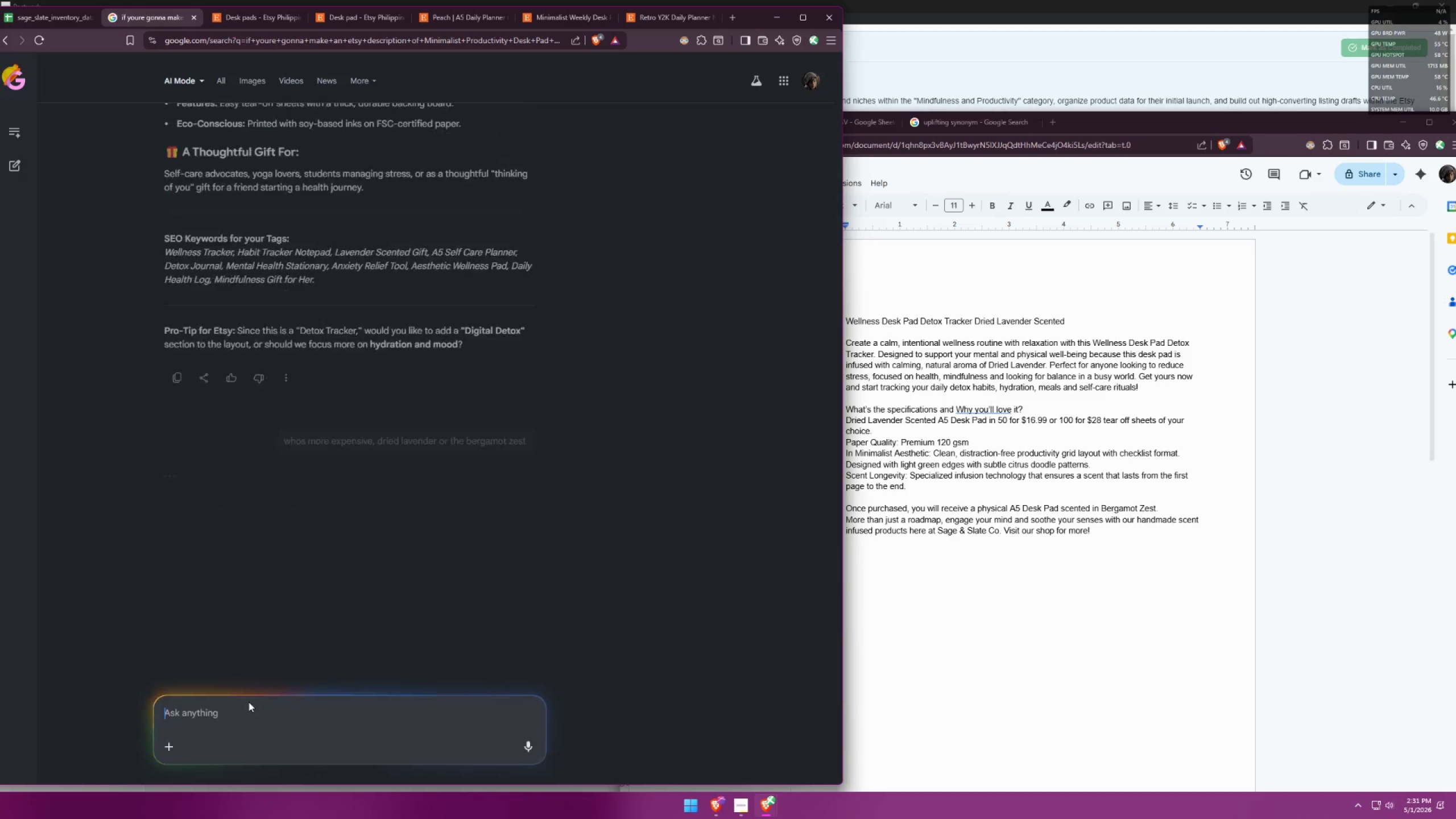 
key(Shift+ShiftRight)
 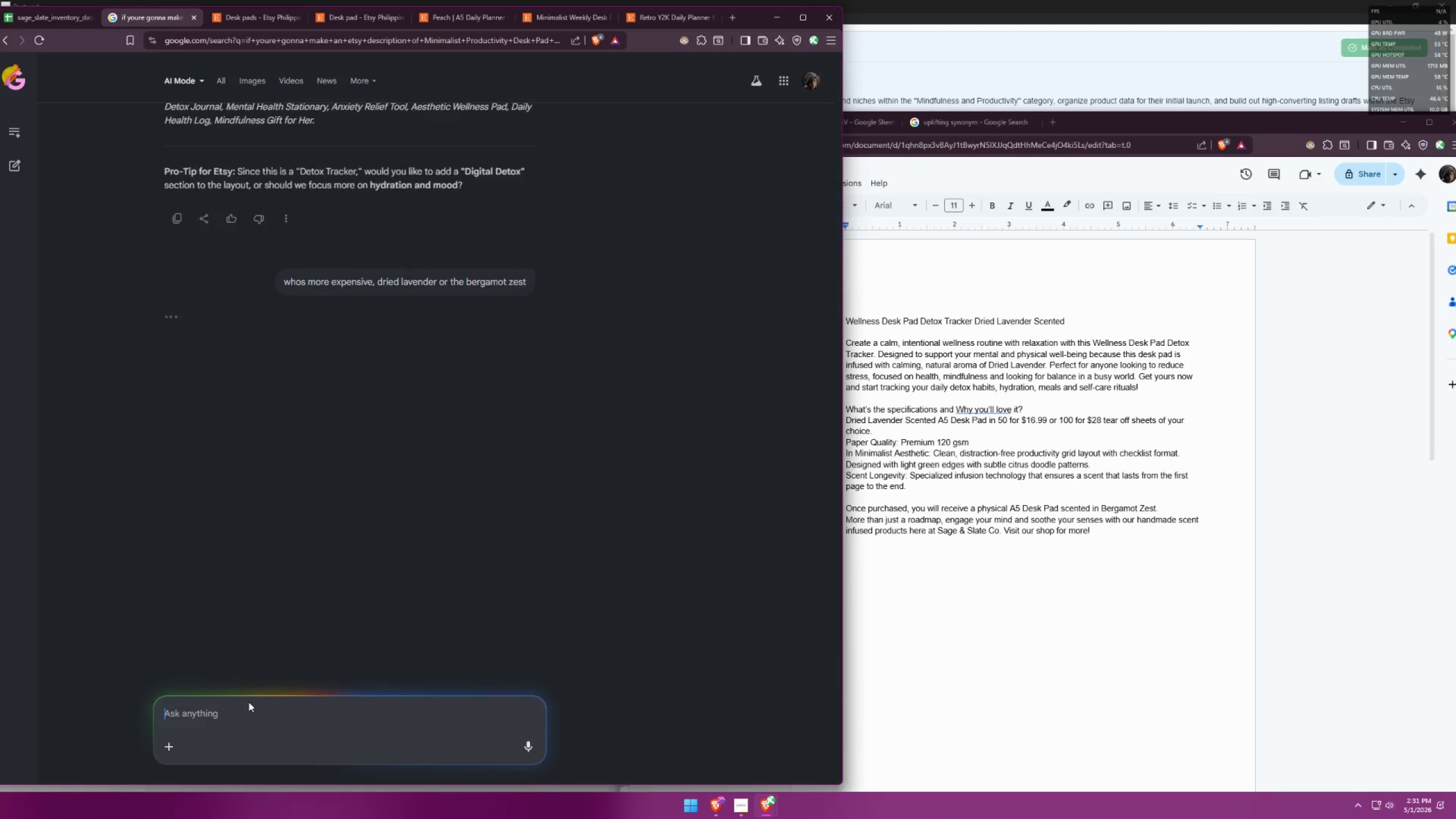 
key(Shift+Slash)
 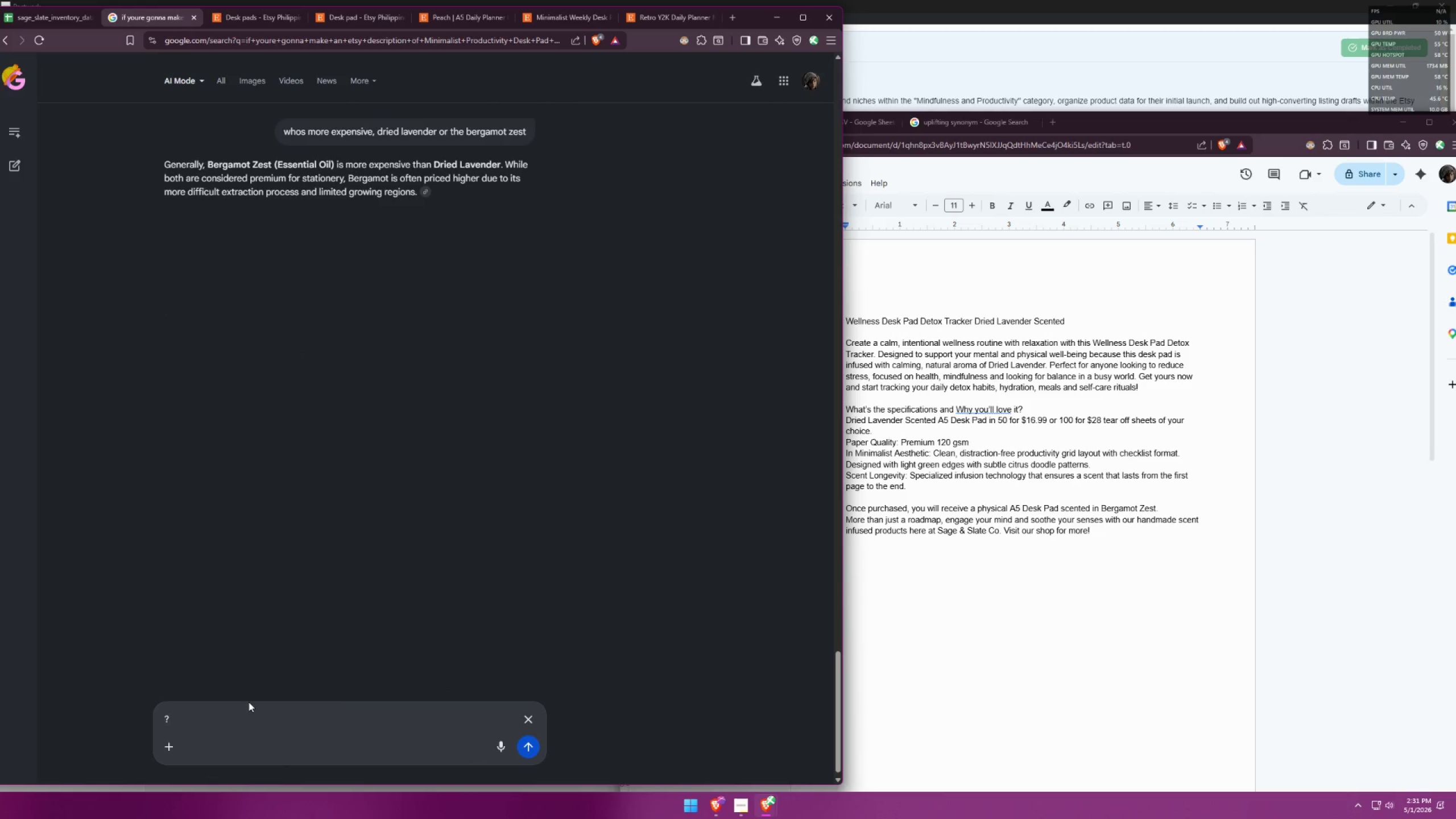 
wait(8.62)
 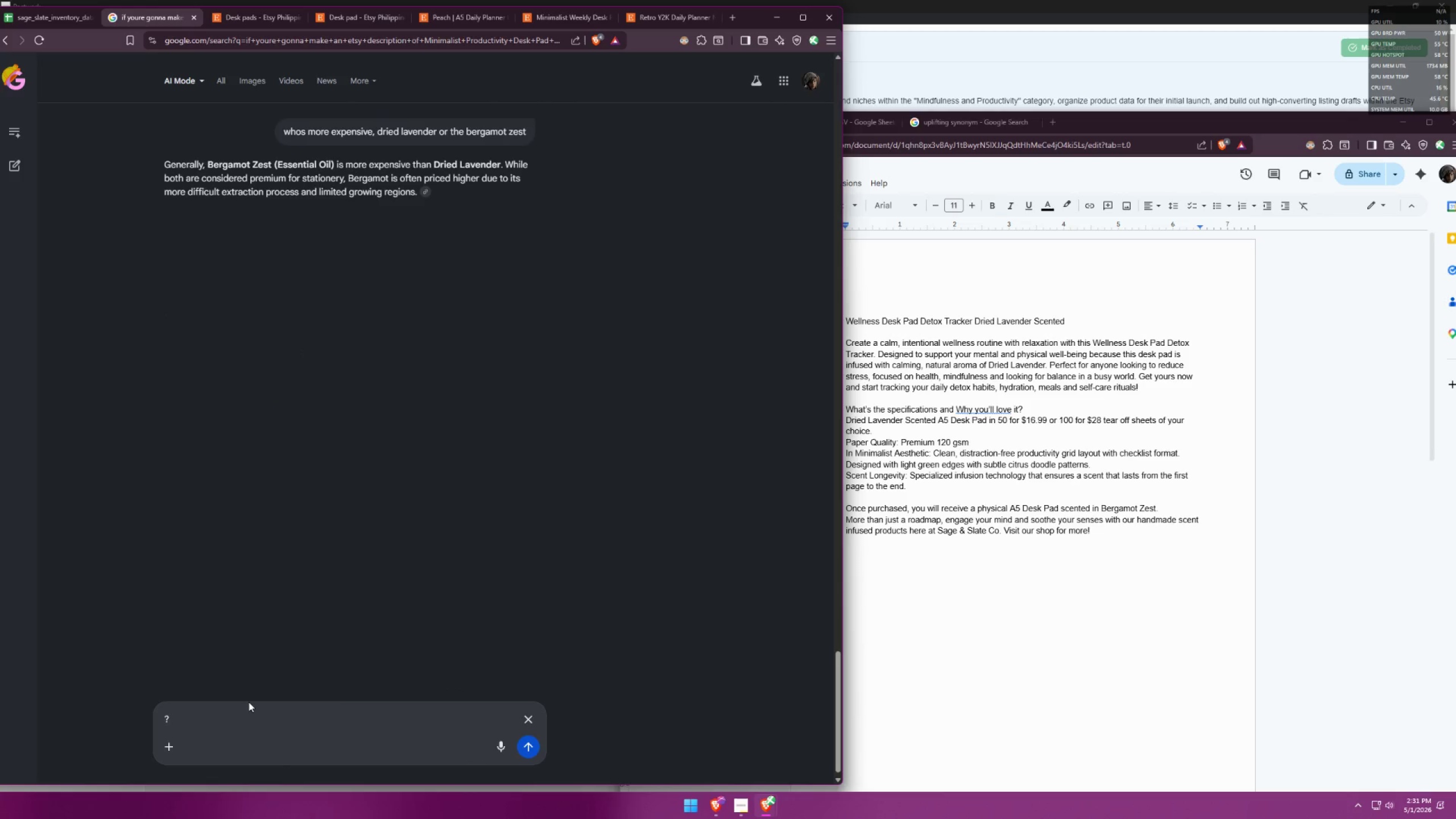 
scroll: coordinate [470, 481], scroll_direction: up, amount: 23.0
 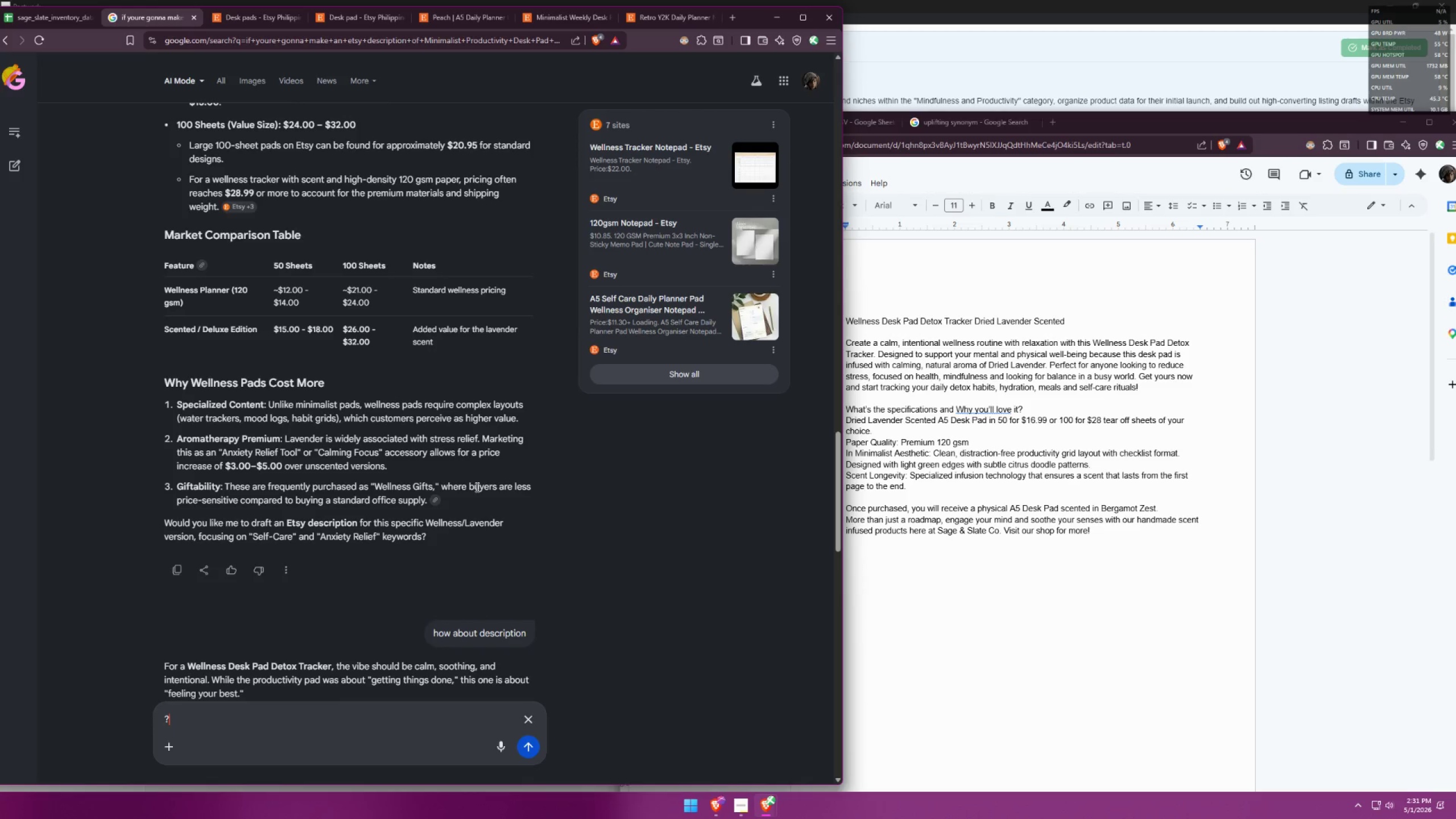 
left_click([863, 506])
 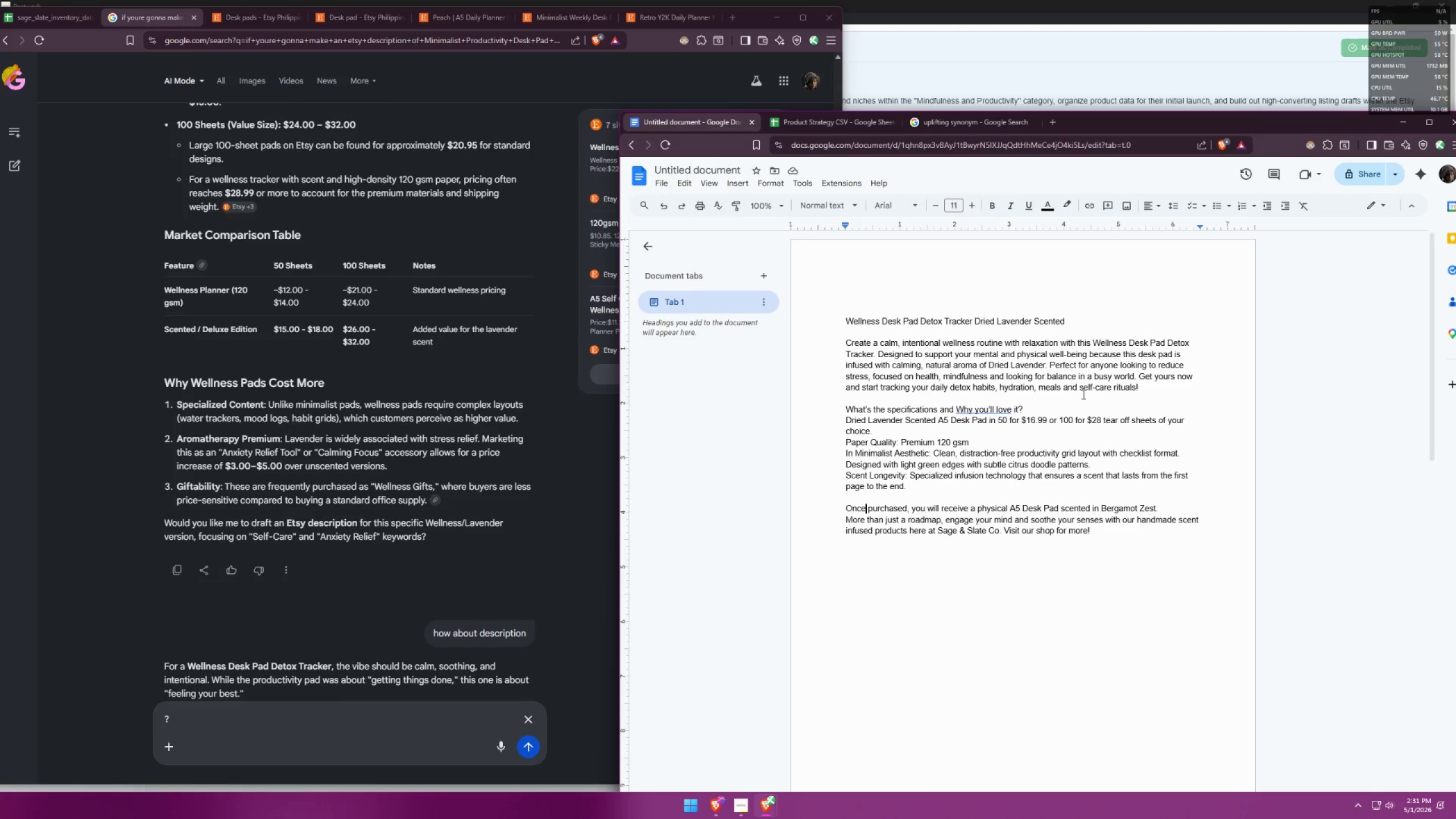 
double_click([1119, 398])
 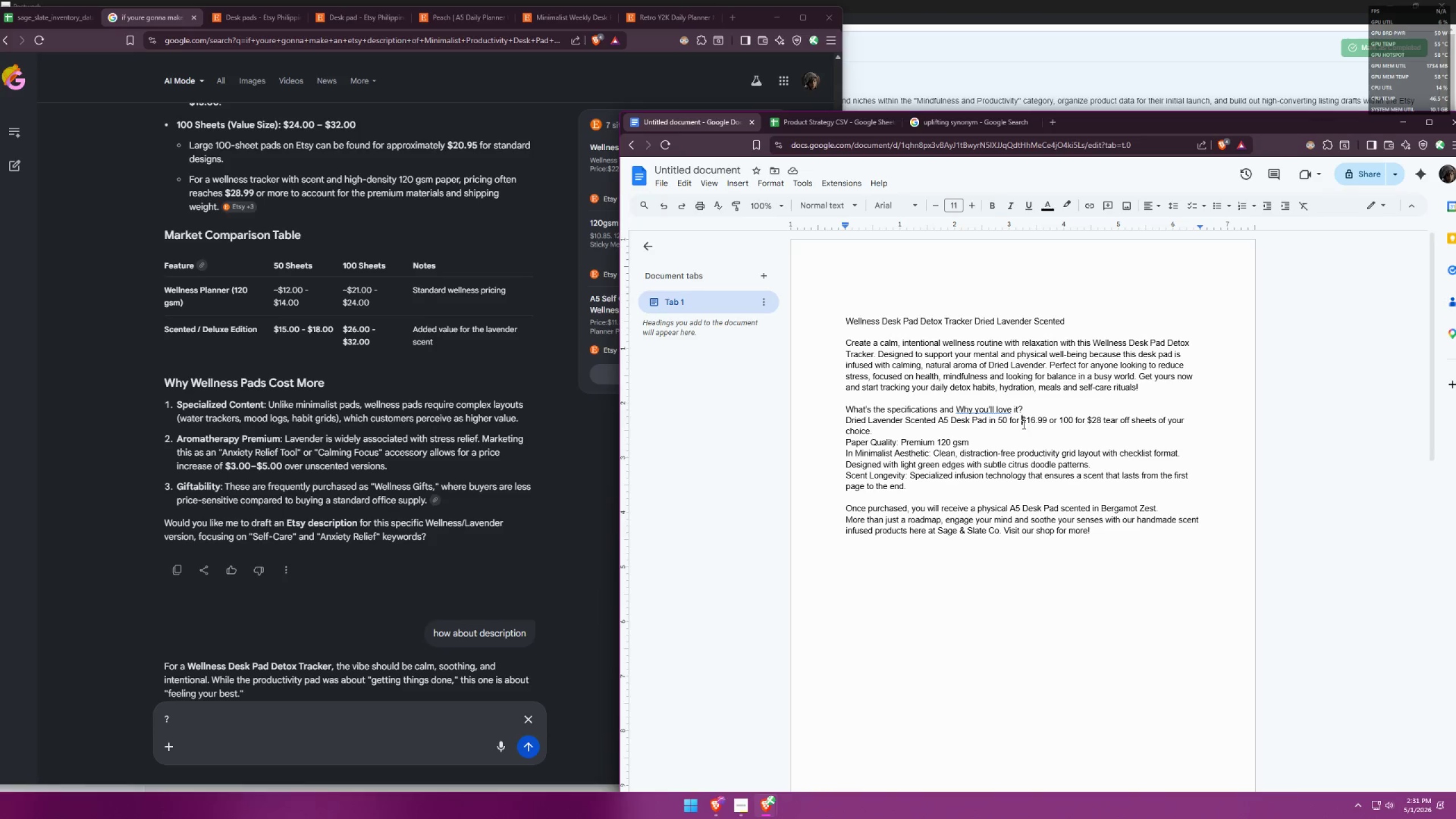 
left_click_drag(start_coordinate=[1027, 423], to_coordinate=[1047, 421])
 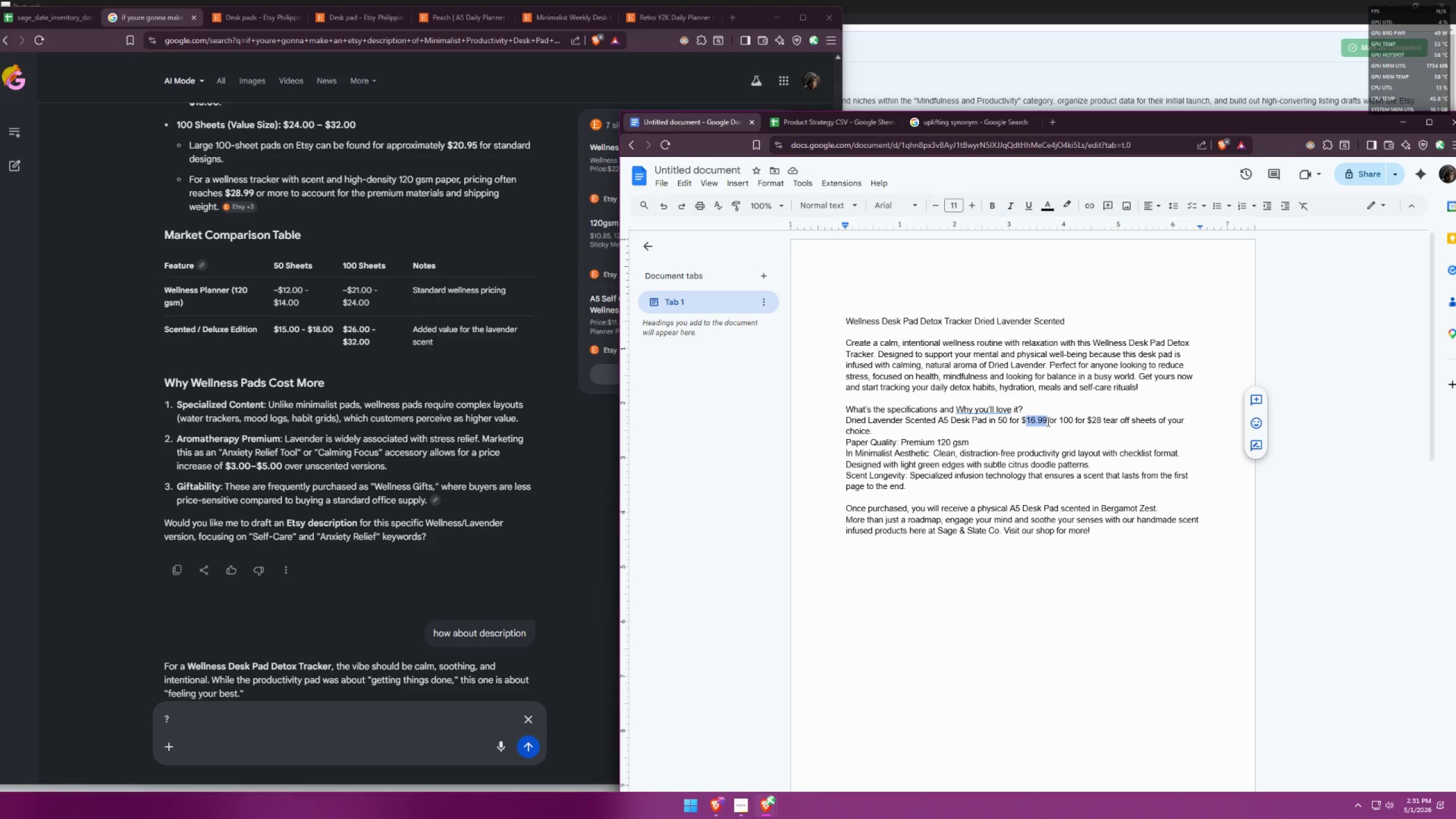 
type(15)
 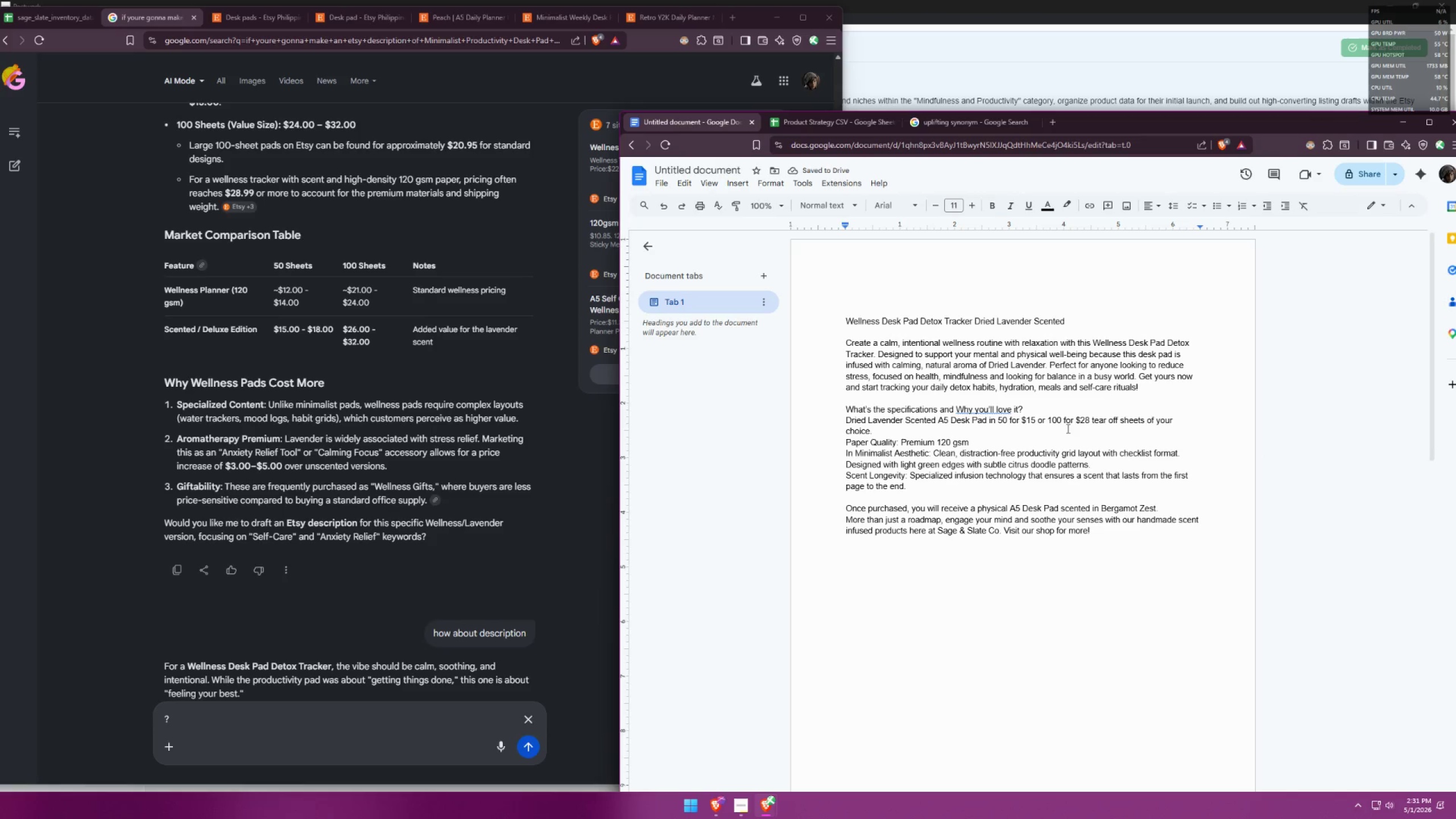 
left_click([1062, 437])
 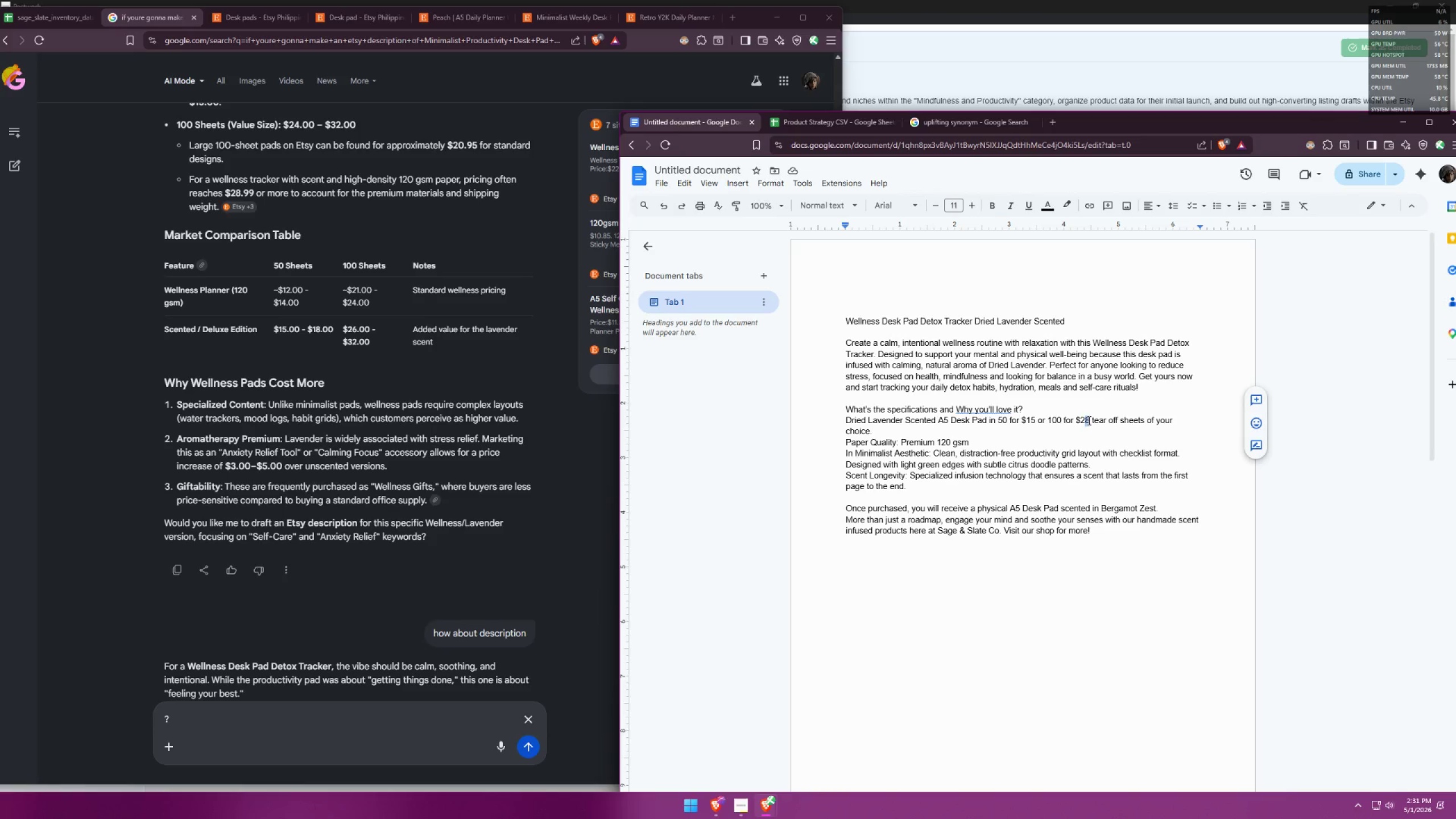 
key(6)
 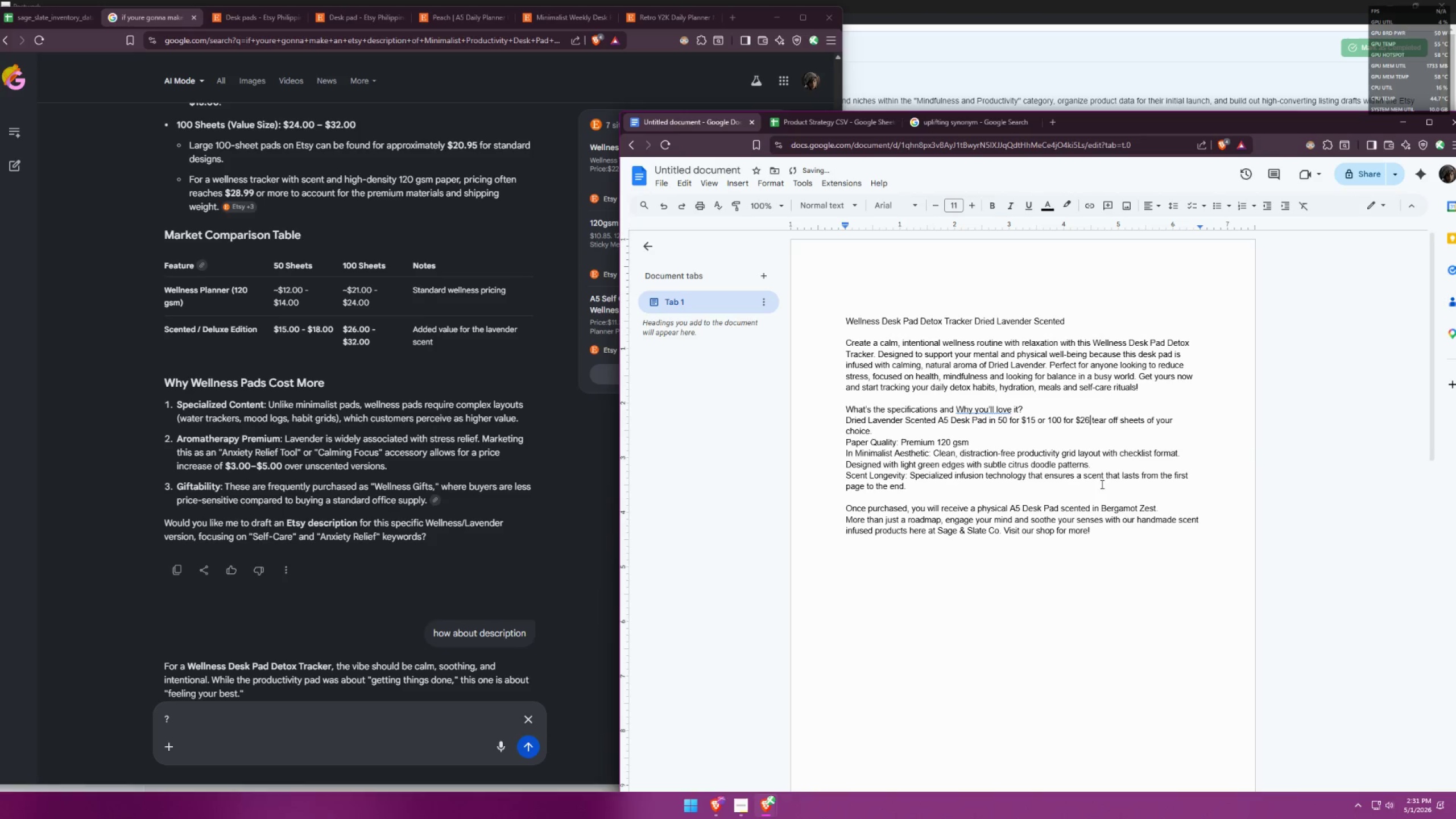 
left_click([1099, 486])
 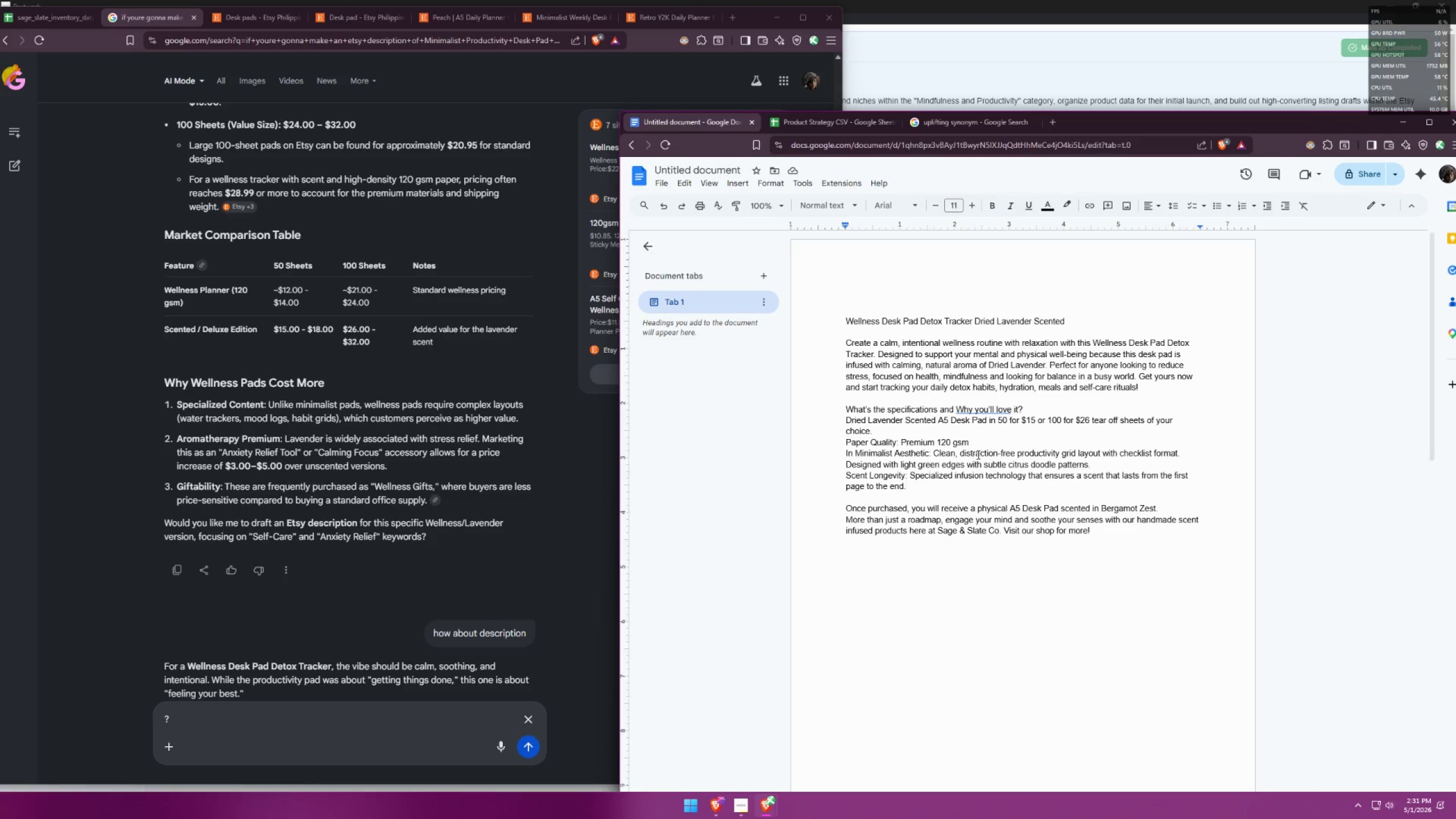 
wait(14.75)
 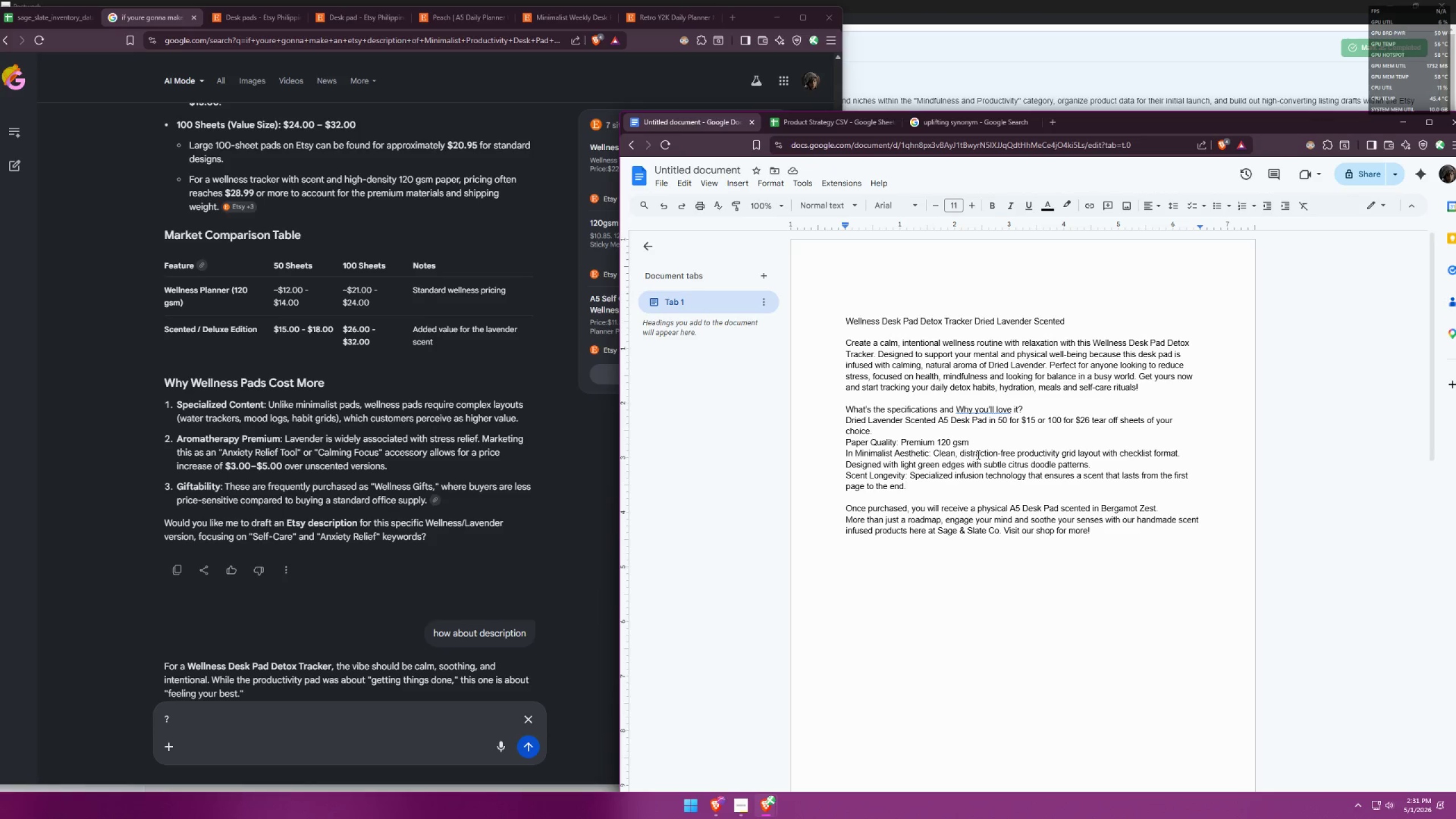 
left_click_drag(start_coordinate=[1017, 453], to_coordinate=[1060, 457])
 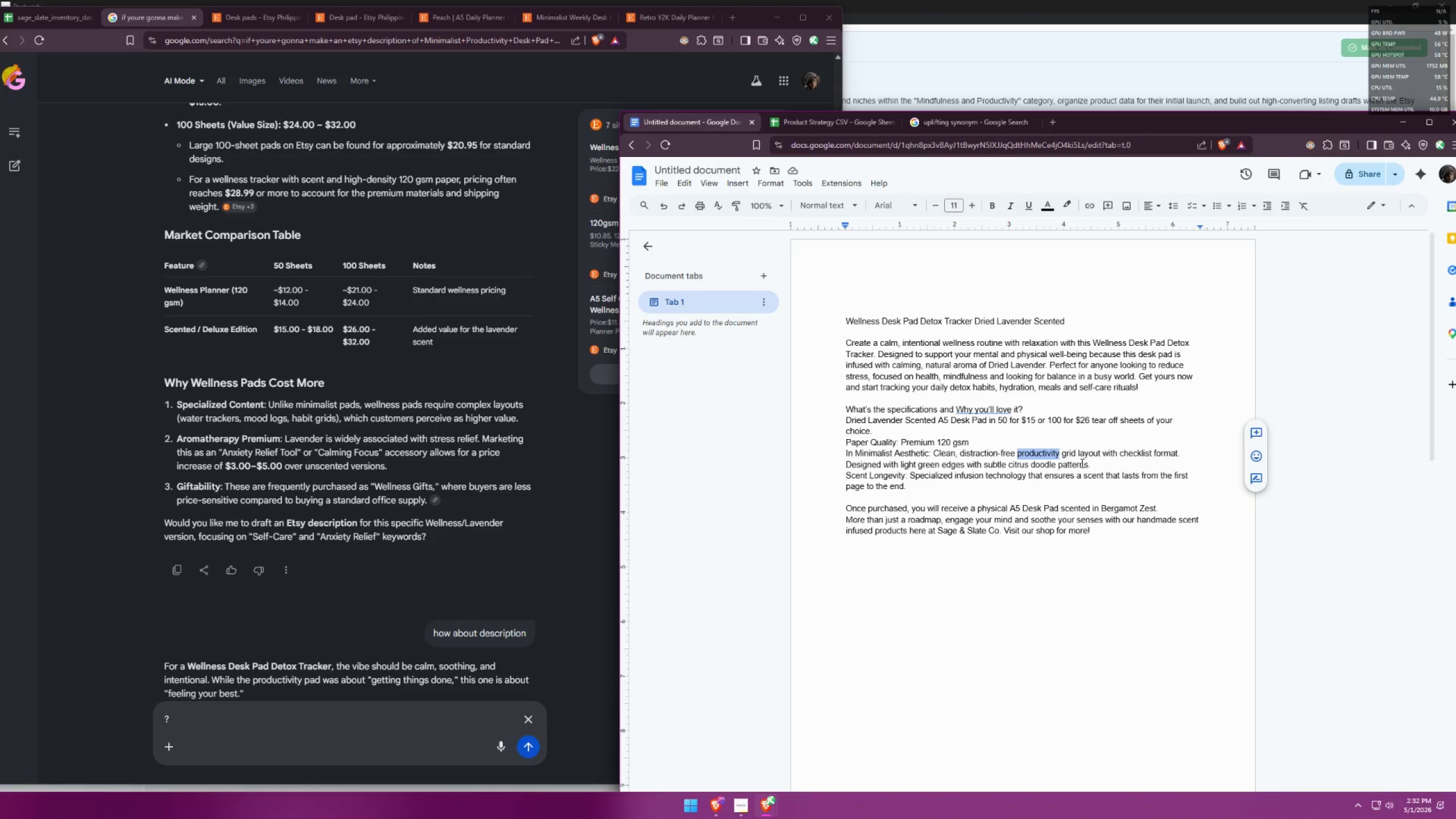 
type(wellness)
 